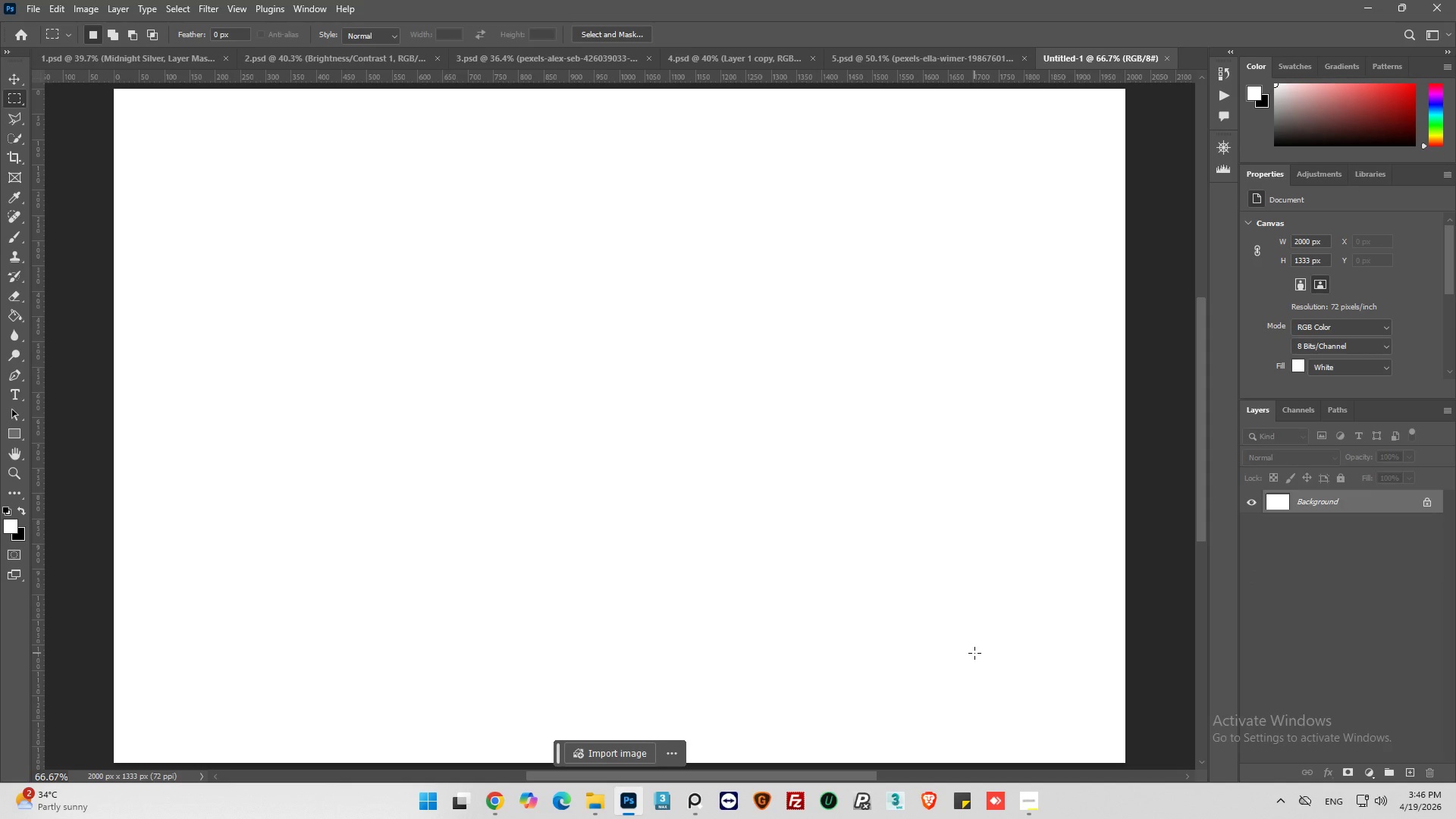 
key(Alt+AltLeft)
 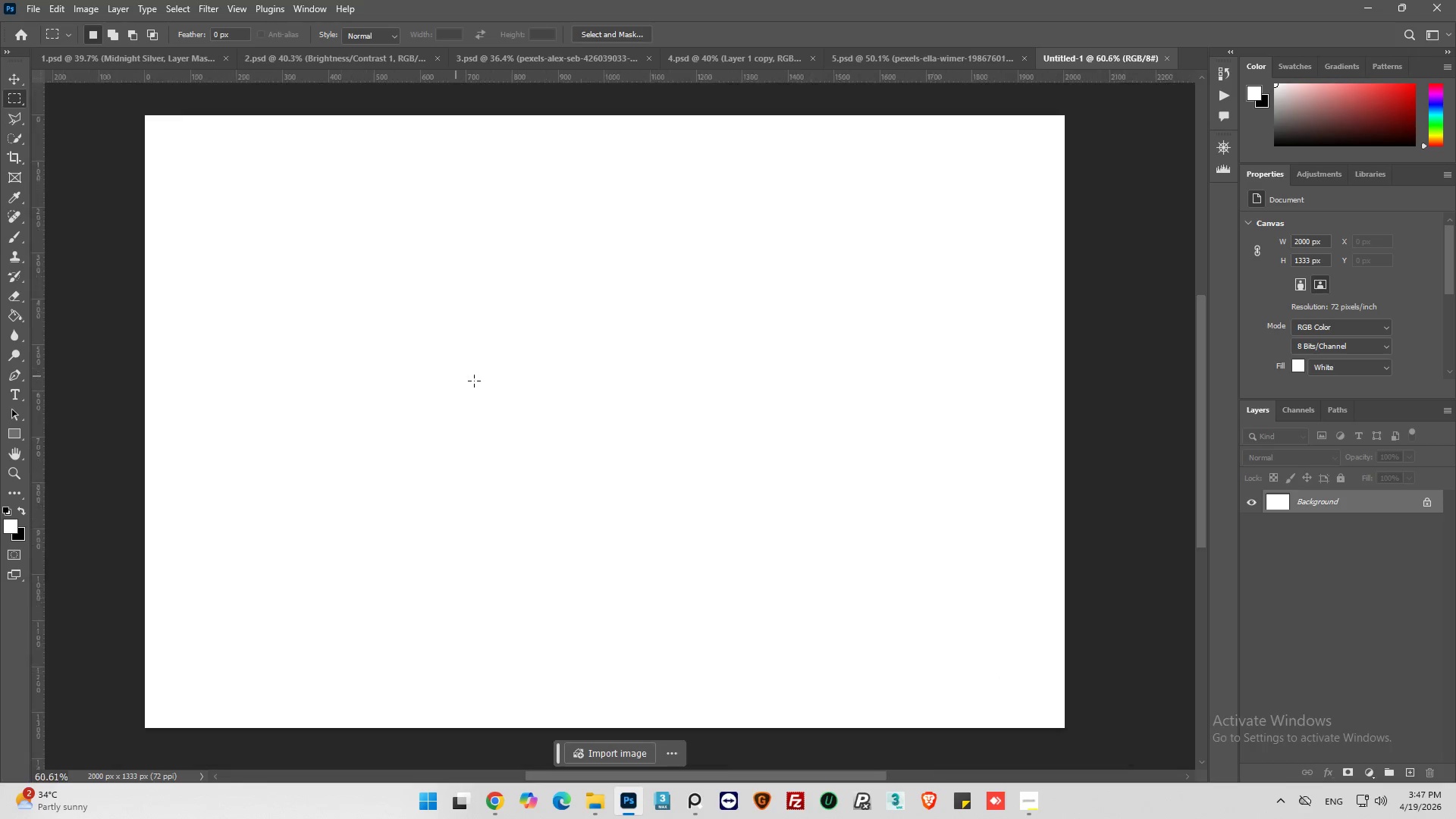 
scroll: coordinate [503, 383], scroll_direction: down, amount: 5.0
 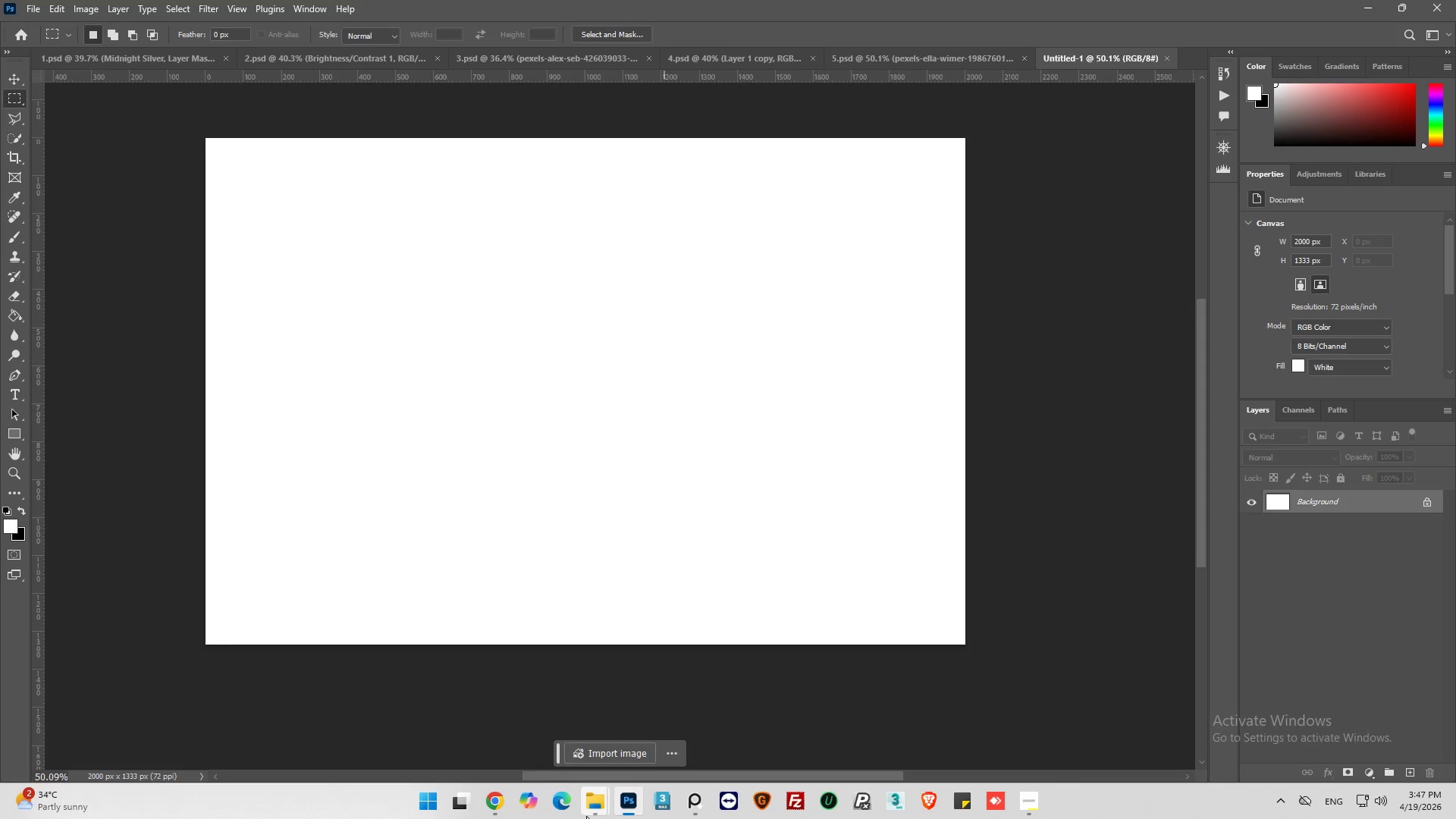 
left_click([594, 808])
 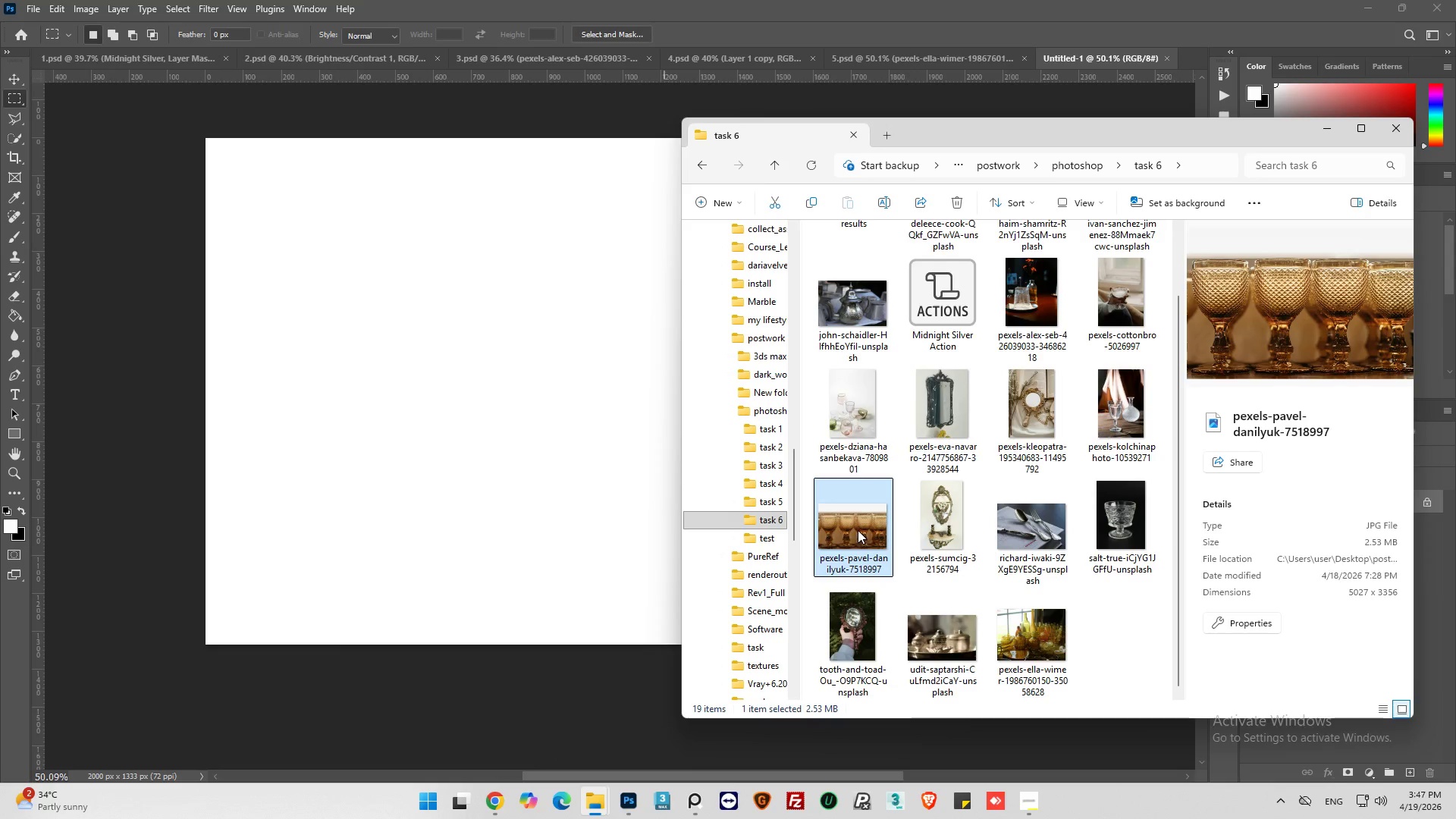 
left_click_drag(start_coordinate=[854, 516], to_coordinate=[553, 383])
 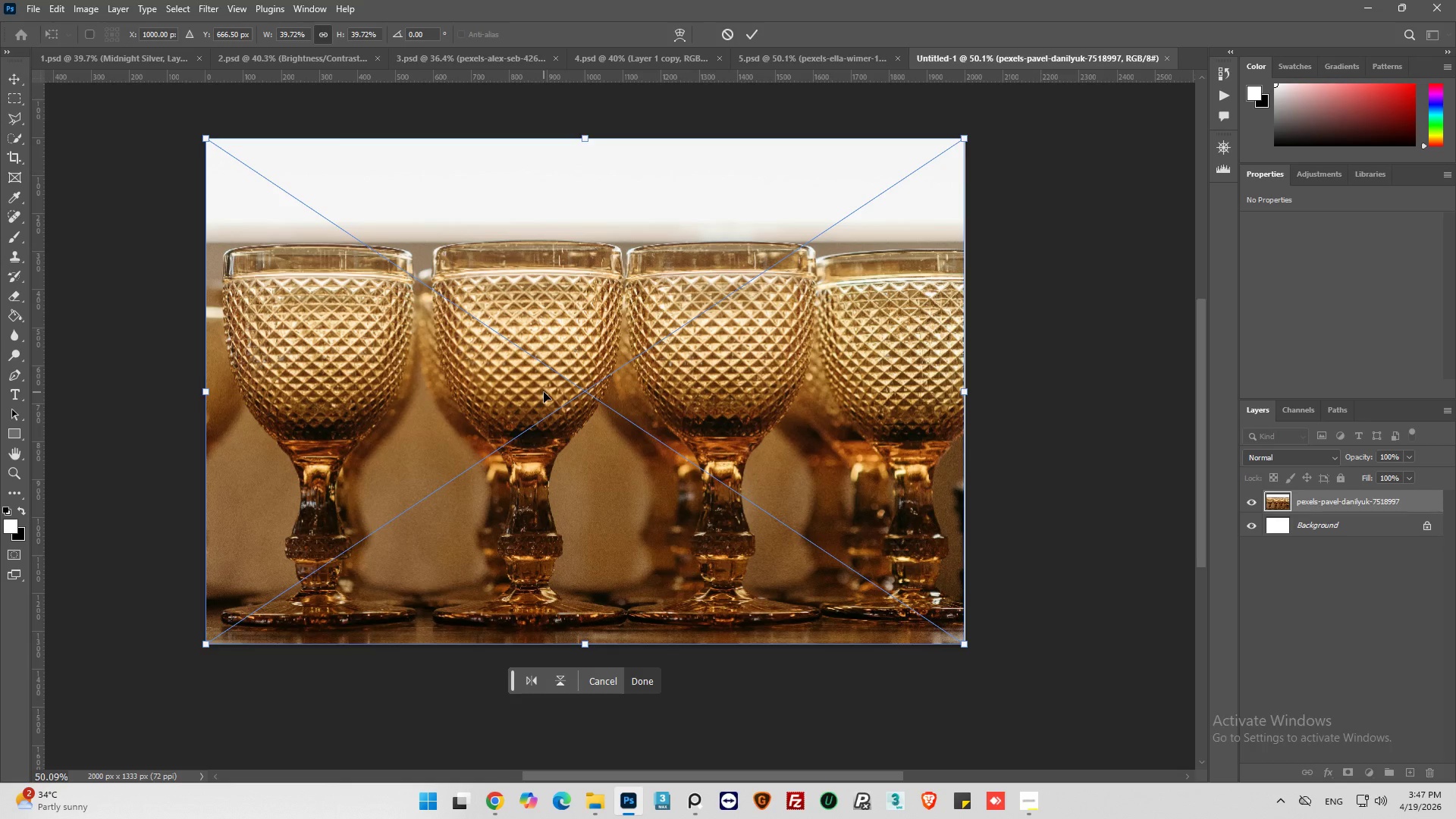 
wait(6.08)
 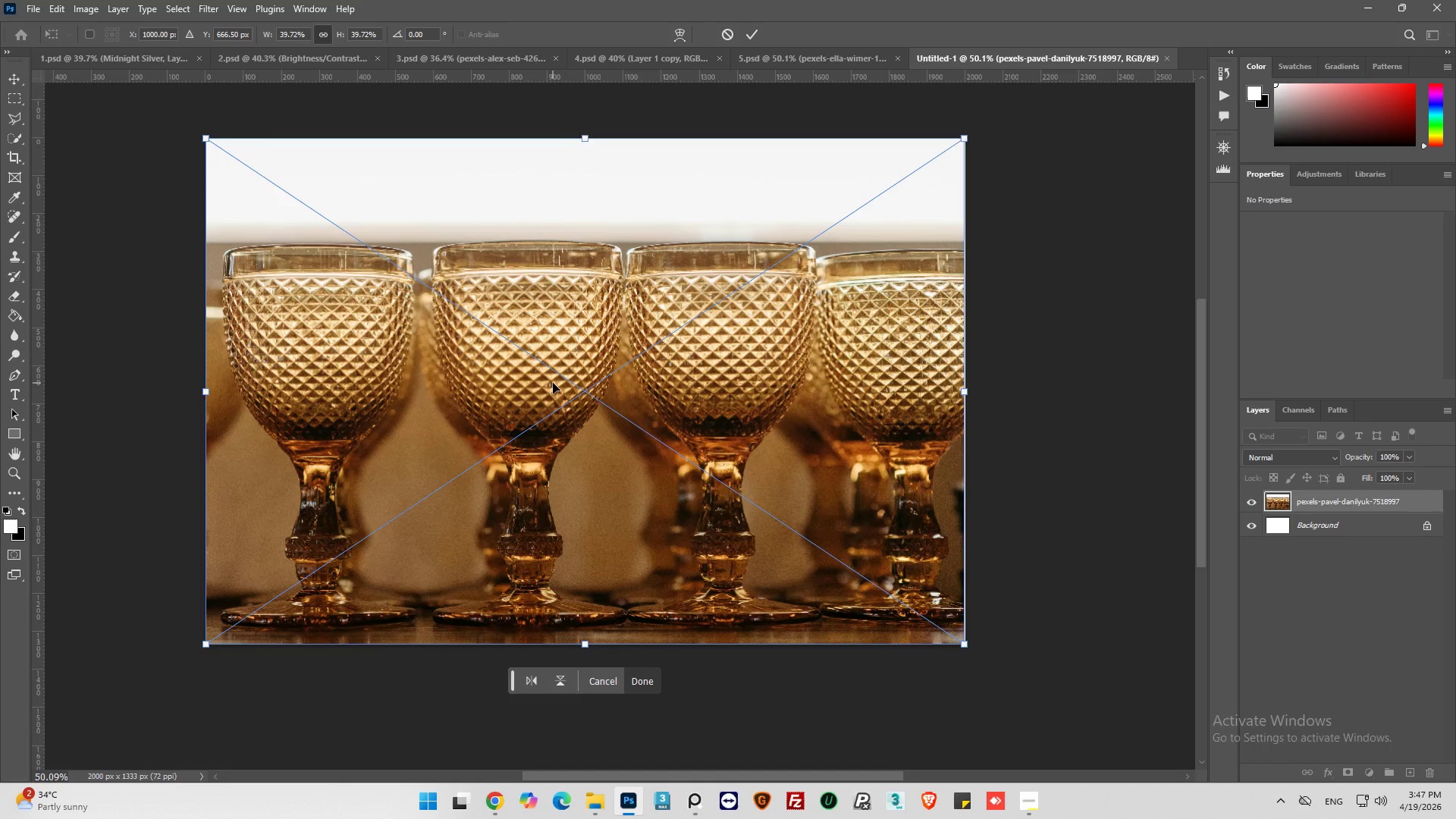 
left_click_drag(start_coordinate=[206, 137], to_coordinate=[202, 128])
 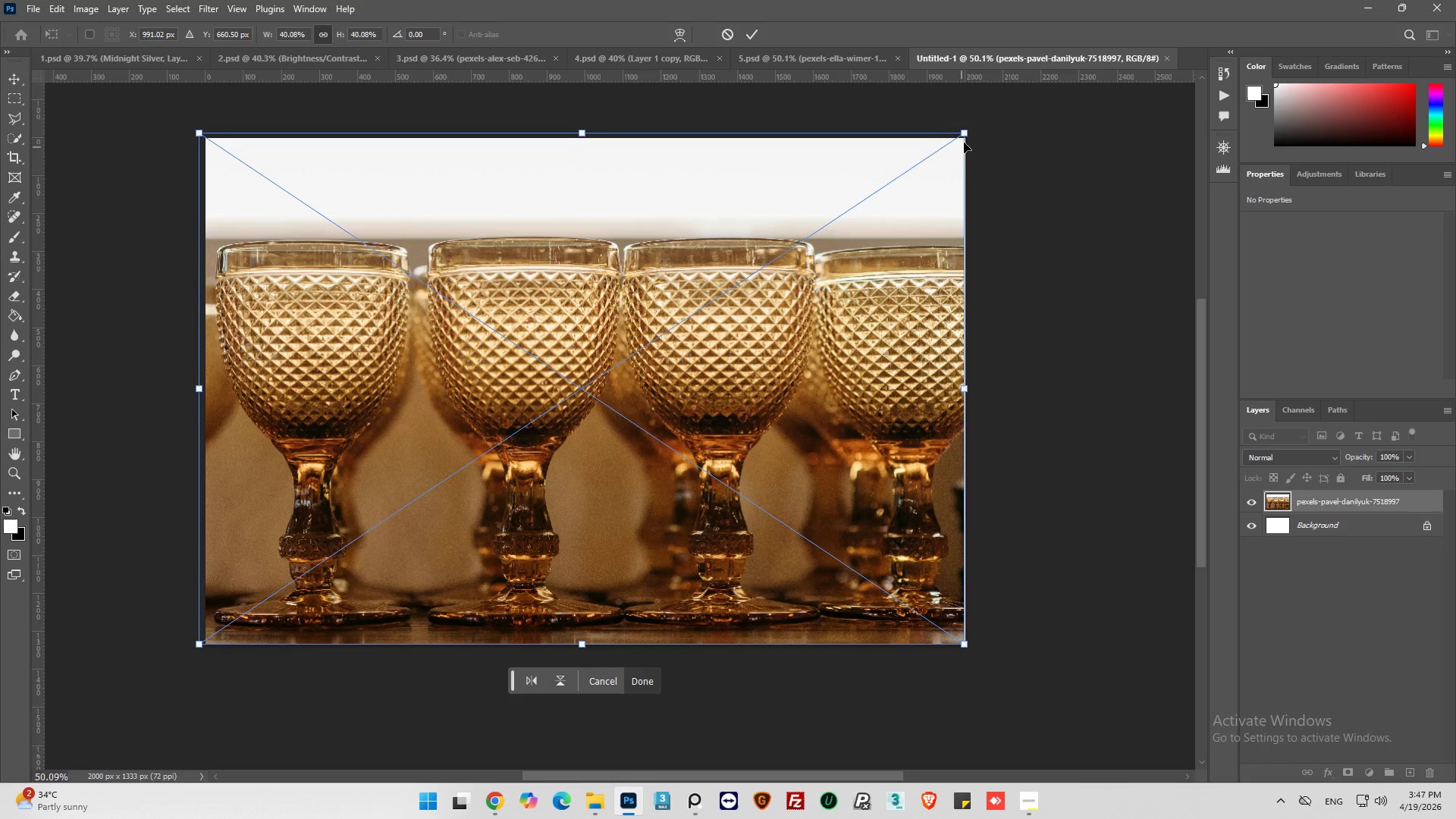 
left_click_drag(start_coordinate=[965, 133], to_coordinate=[972, 132])
 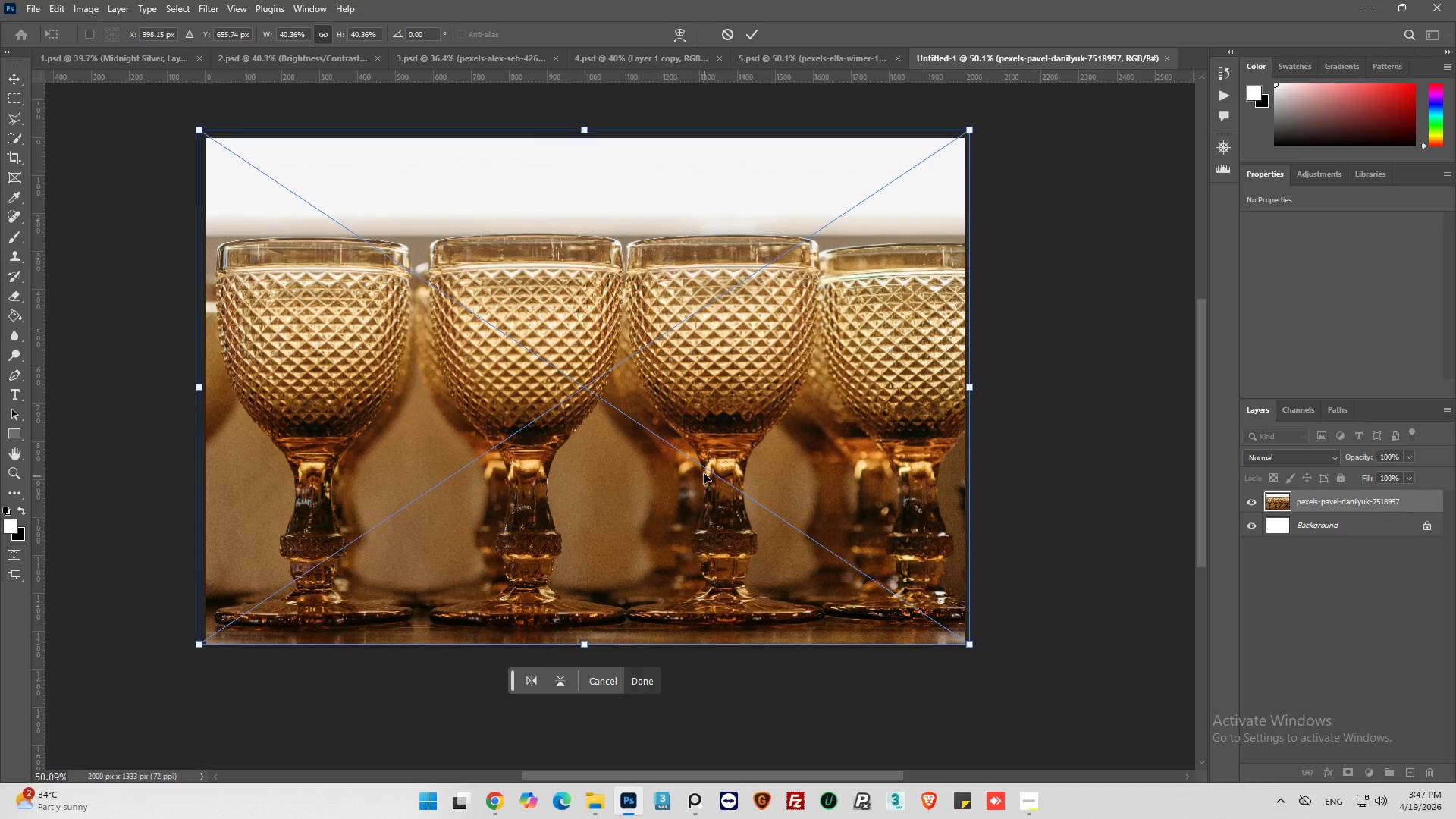 
left_click_drag(start_coordinate=[624, 422], to_coordinate=[623, 426])
 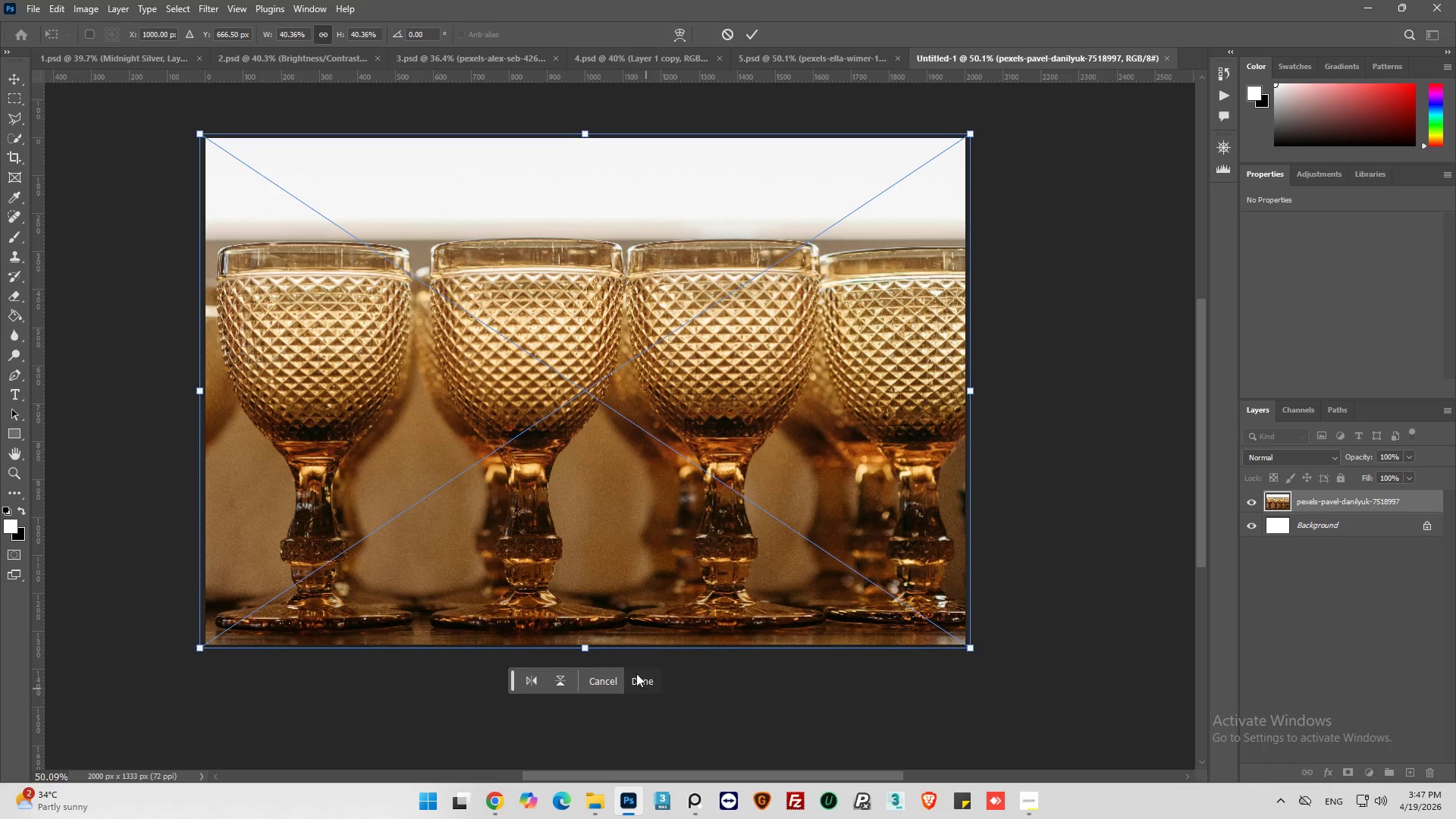 
left_click([635, 674])
 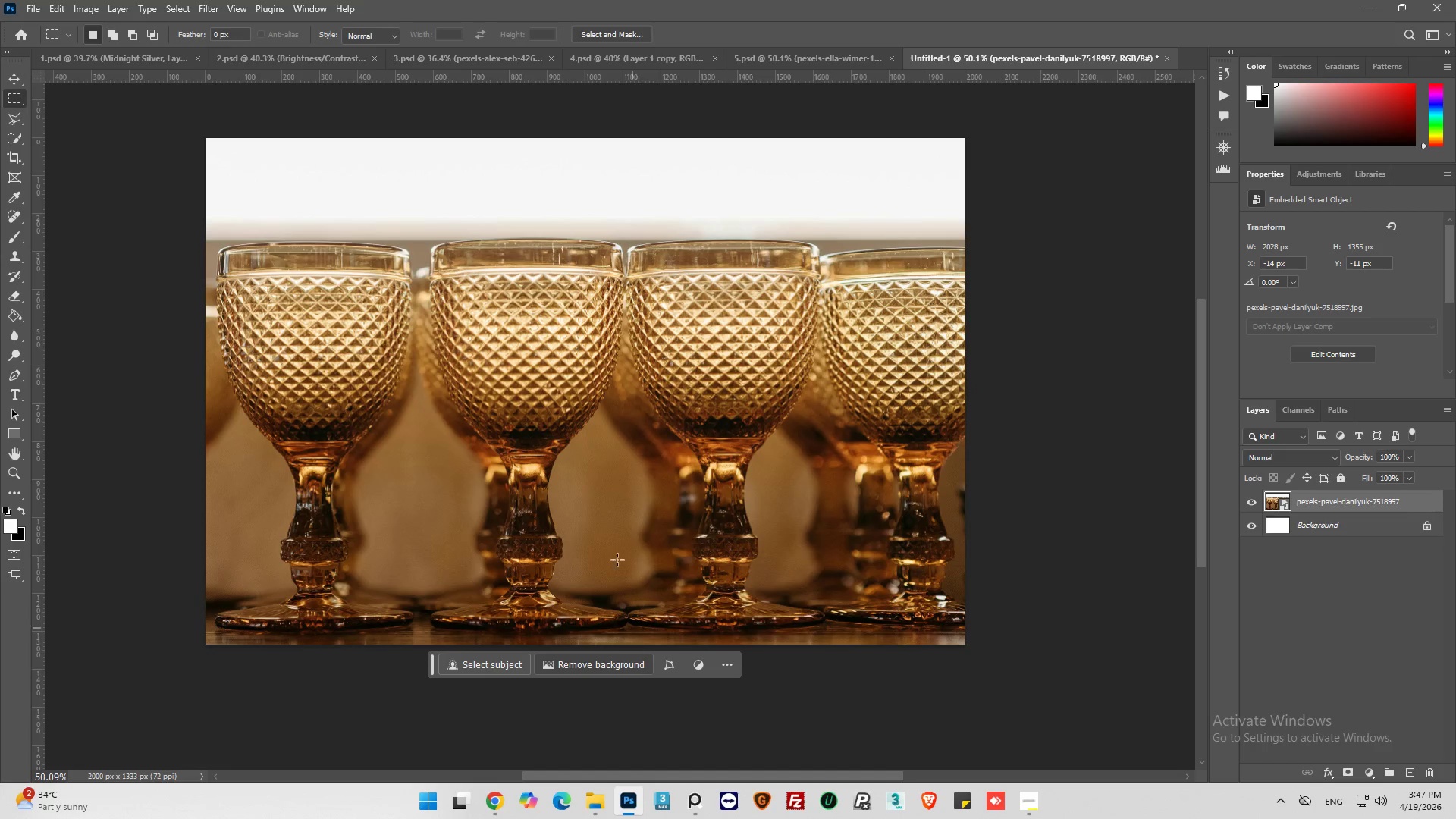 
key(Alt+AltLeft)
 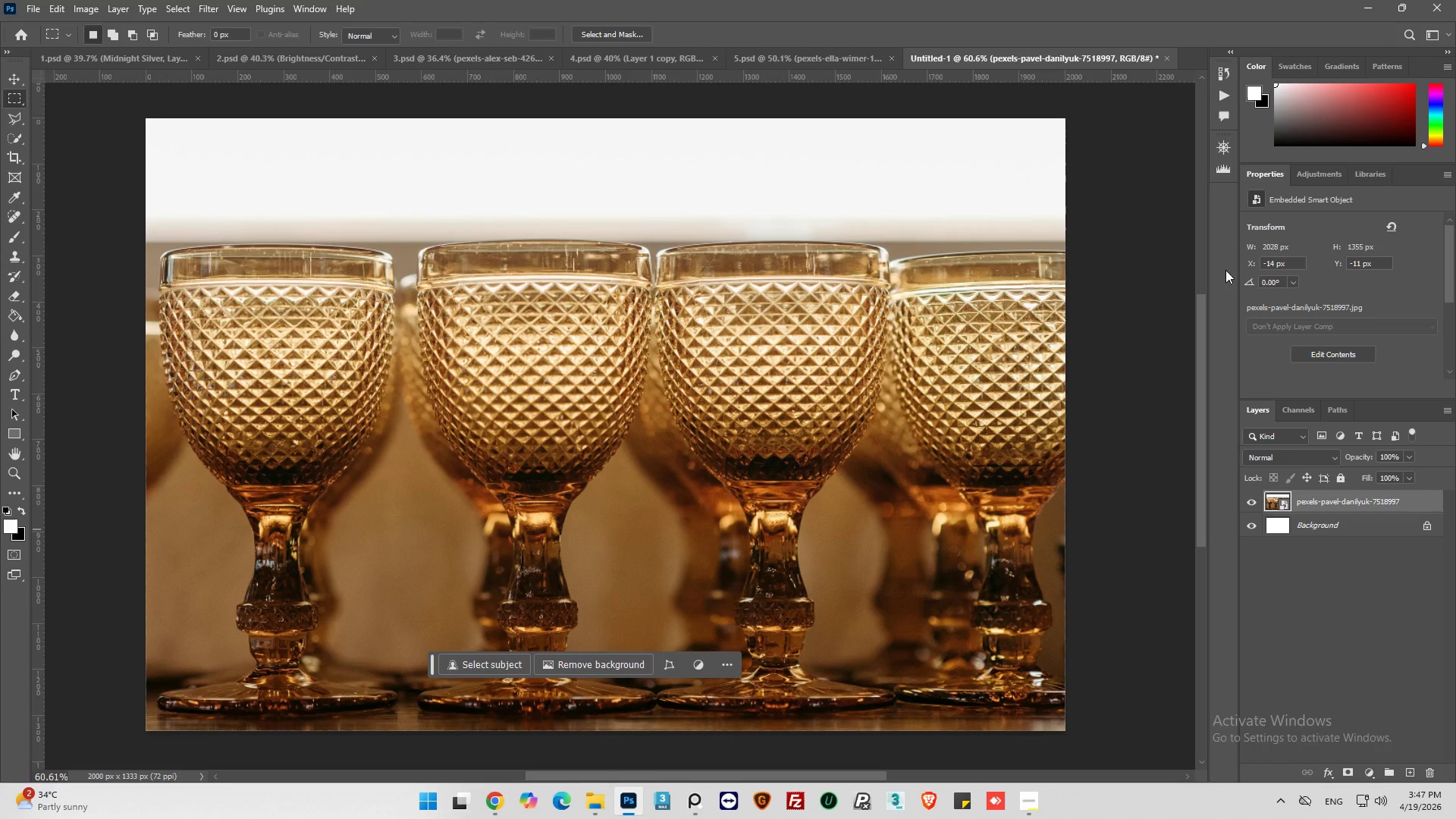 
scroll: coordinate [500, 417], scroll_direction: up, amount: 4.0
 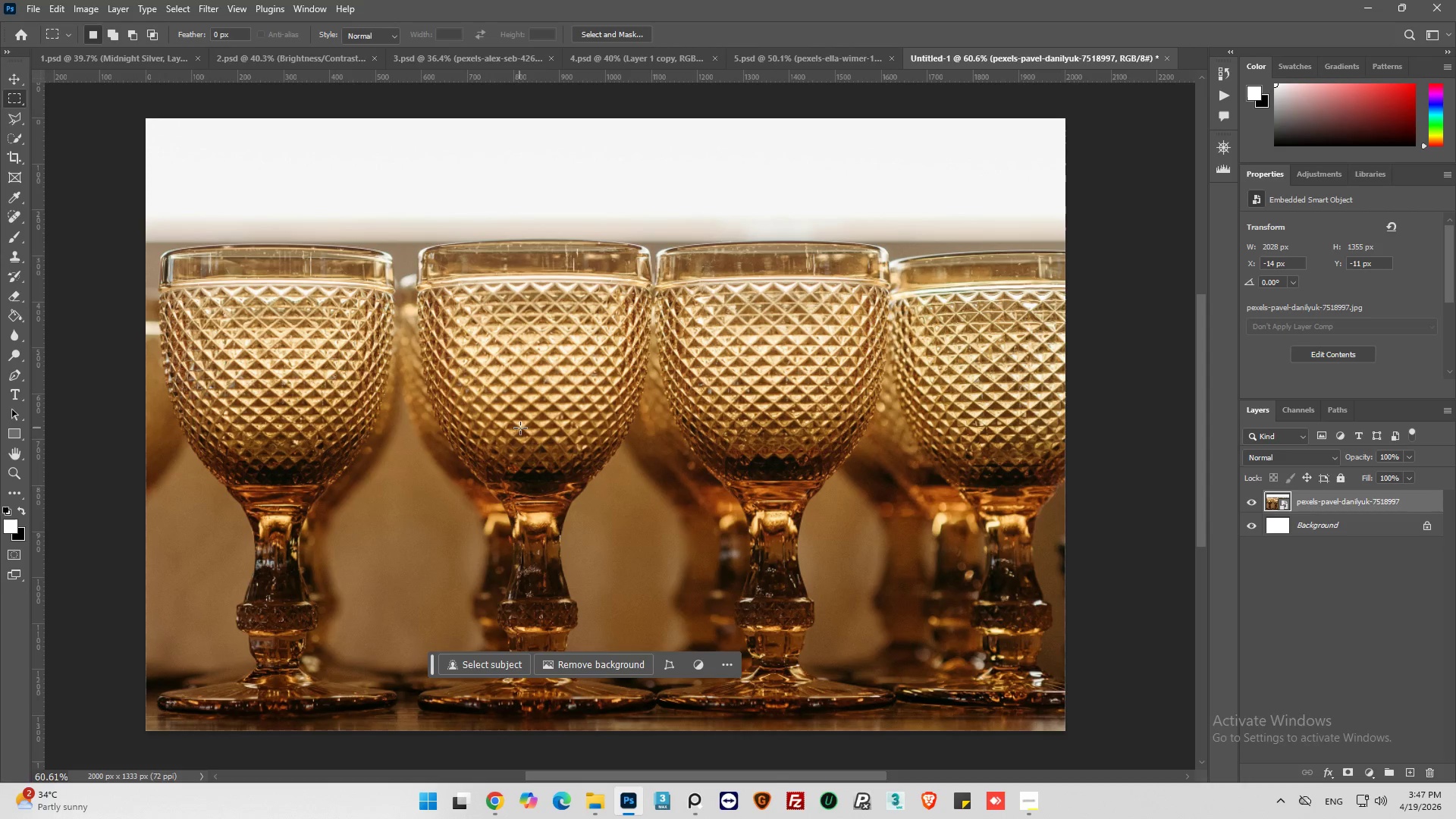 
left_click([1219, 93])
 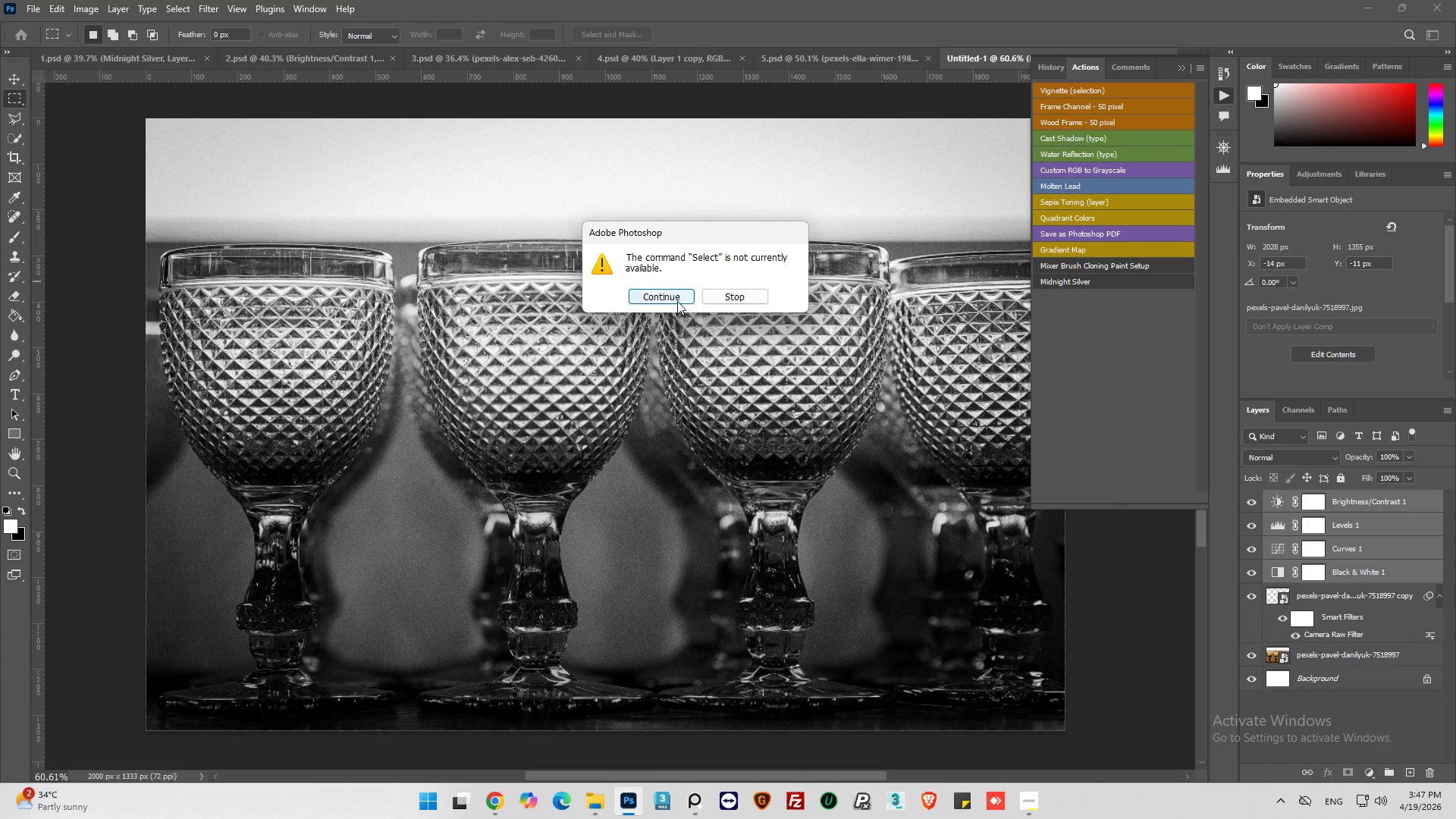 
wait(8.78)
 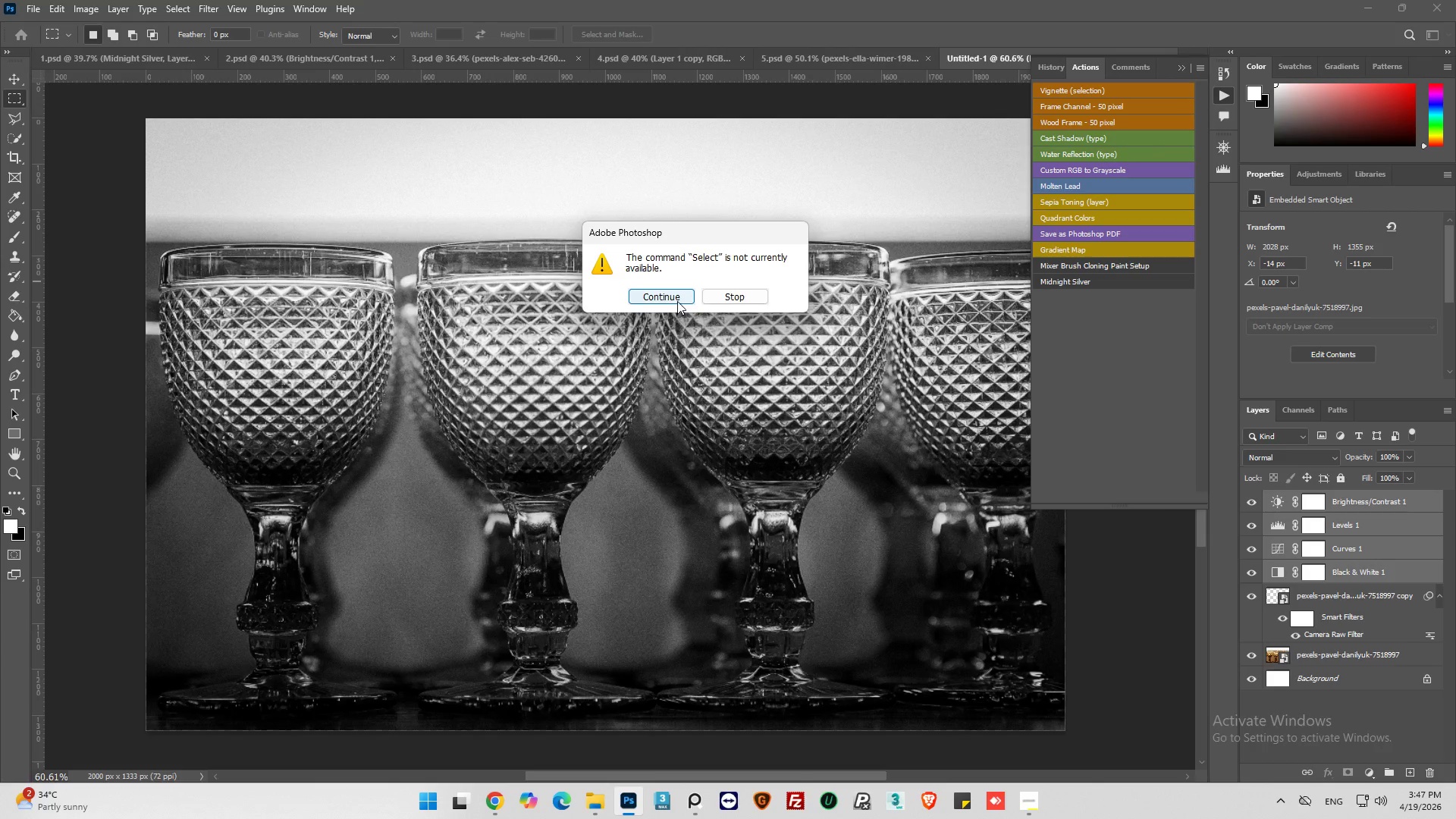 
double_click([1351, 563])
 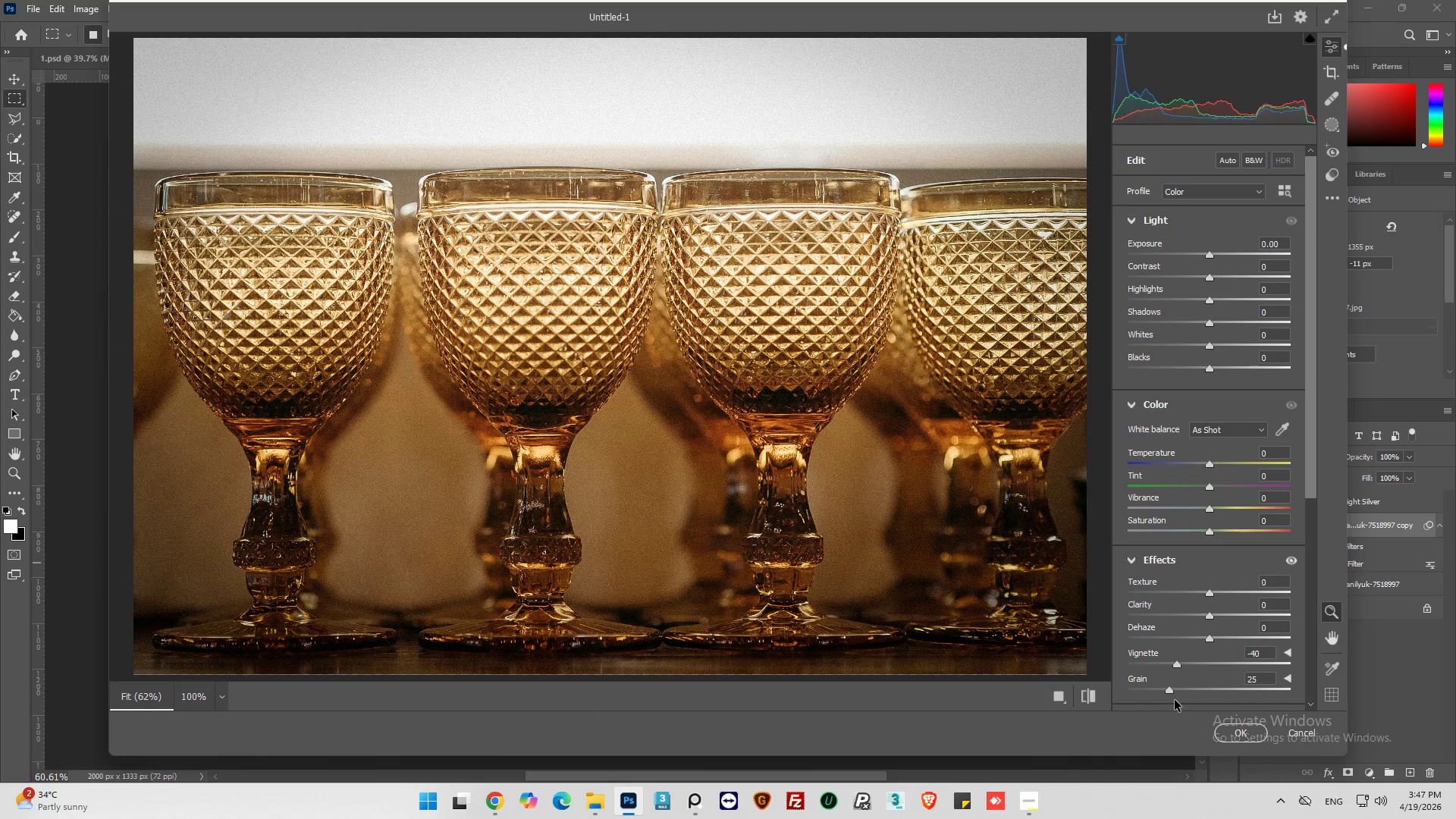 
left_click_drag(start_coordinate=[1166, 690], to_coordinate=[1155, 692])
 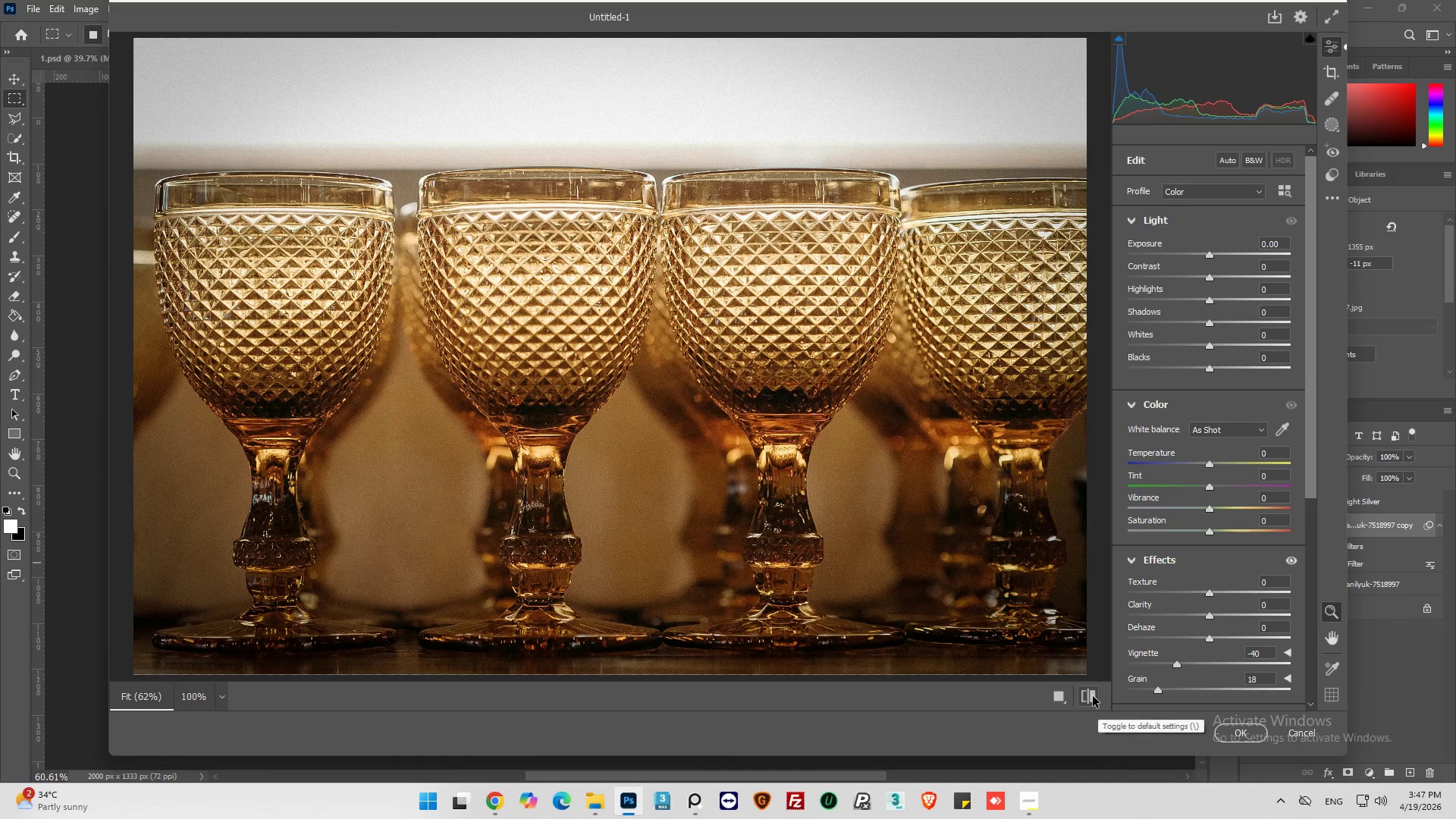 
left_click([1092, 696])
 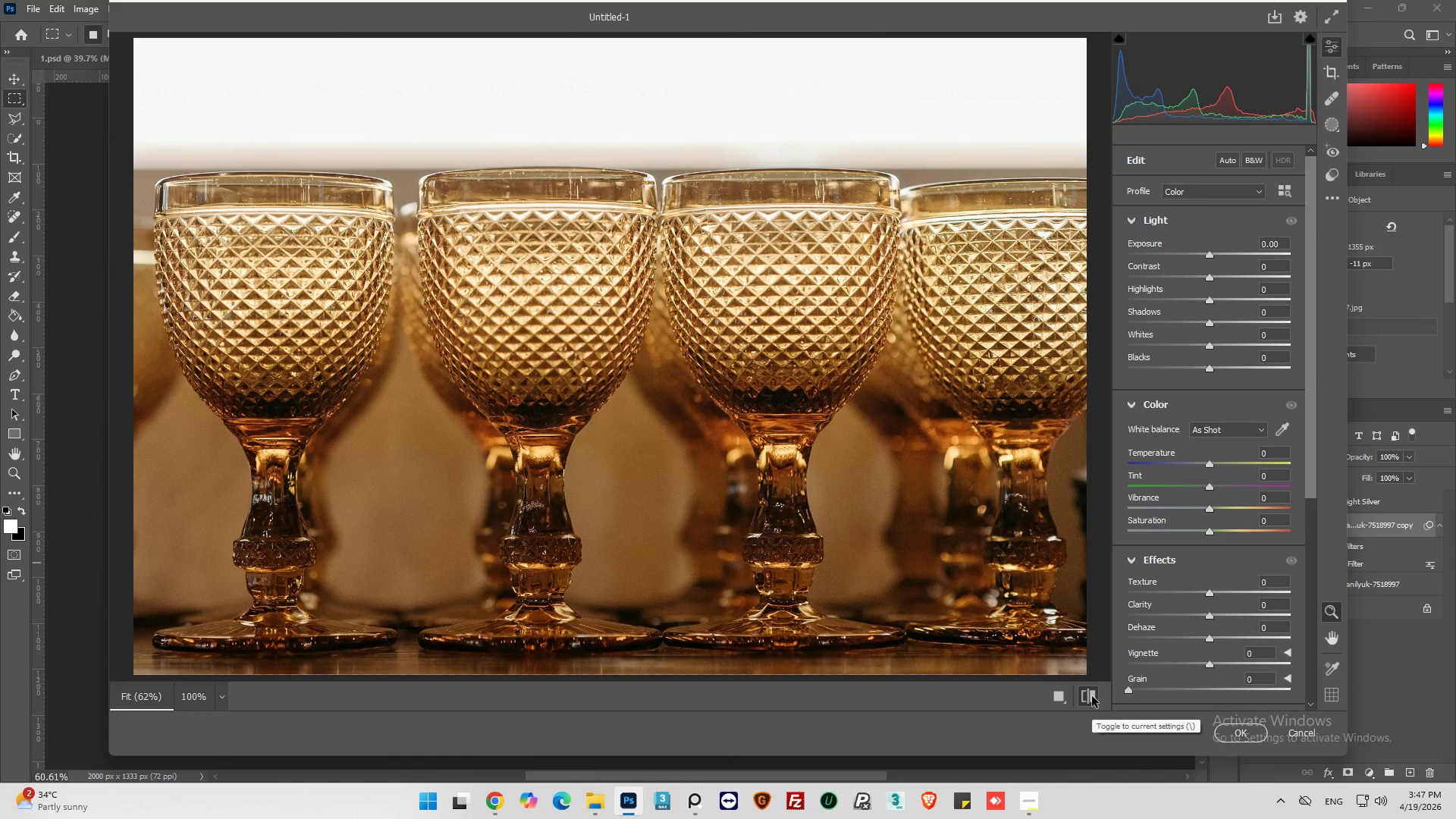 
left_click([1092, 696])
 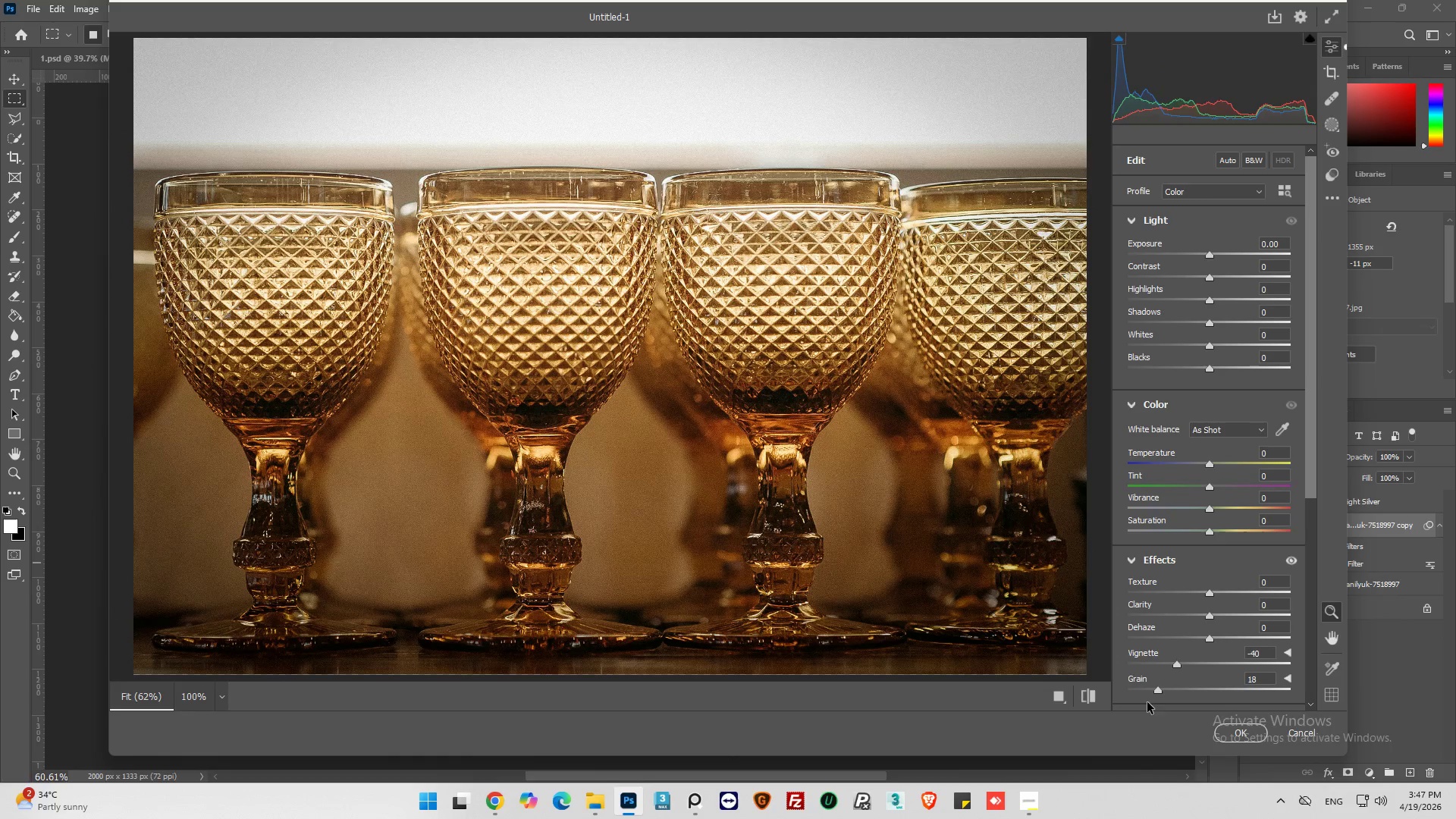 
mouse_move([1254, 718])
 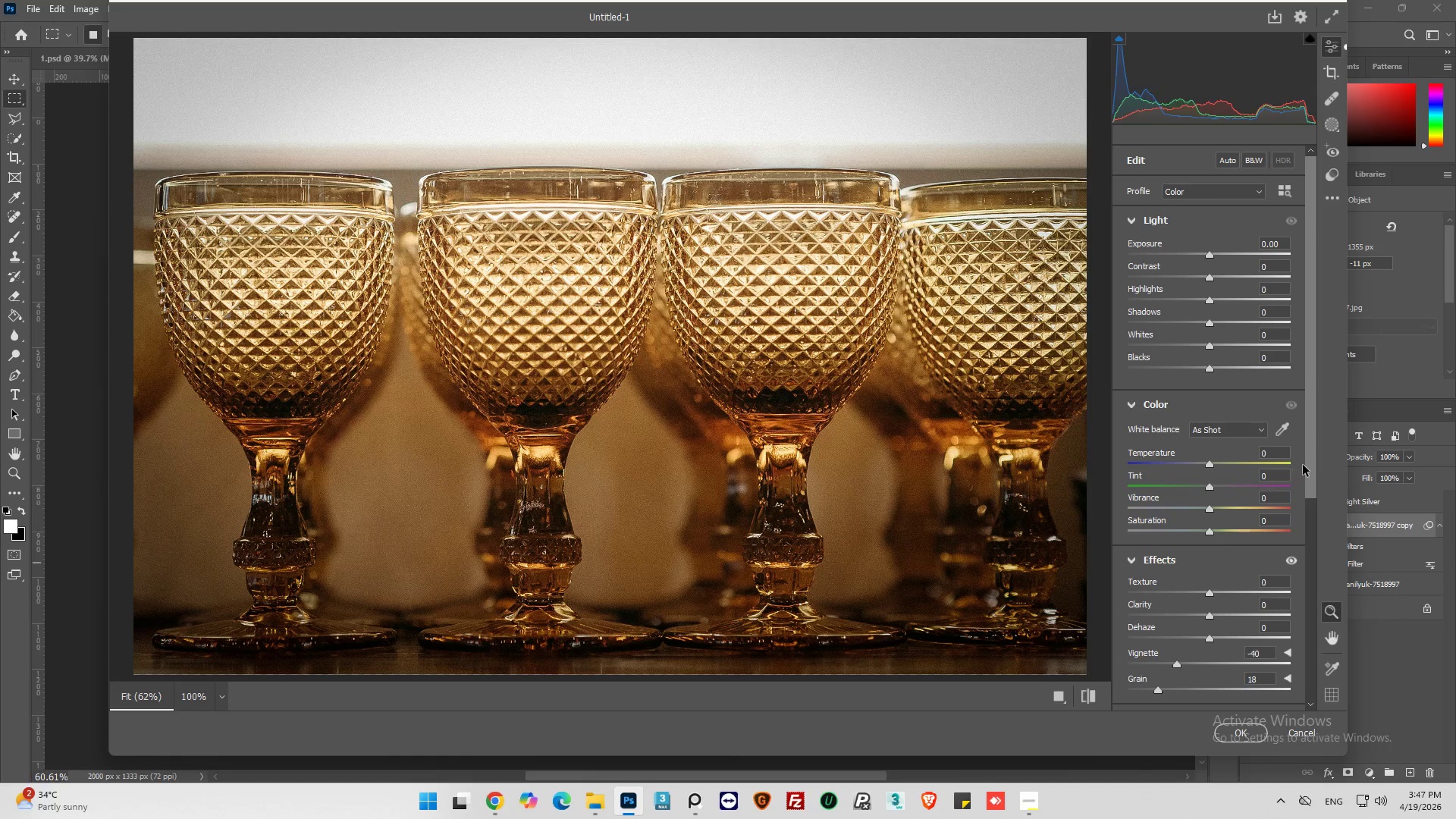 
left_click_drag(start_coordinate=[1308, 467], to_coordinate=[1301, 628])
 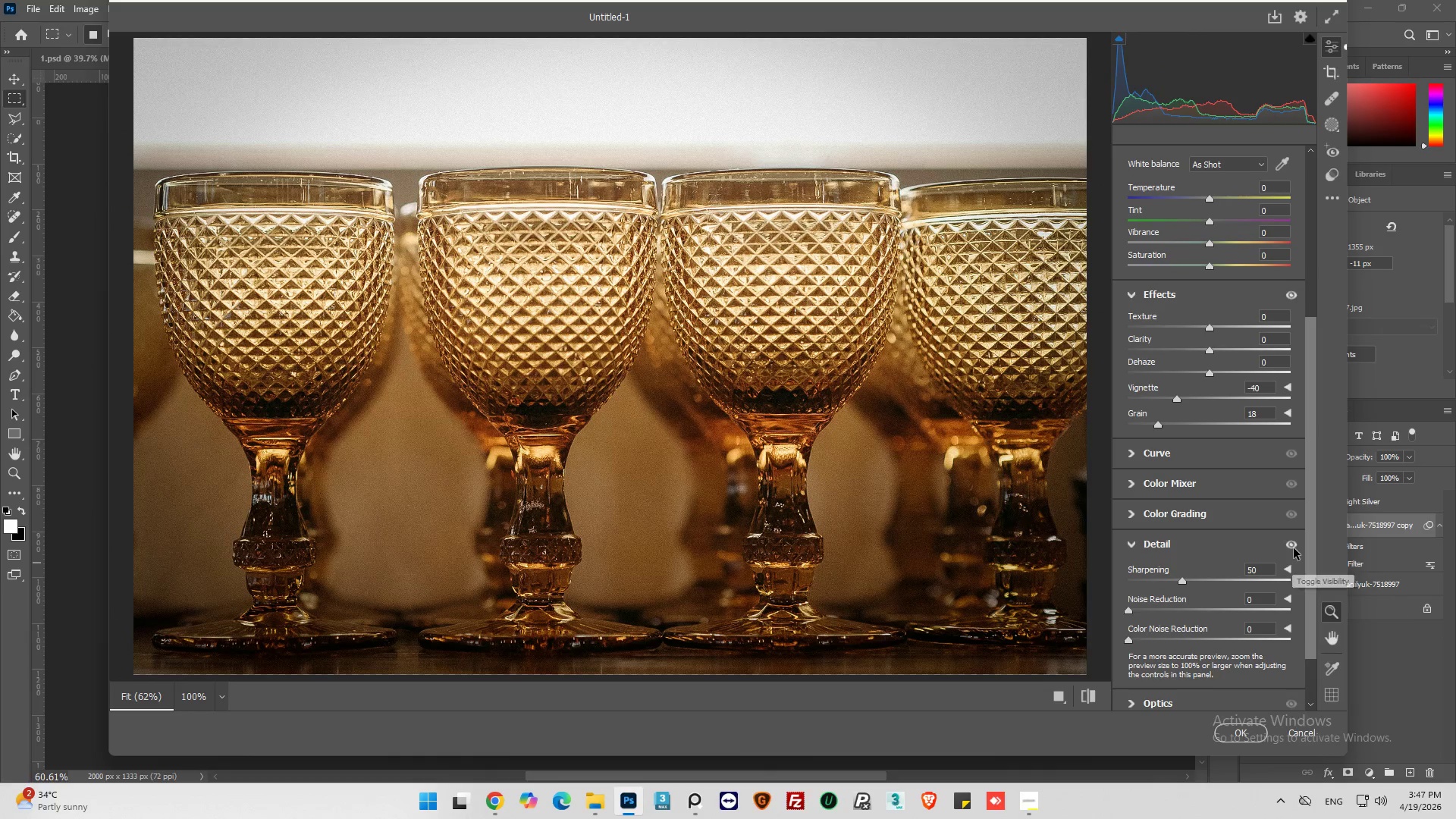 
left_click([1294, 548])
 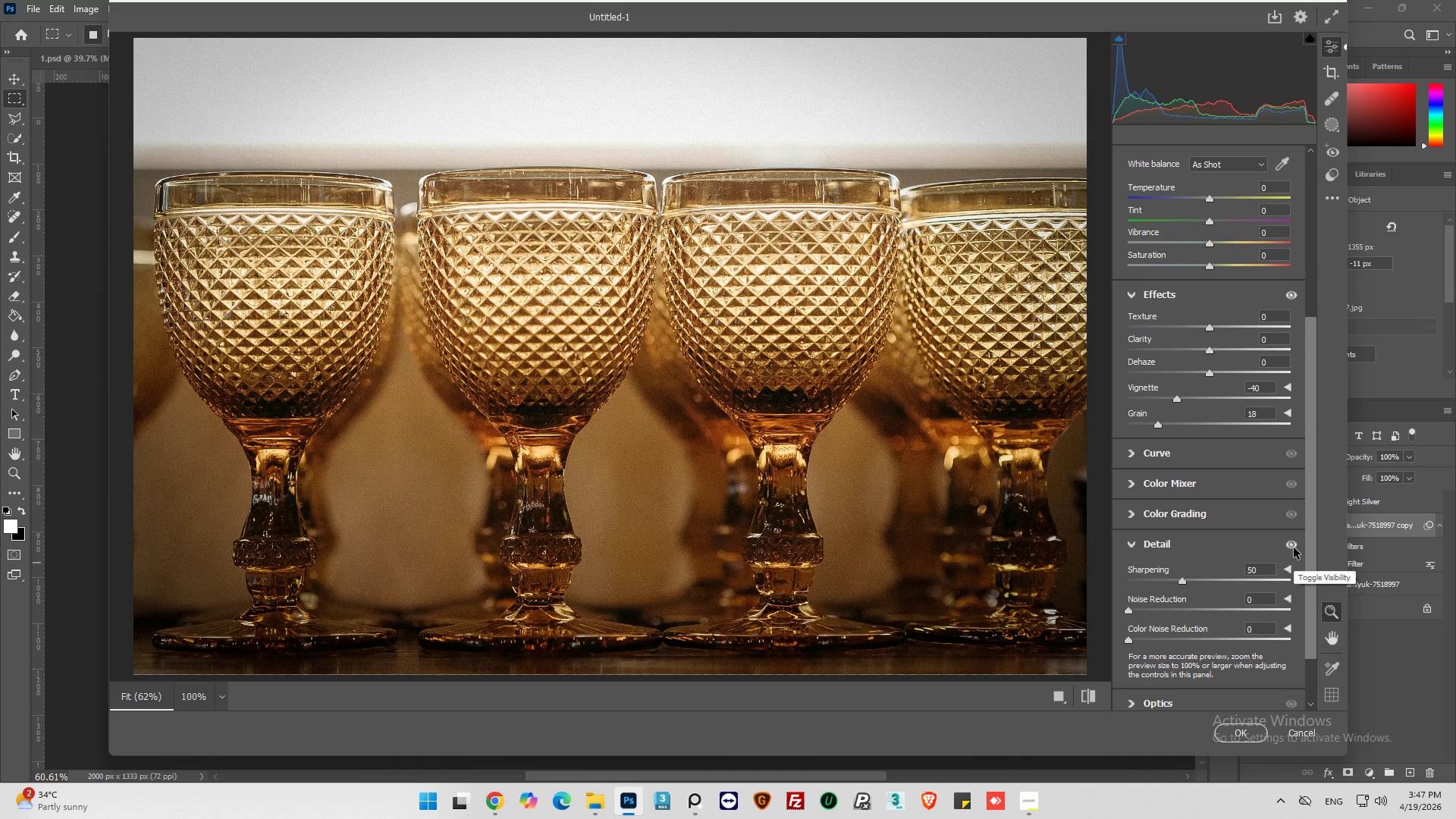 
left_click([1294, 548])
 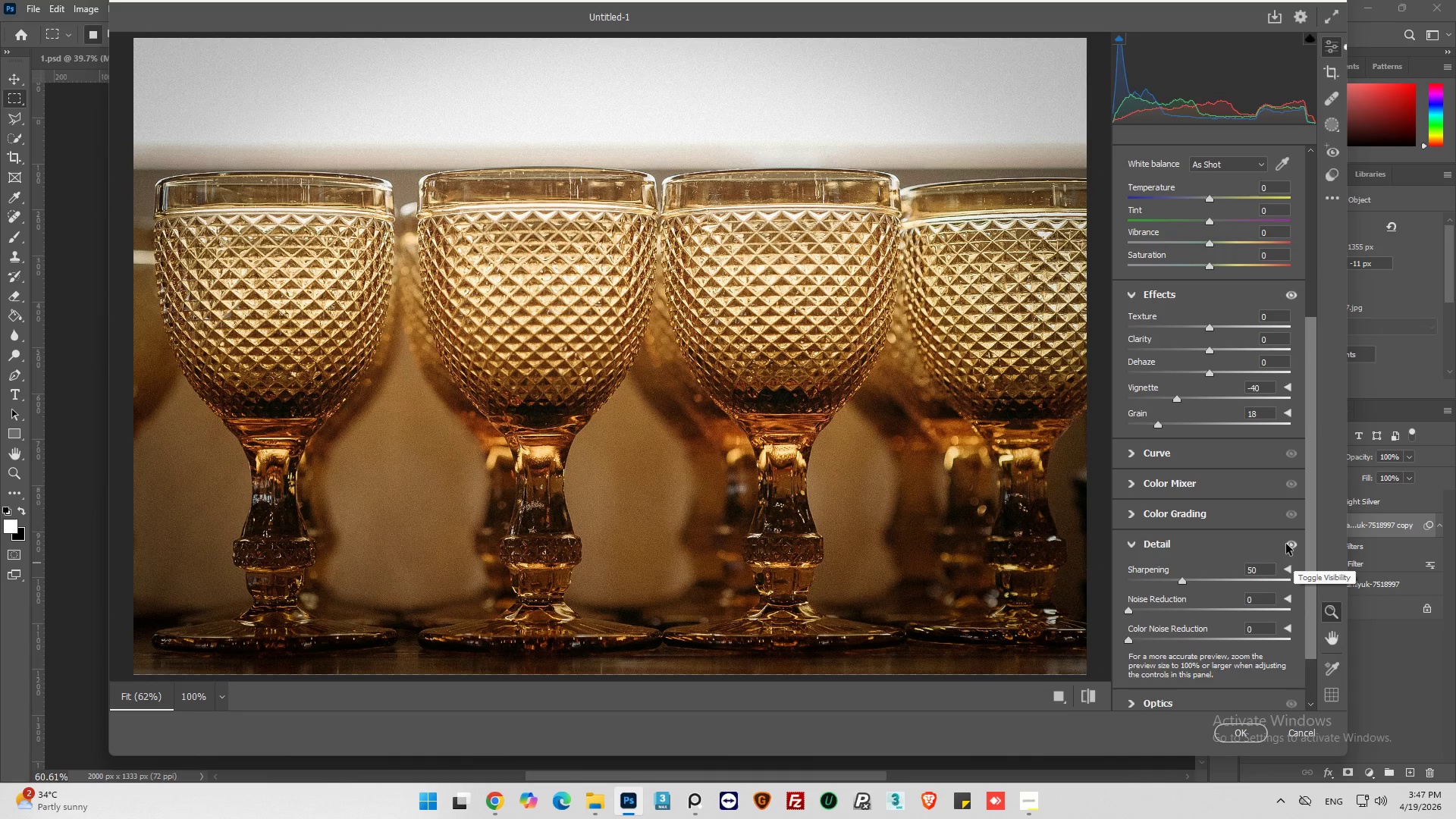 
left_click([1288, 544])
 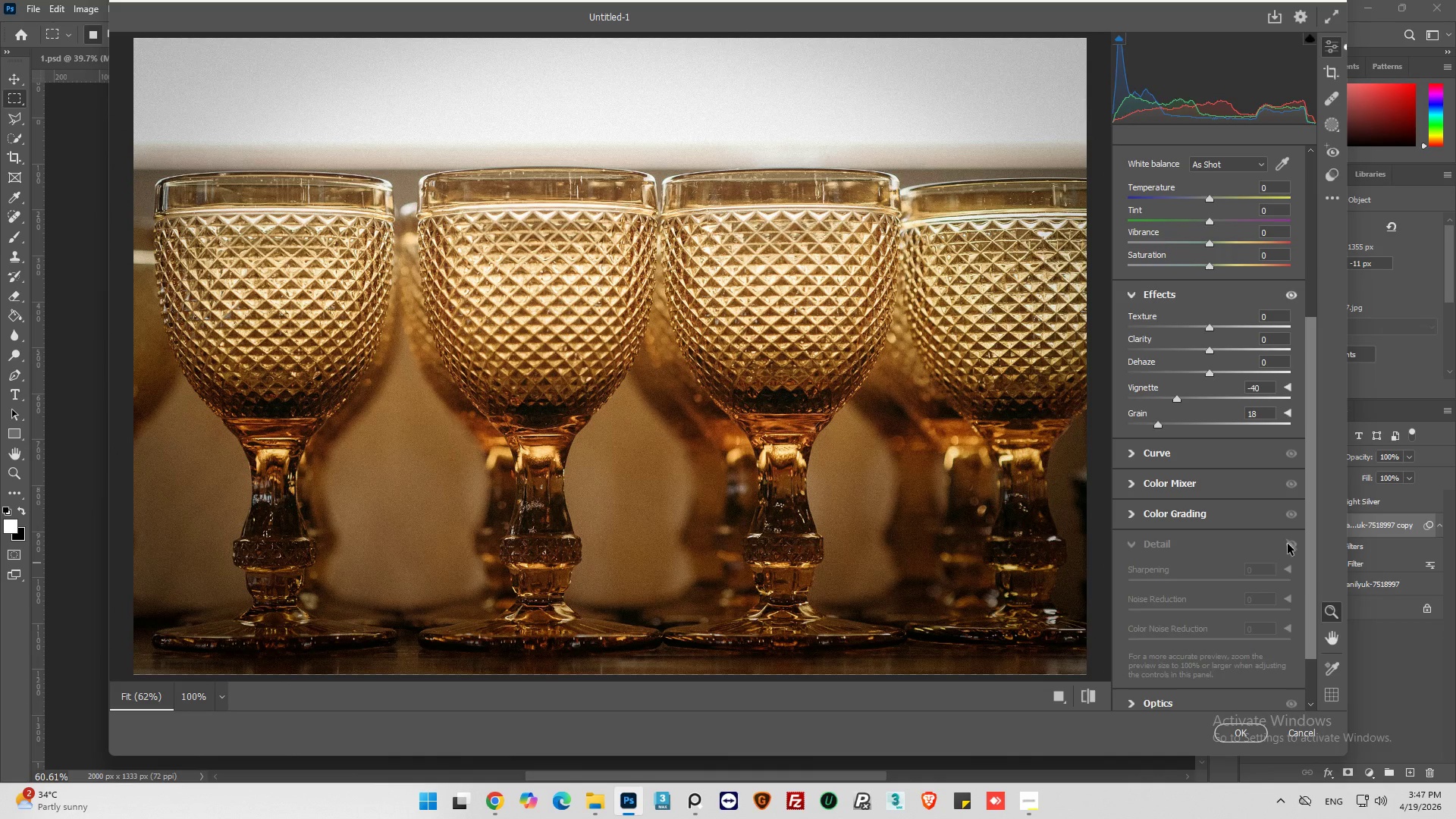 
left_click([1288, 544])
 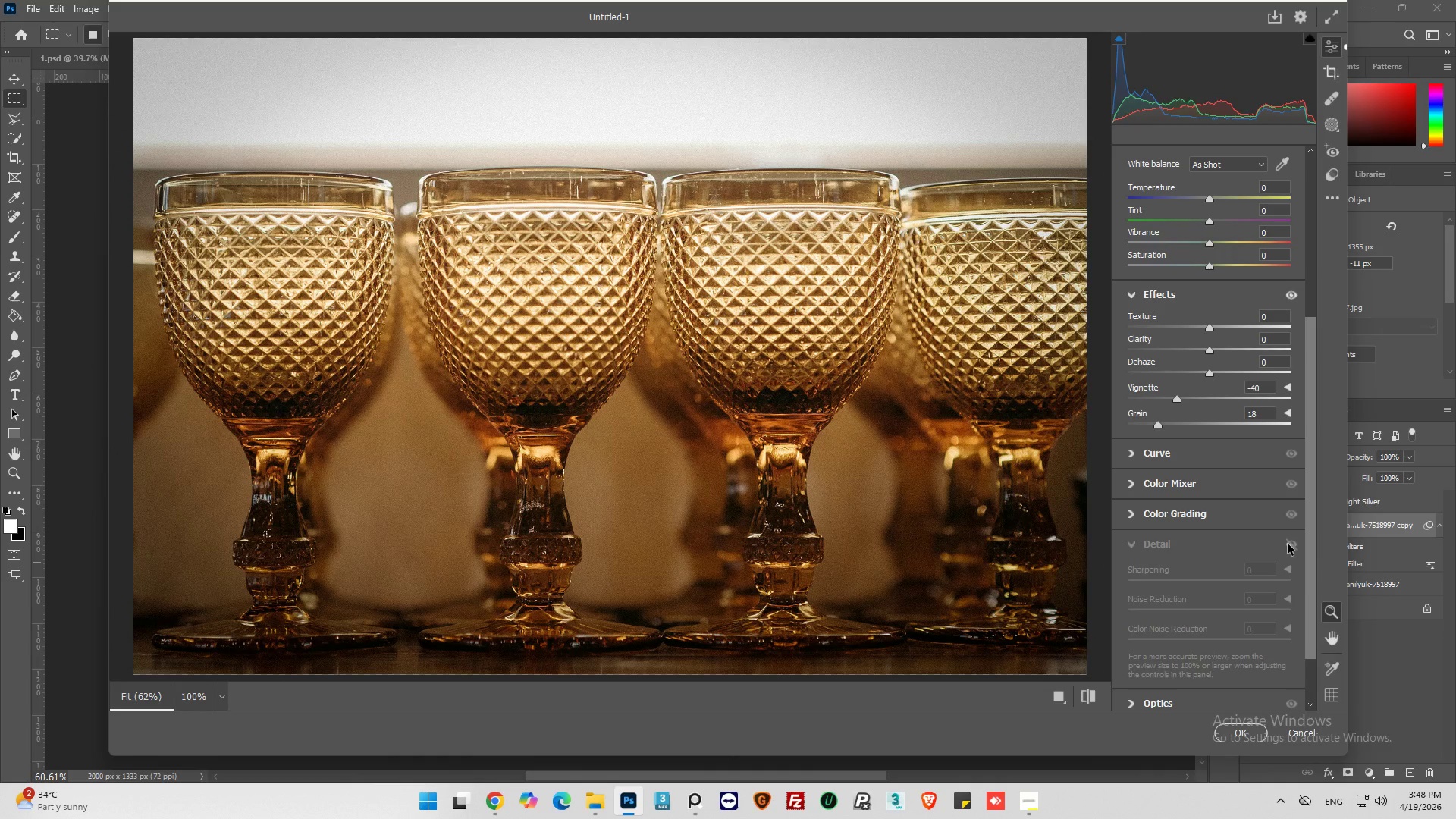 
left_click([1288, 544])
 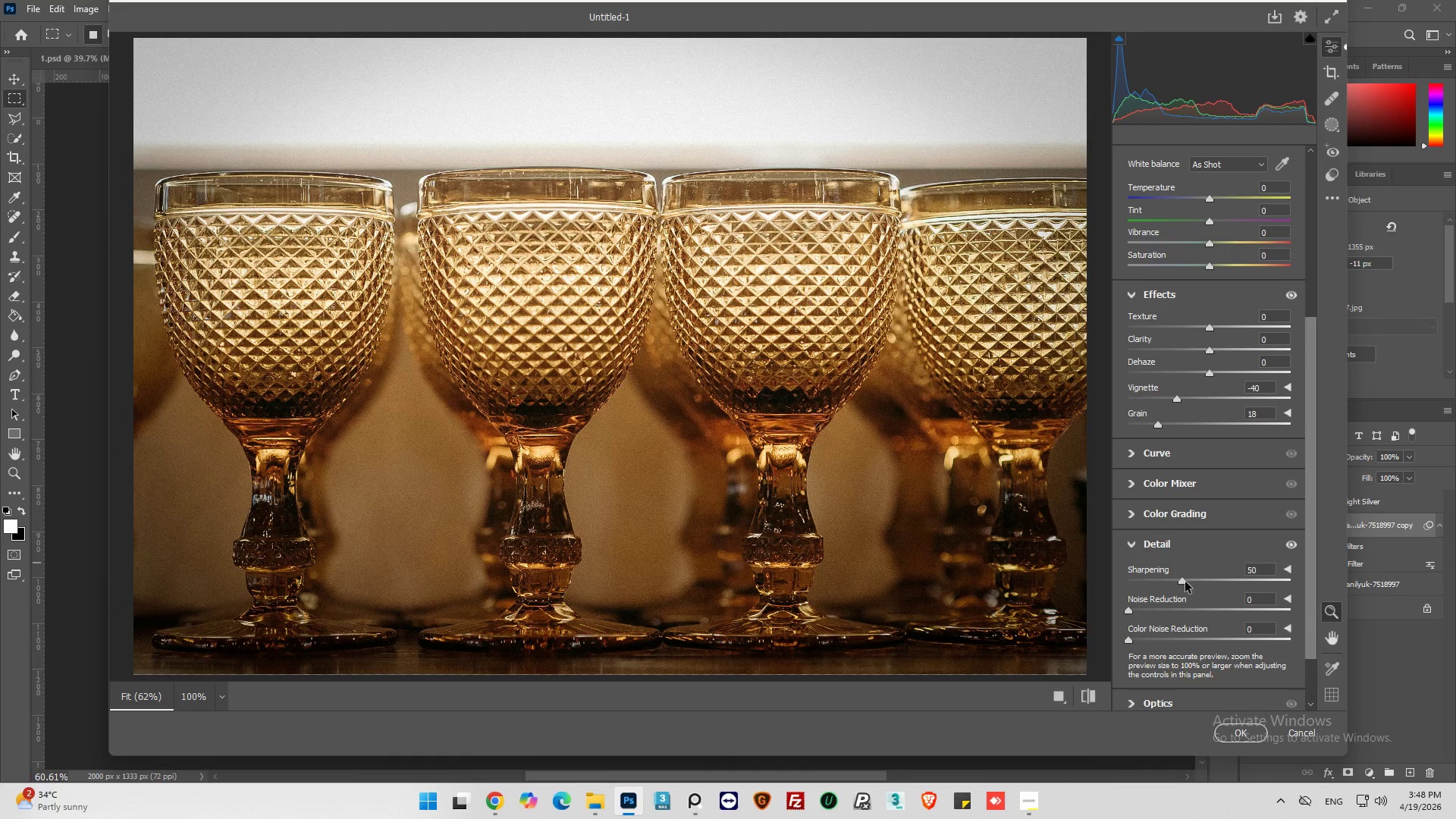 
left_click_drag(start_coordinate=[1182, 582], to_coordinate=[1193, 584])
 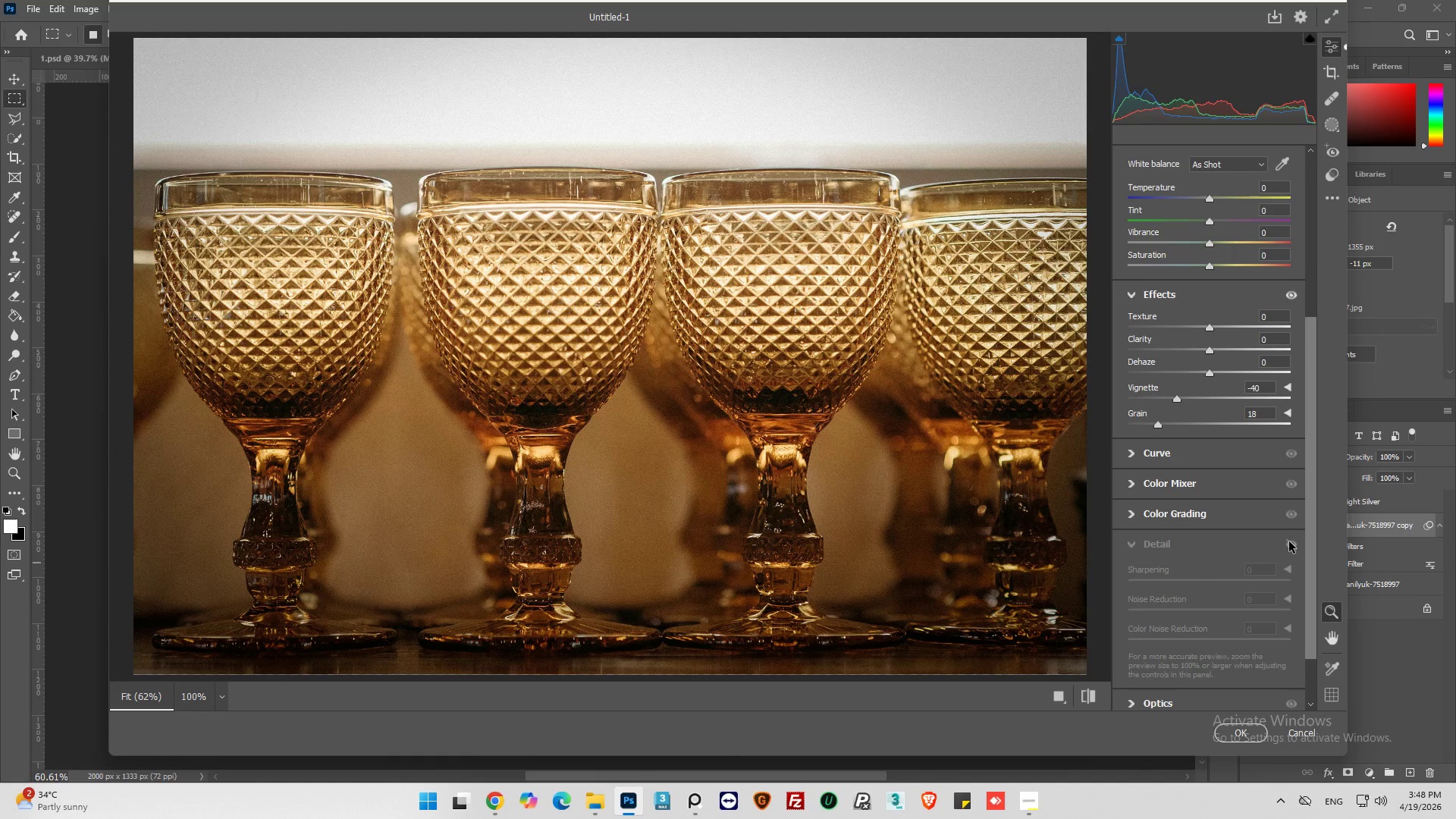 
left_click([1289, 541])
 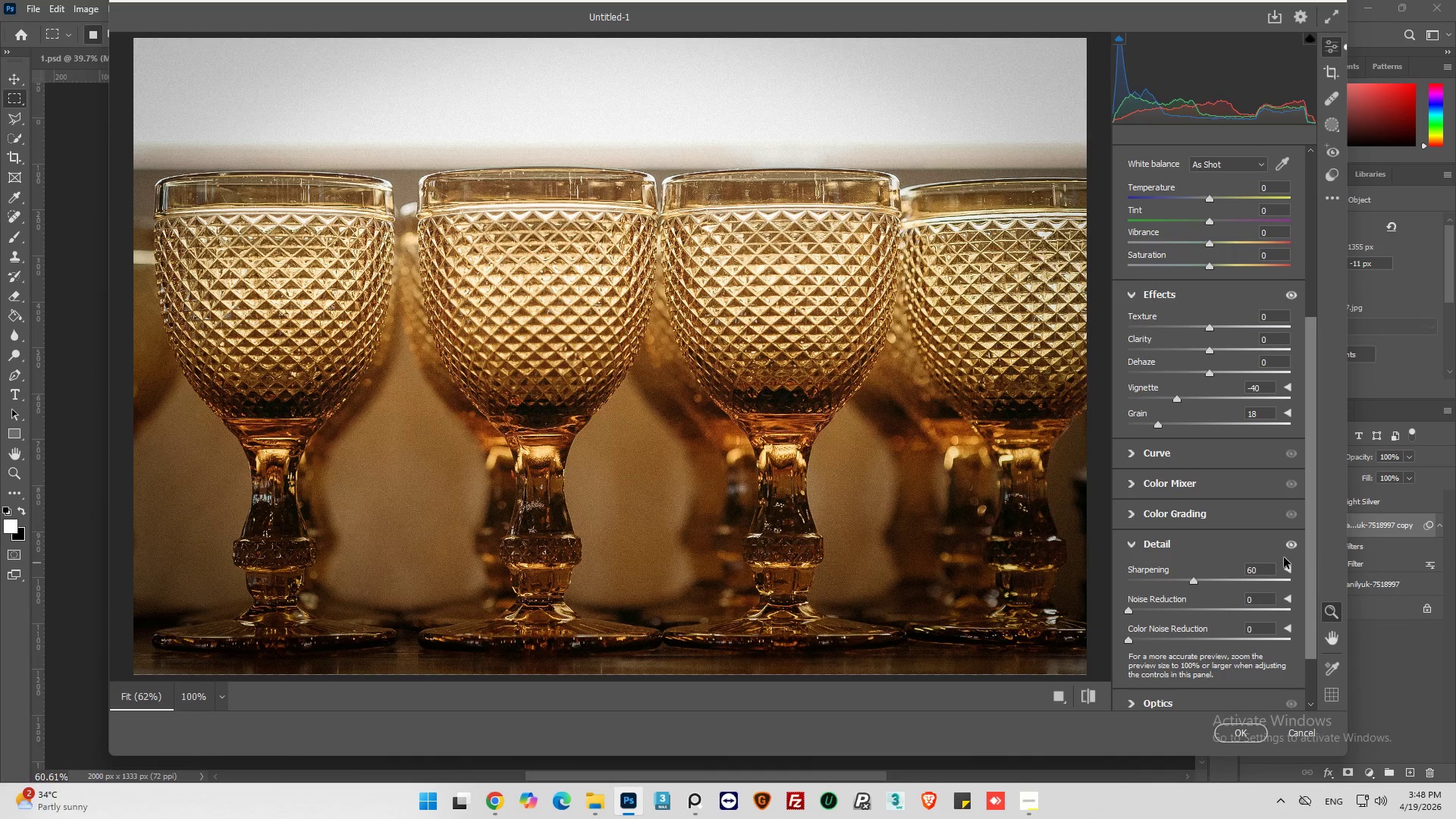 
wait(41.41)
 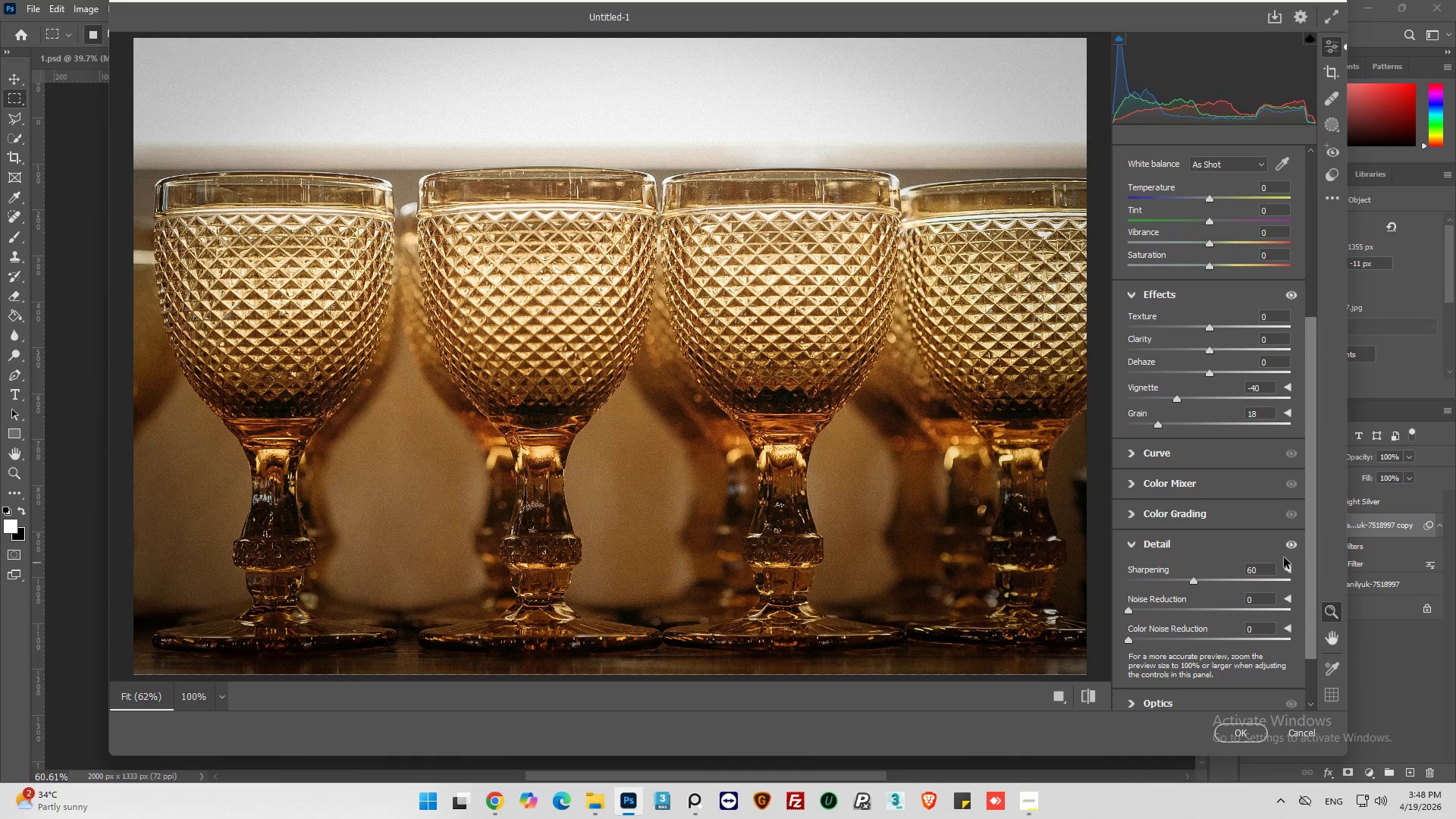 
left_click([1237, 732])
 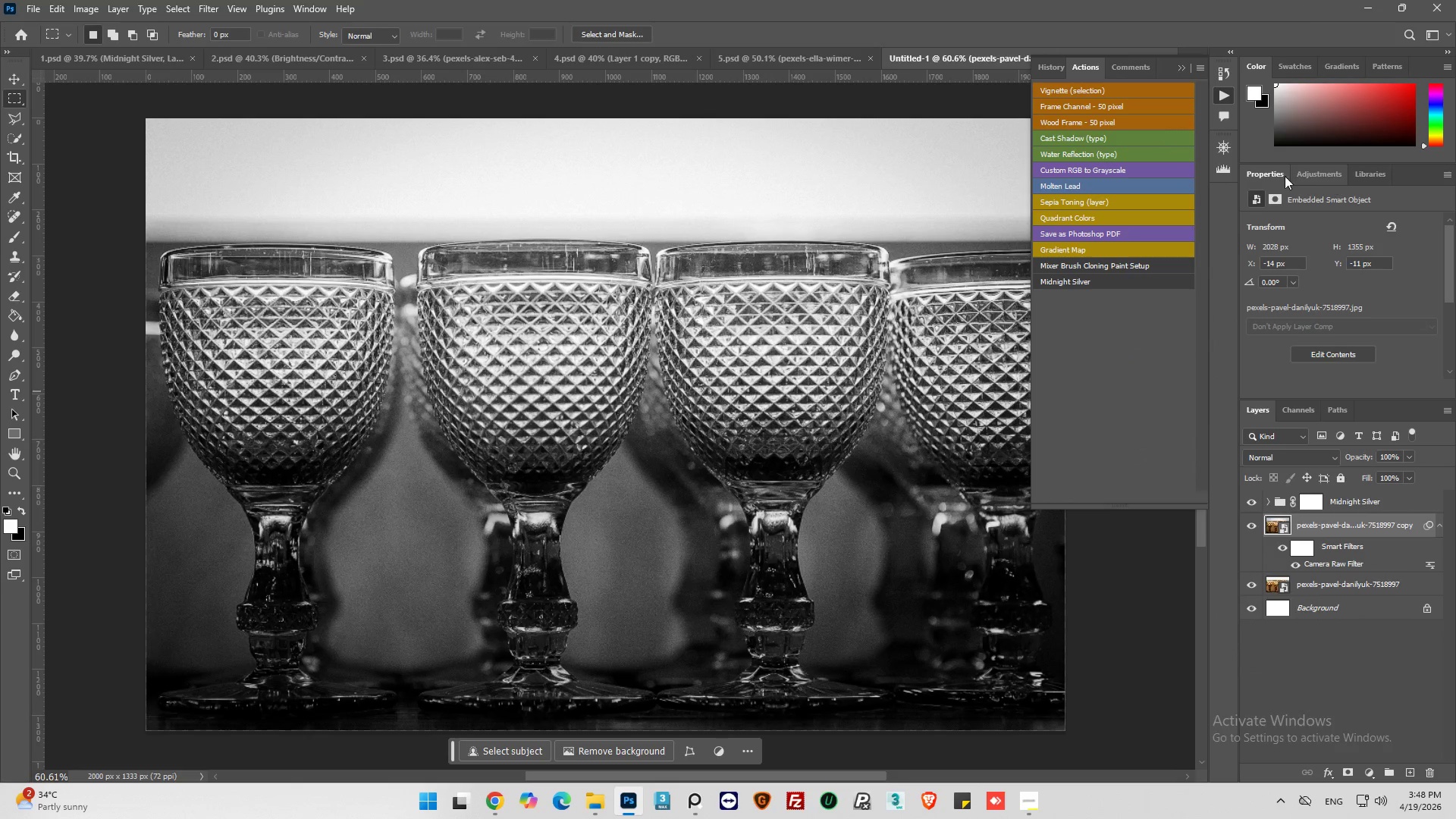 
left_click([1221, 95])
 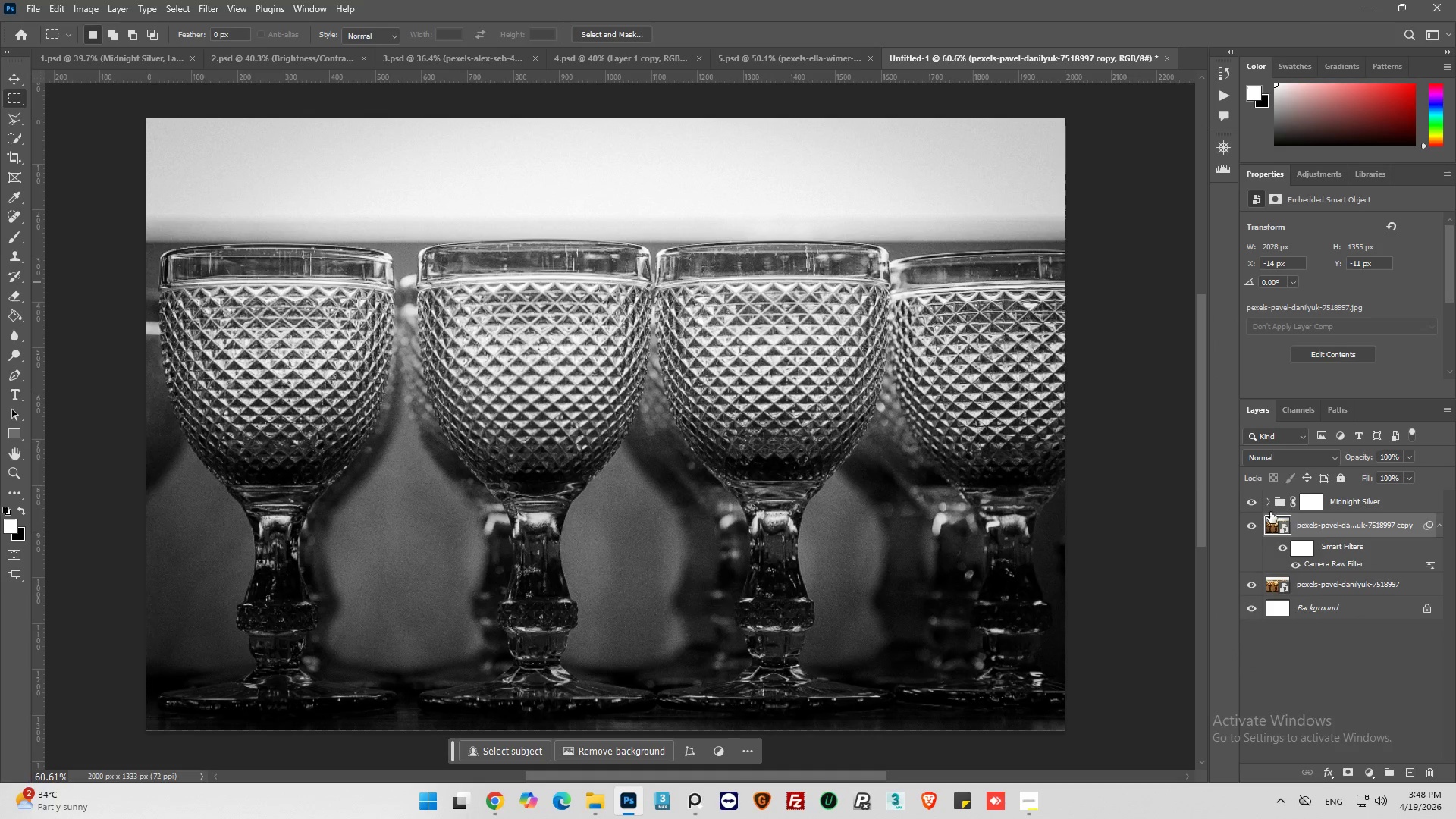 
left_click([1267, 502])
 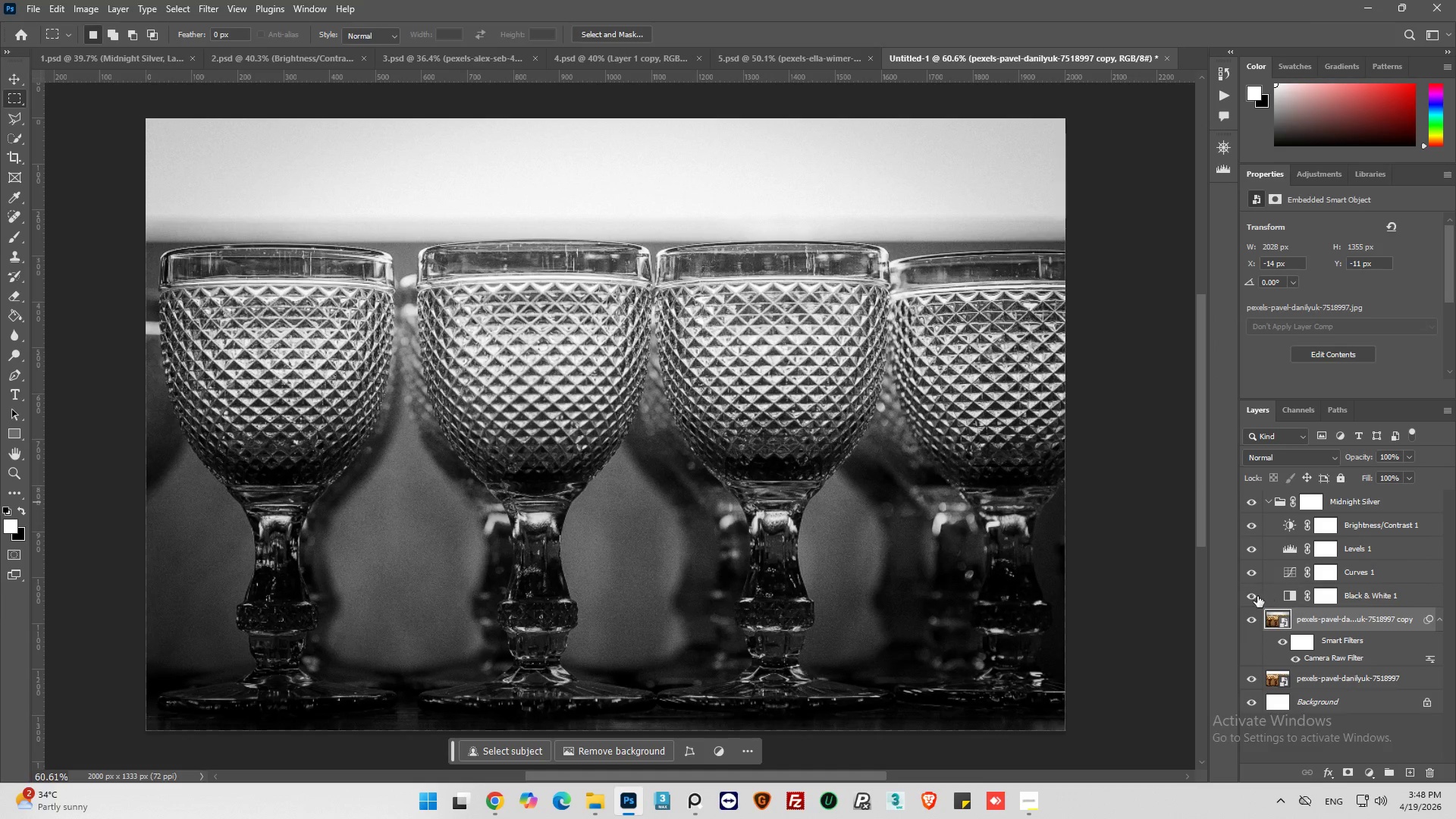 
left_click([1250, 598])
 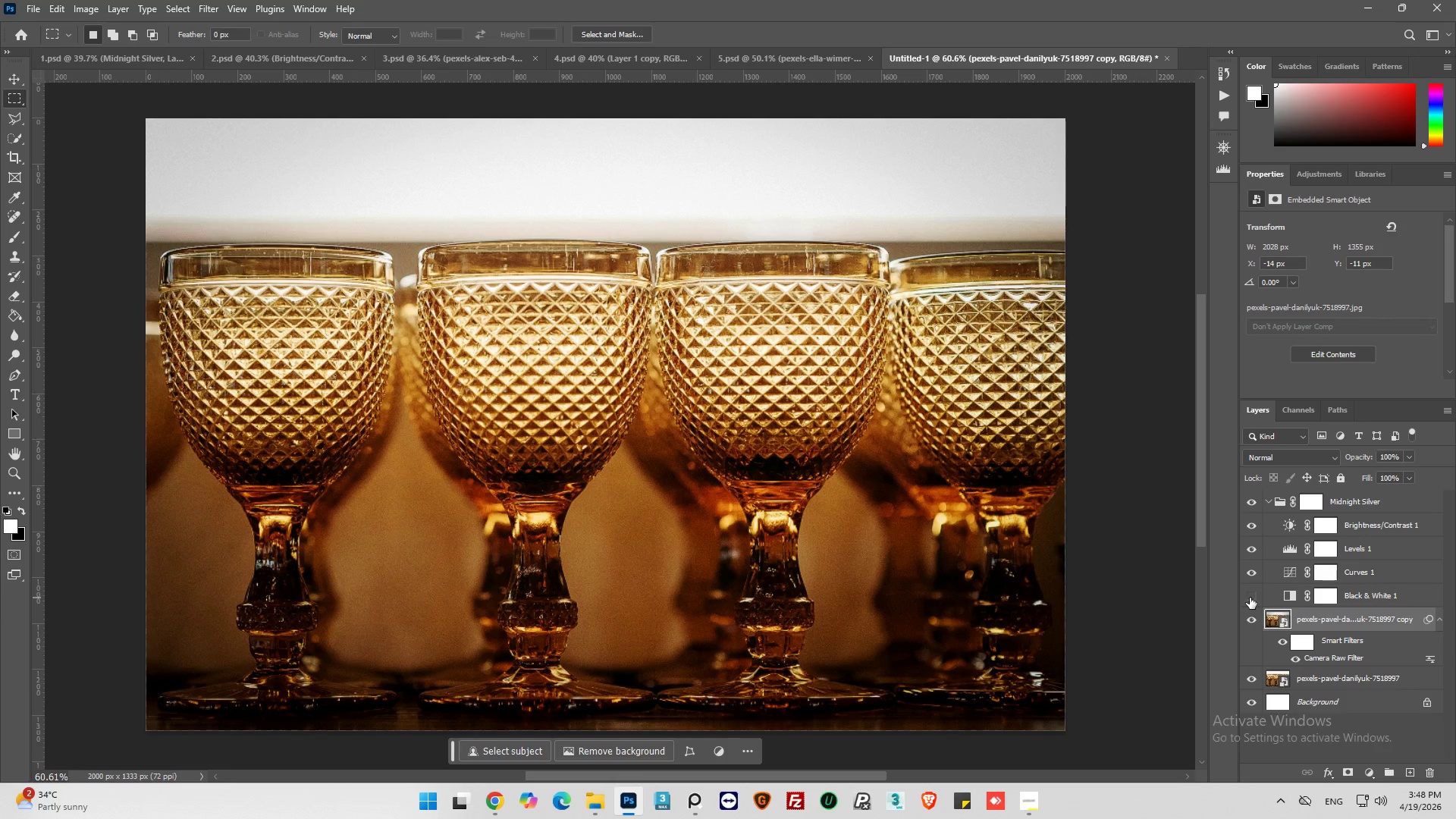 
left_click([1250, 598])
 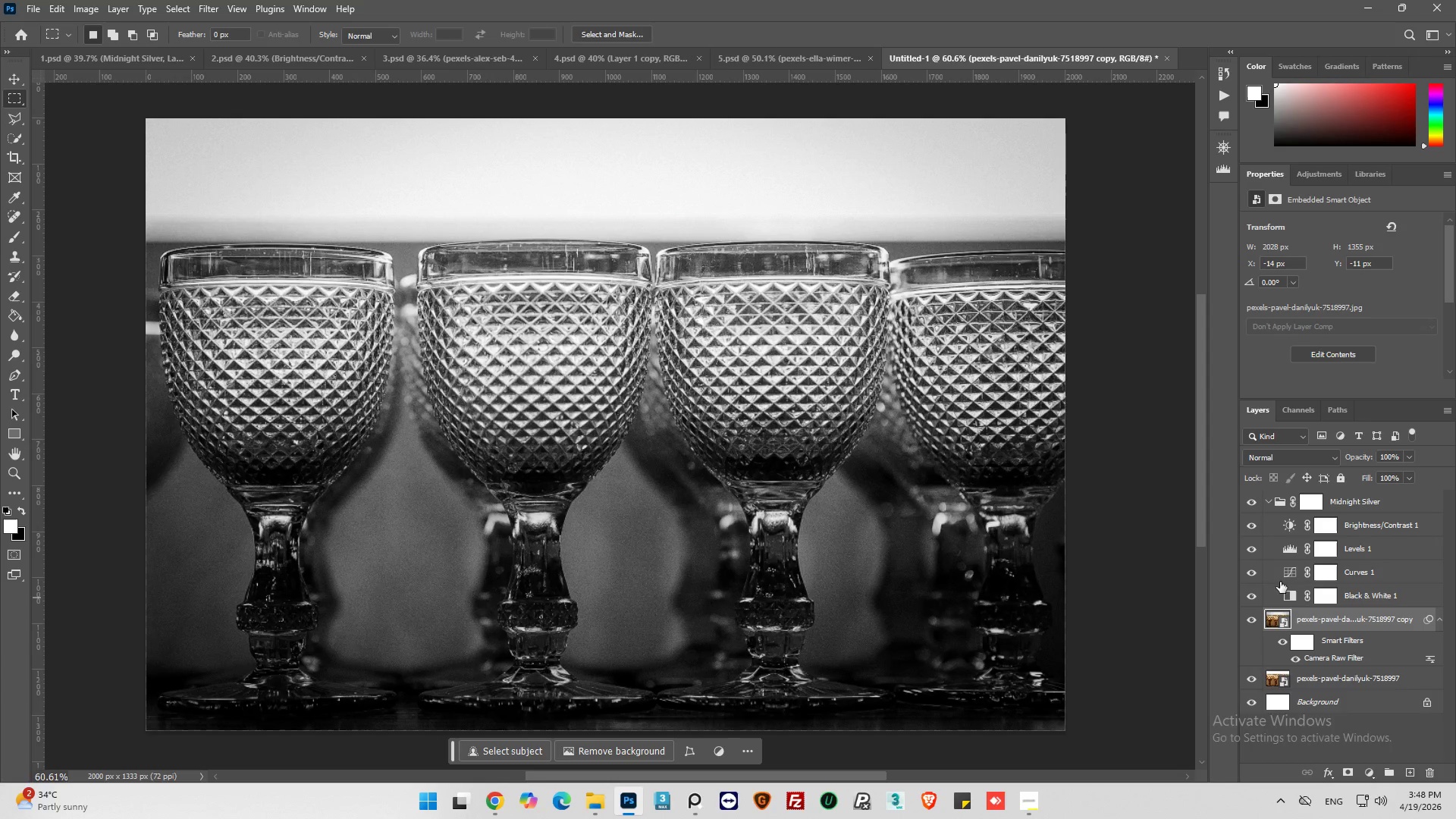 
left_click([1282, 575])
 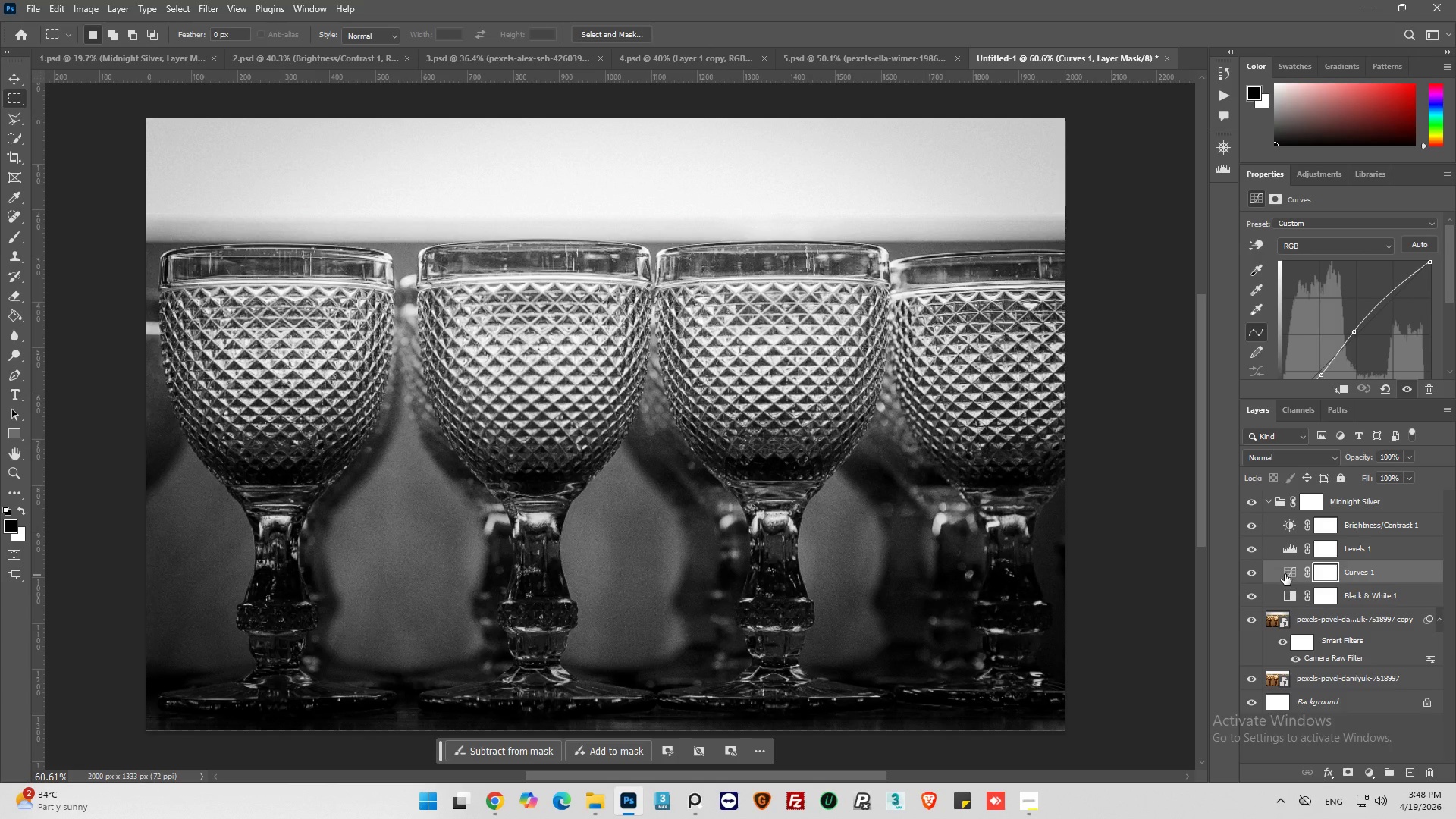 
left_click([1285, 574])
 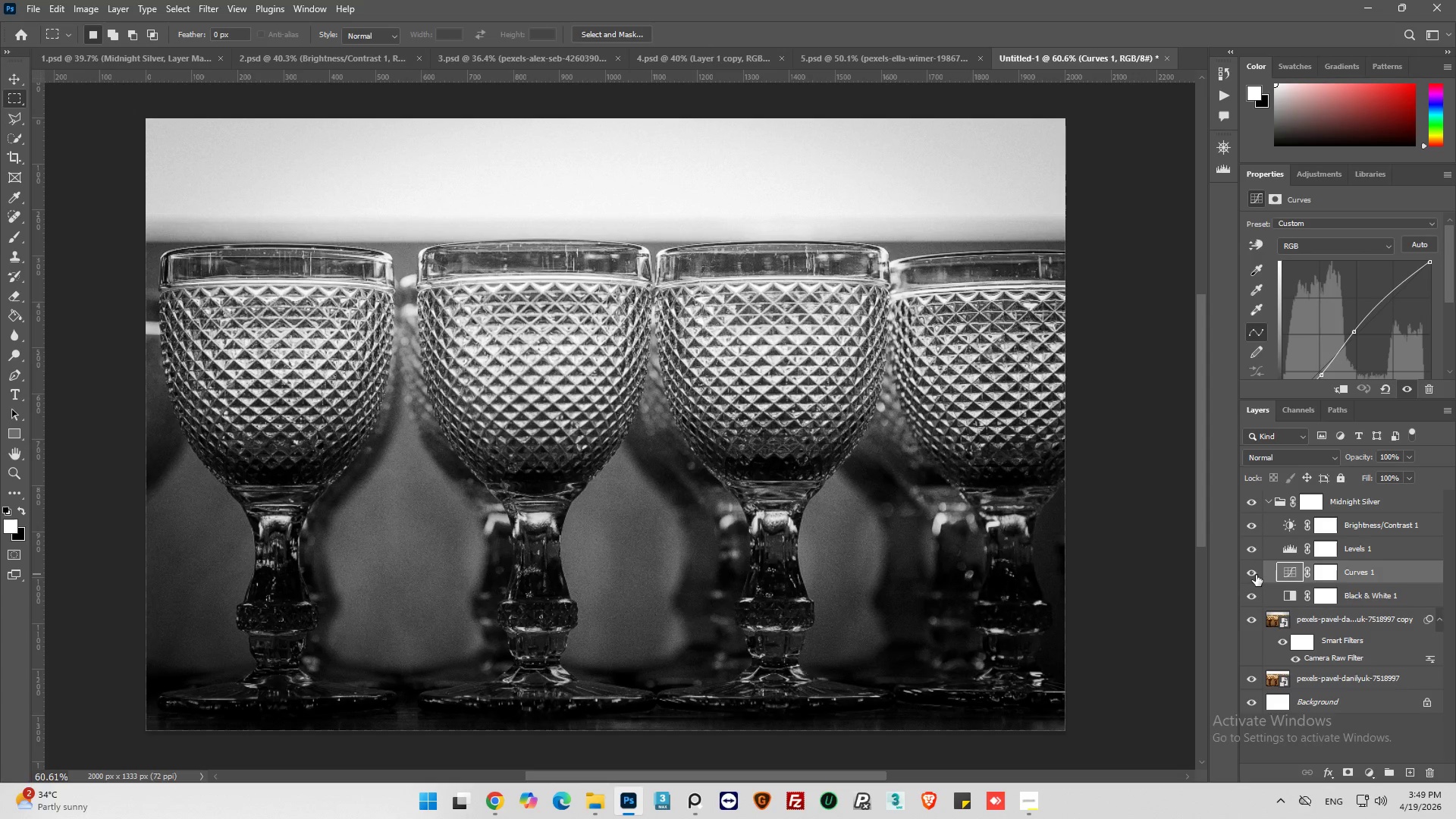 
left_click([1254, 574])
 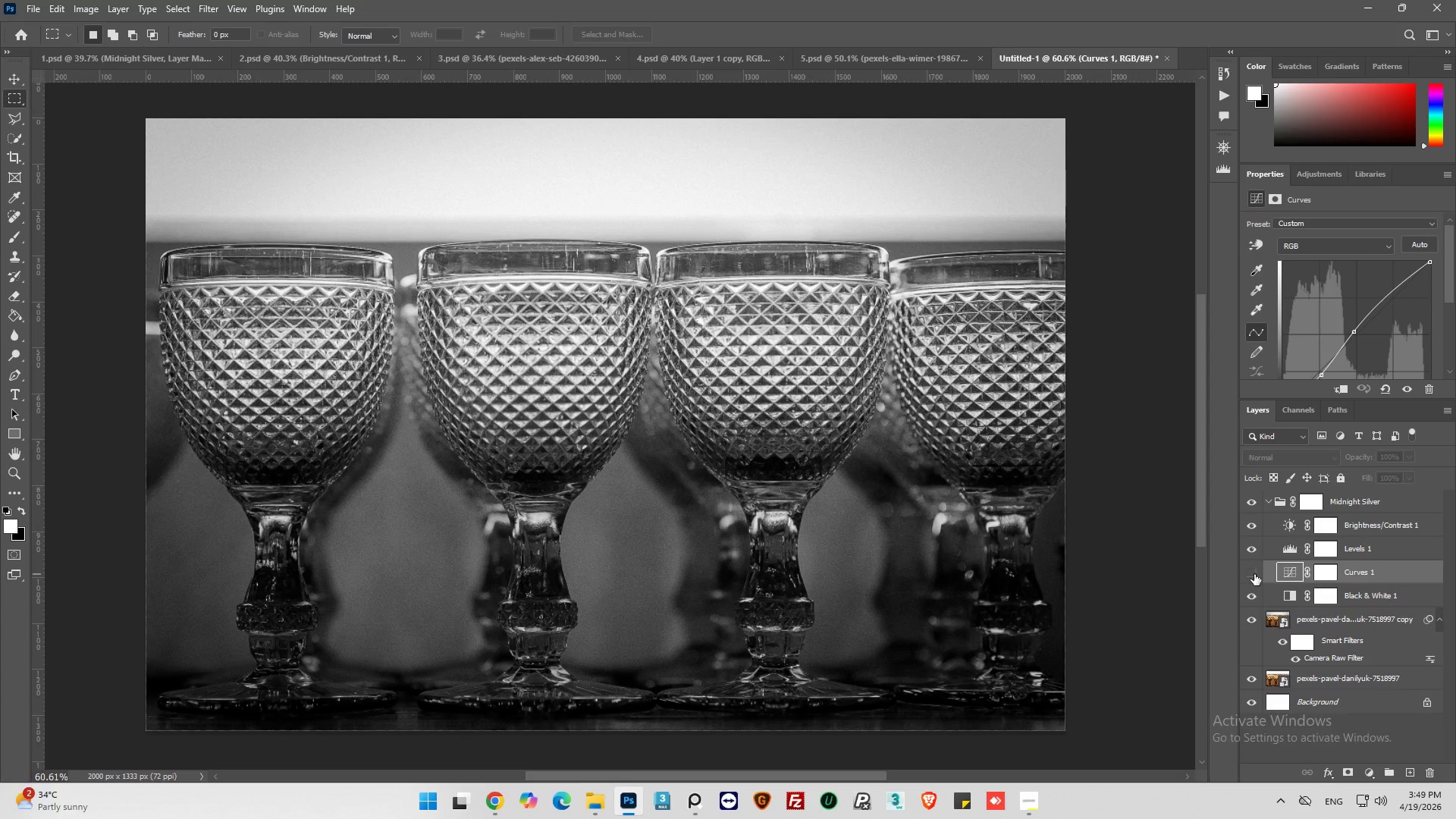 
left_click([1254, 574])
 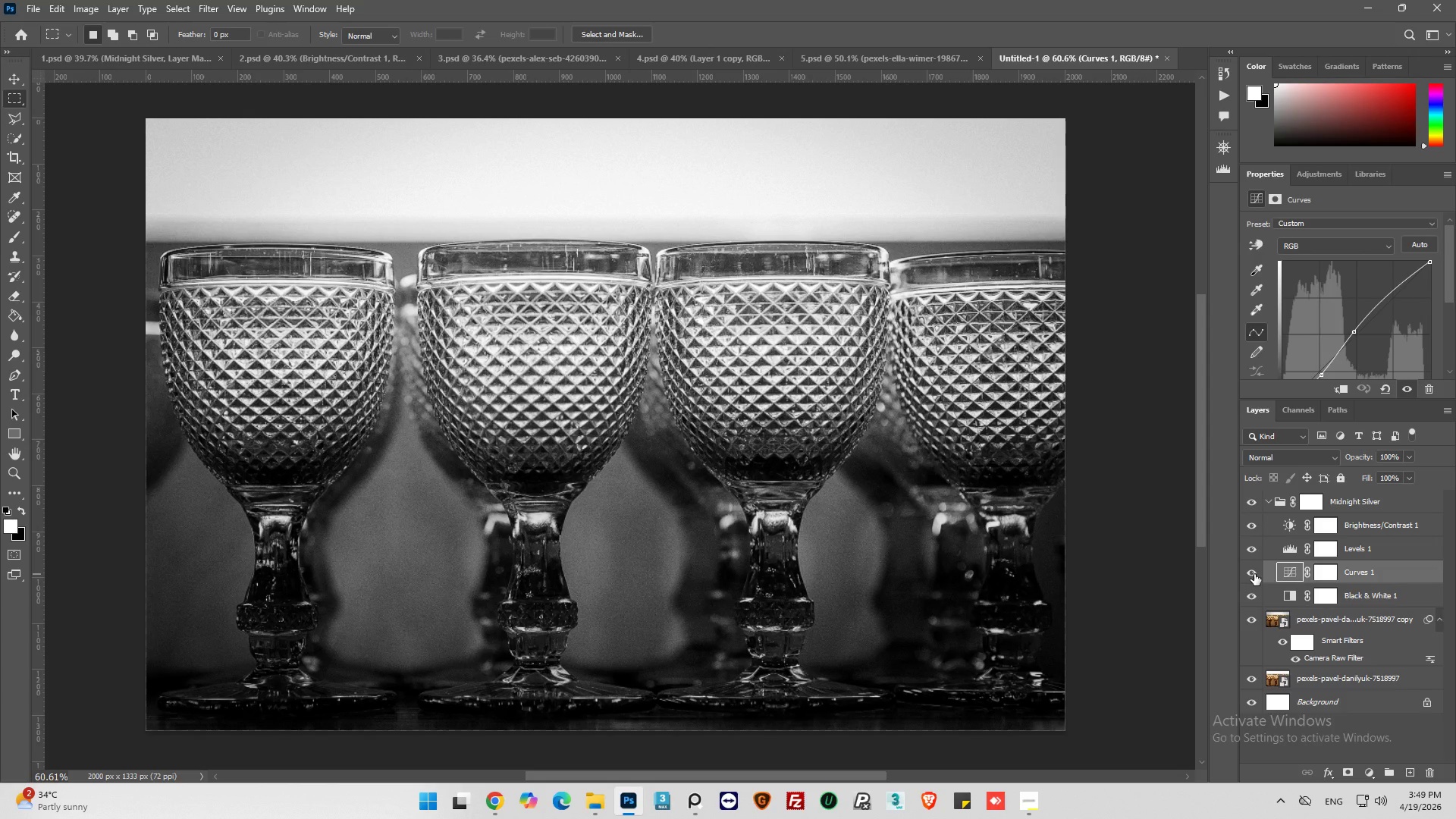 
left_click([1254, 574])
 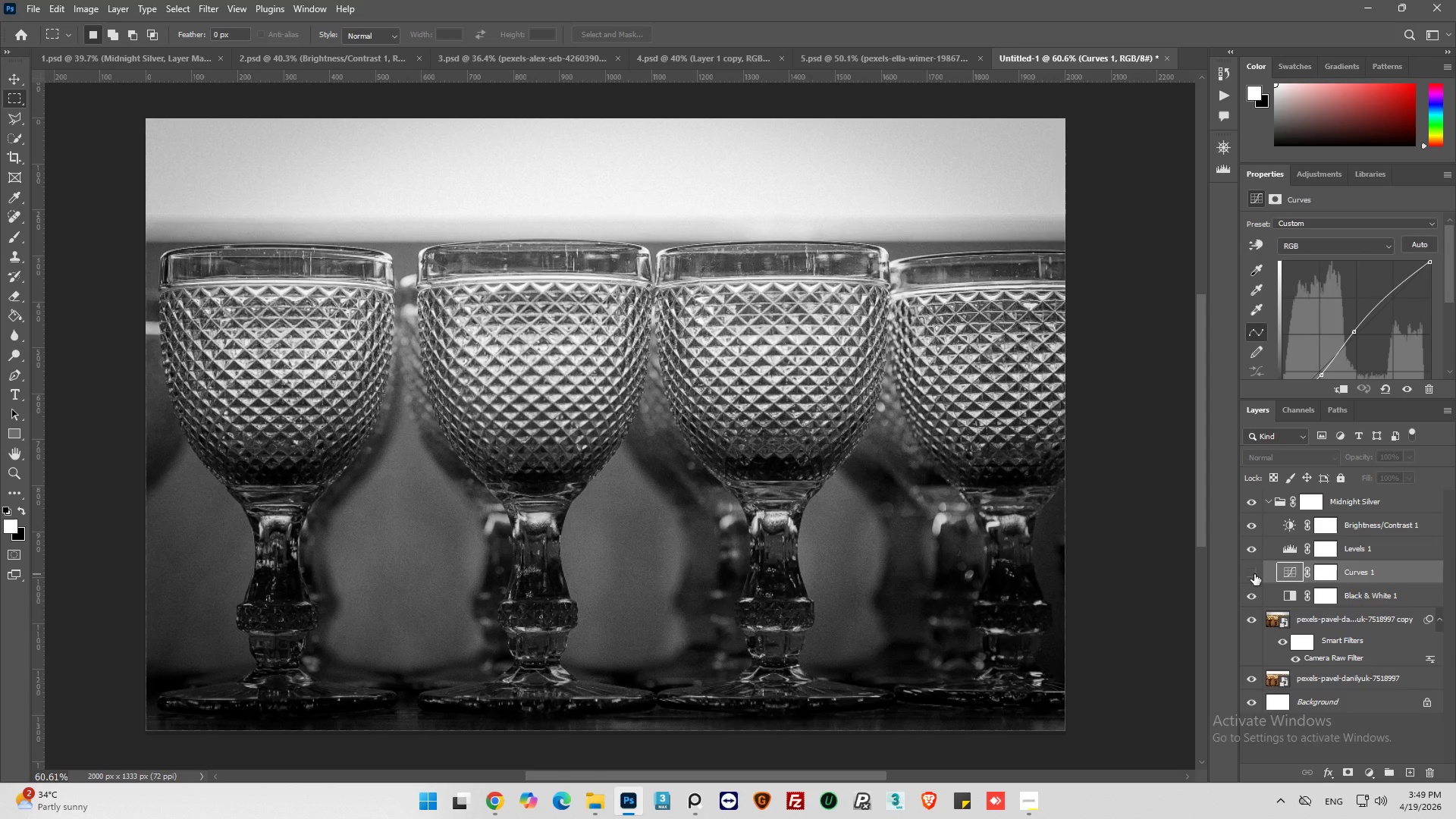 
left_click([1254, 574])
 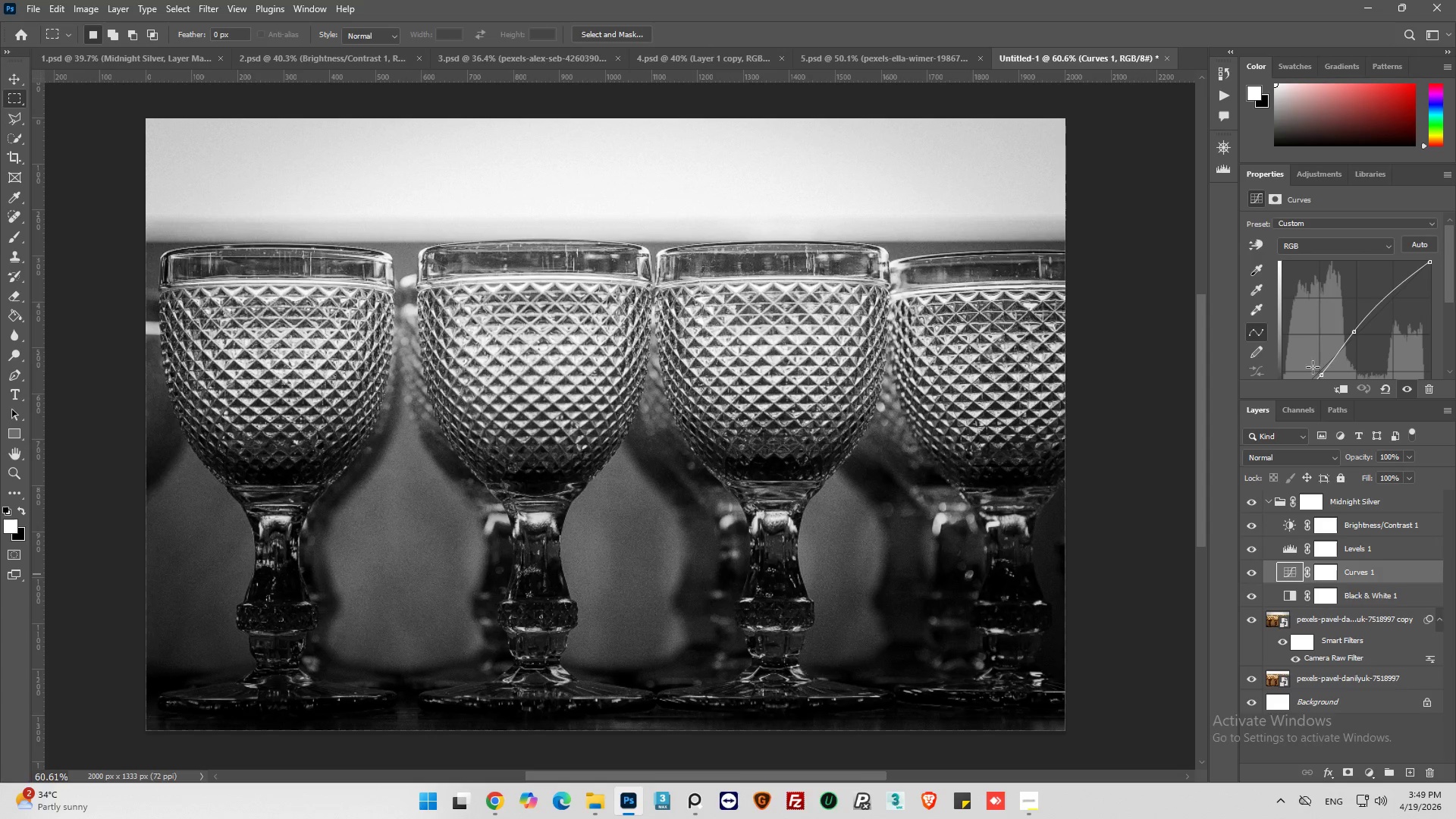 
scroll: coordinate [1313, 368], scroll_direction: down, amount: 2.0
 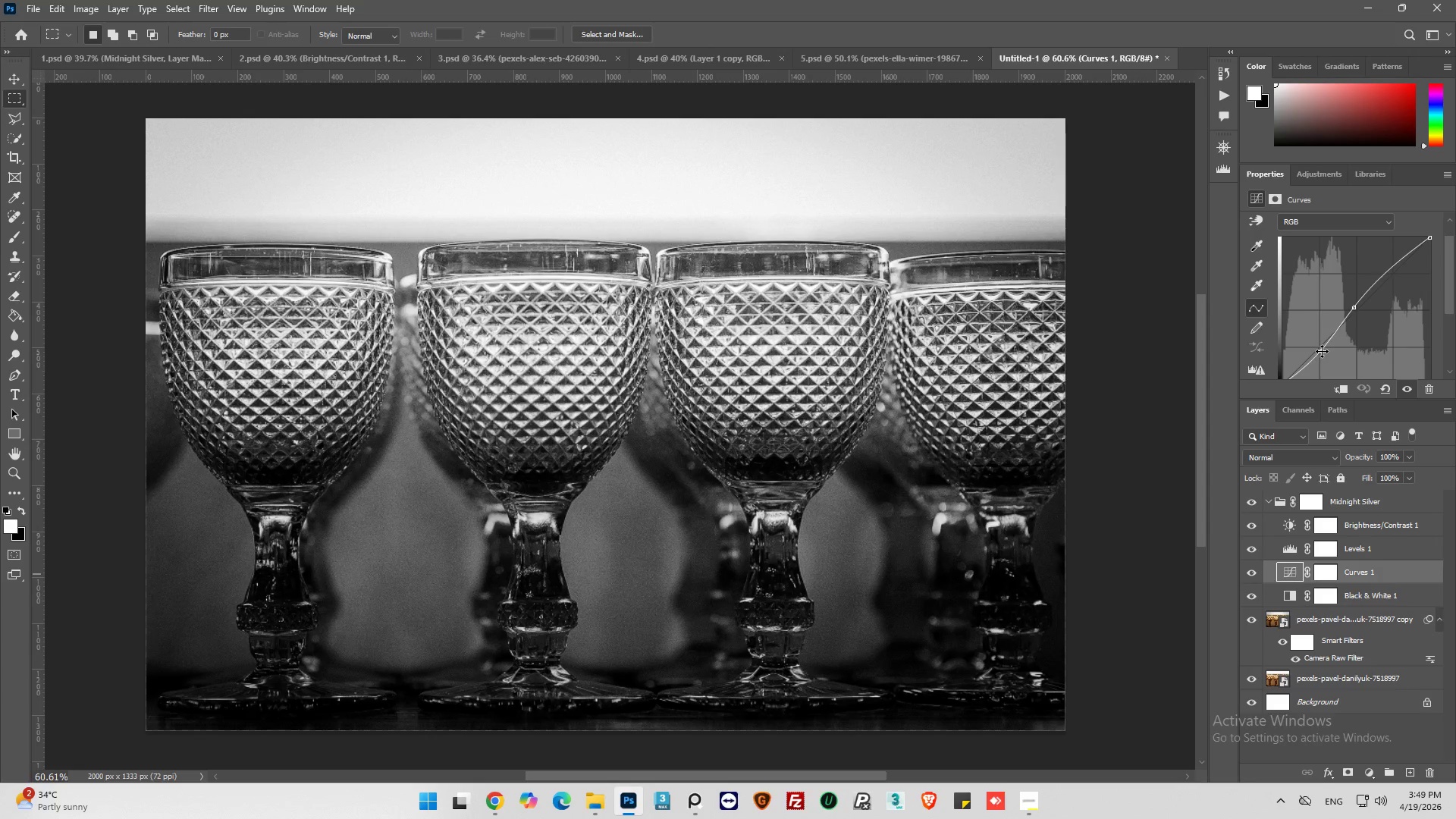 
left_click_drag(start_coordinate=[1321, 351], to_coordinate=[1317, 346])
 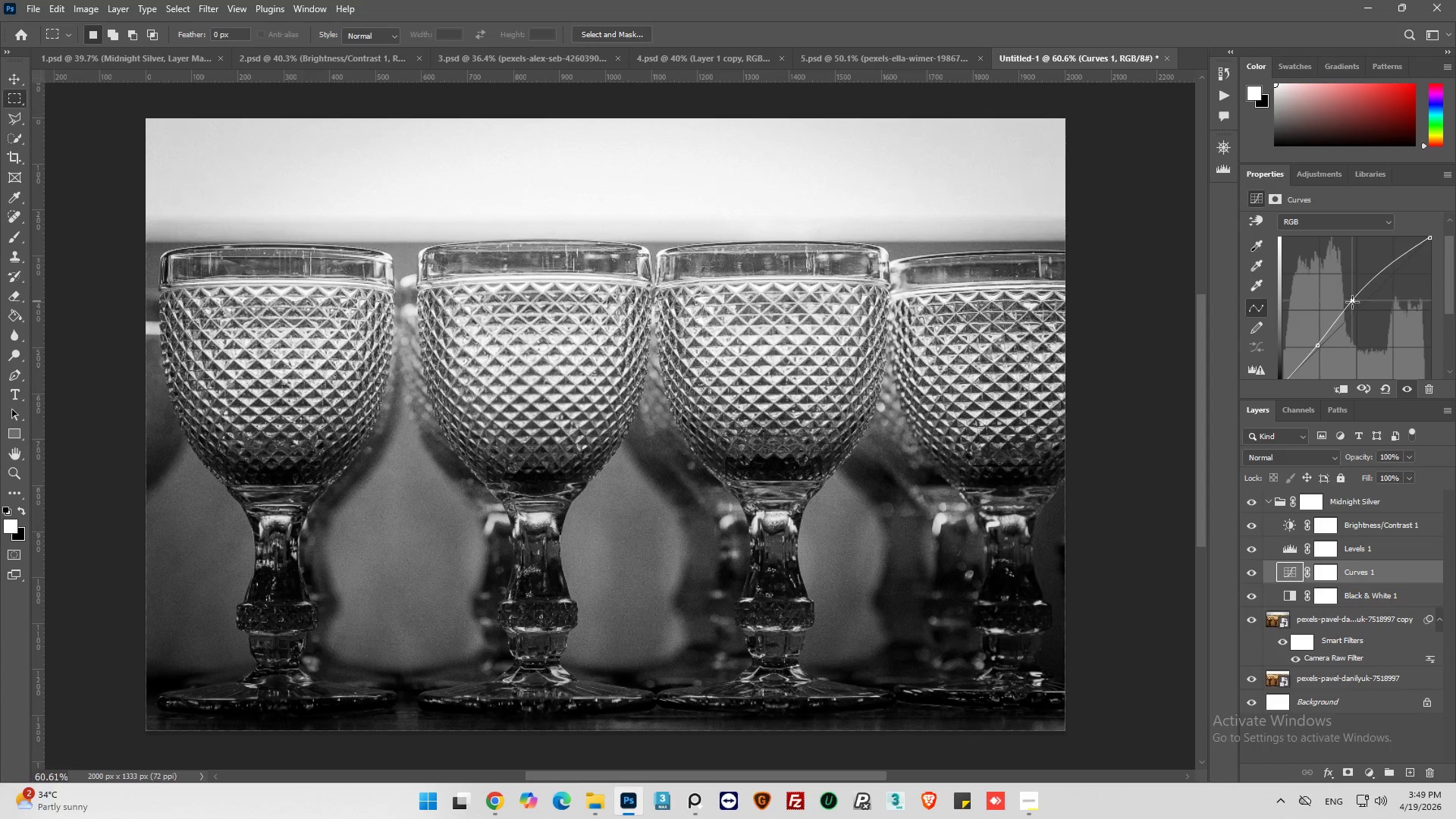 
wait(6.78)
 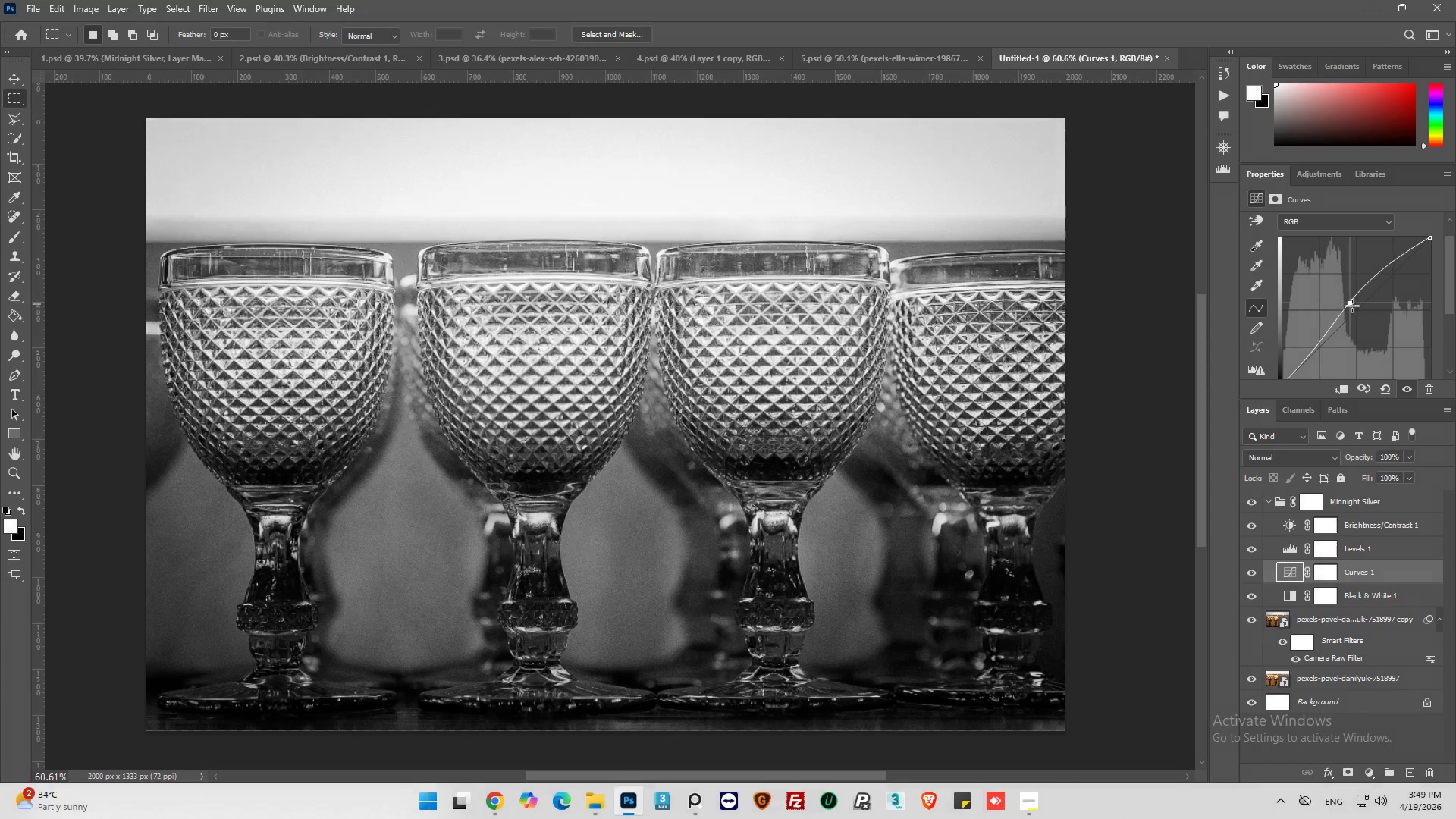 
left_click_drag(start_coordinate=[1320, 345], to_coordinate=[1325, 342])
 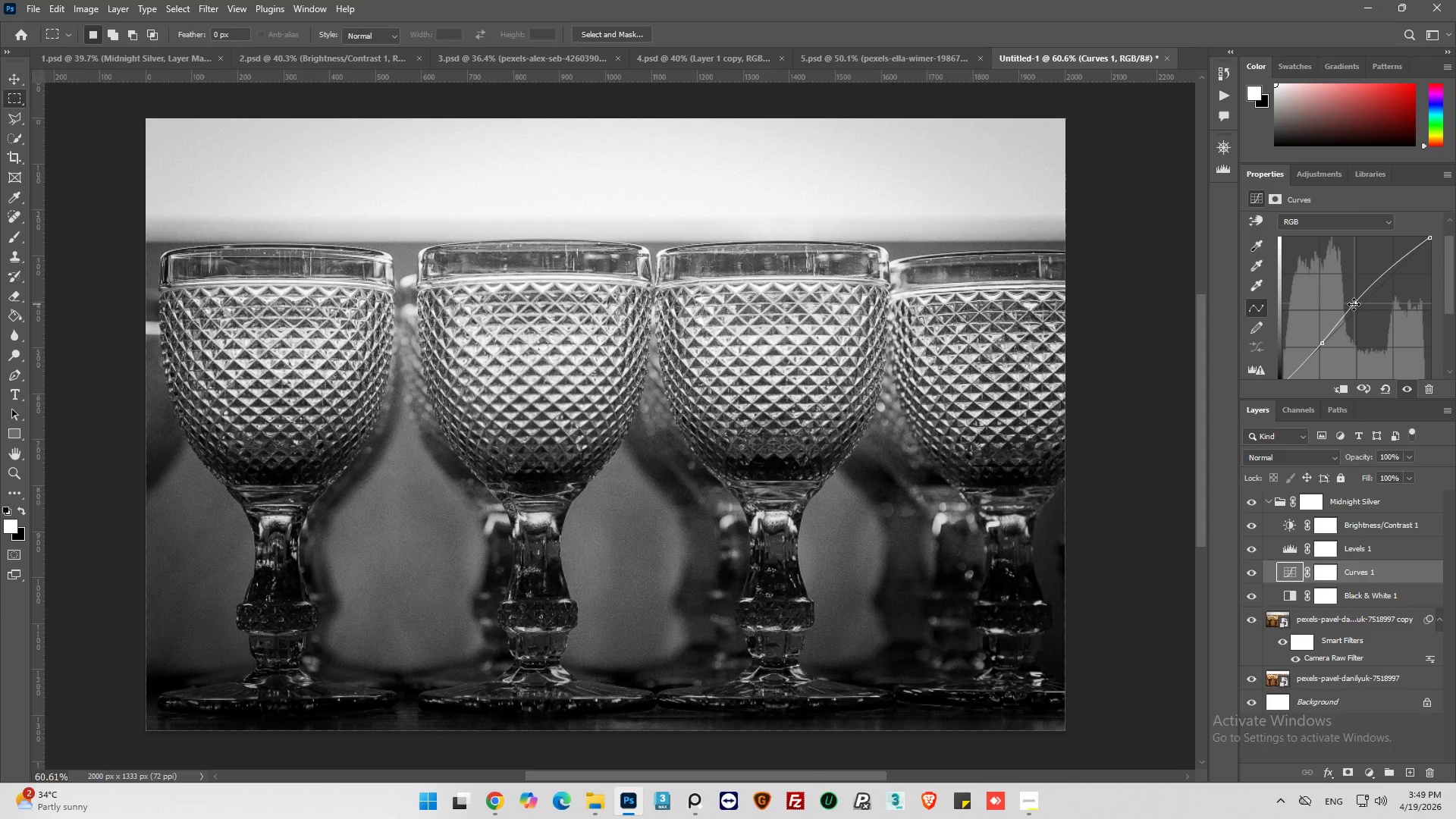 
wait(14.2)
 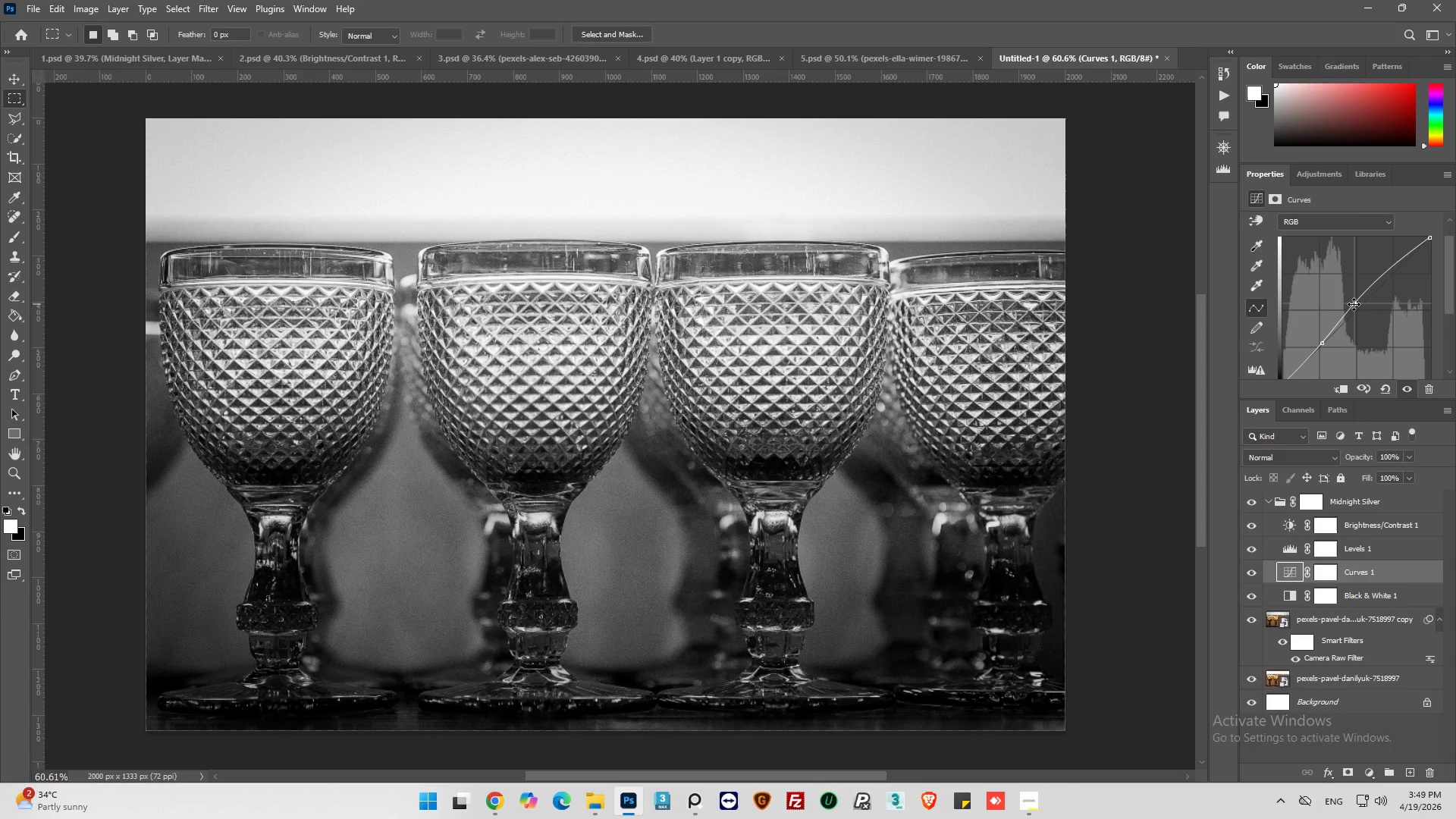 
left_click([1250, 572])
 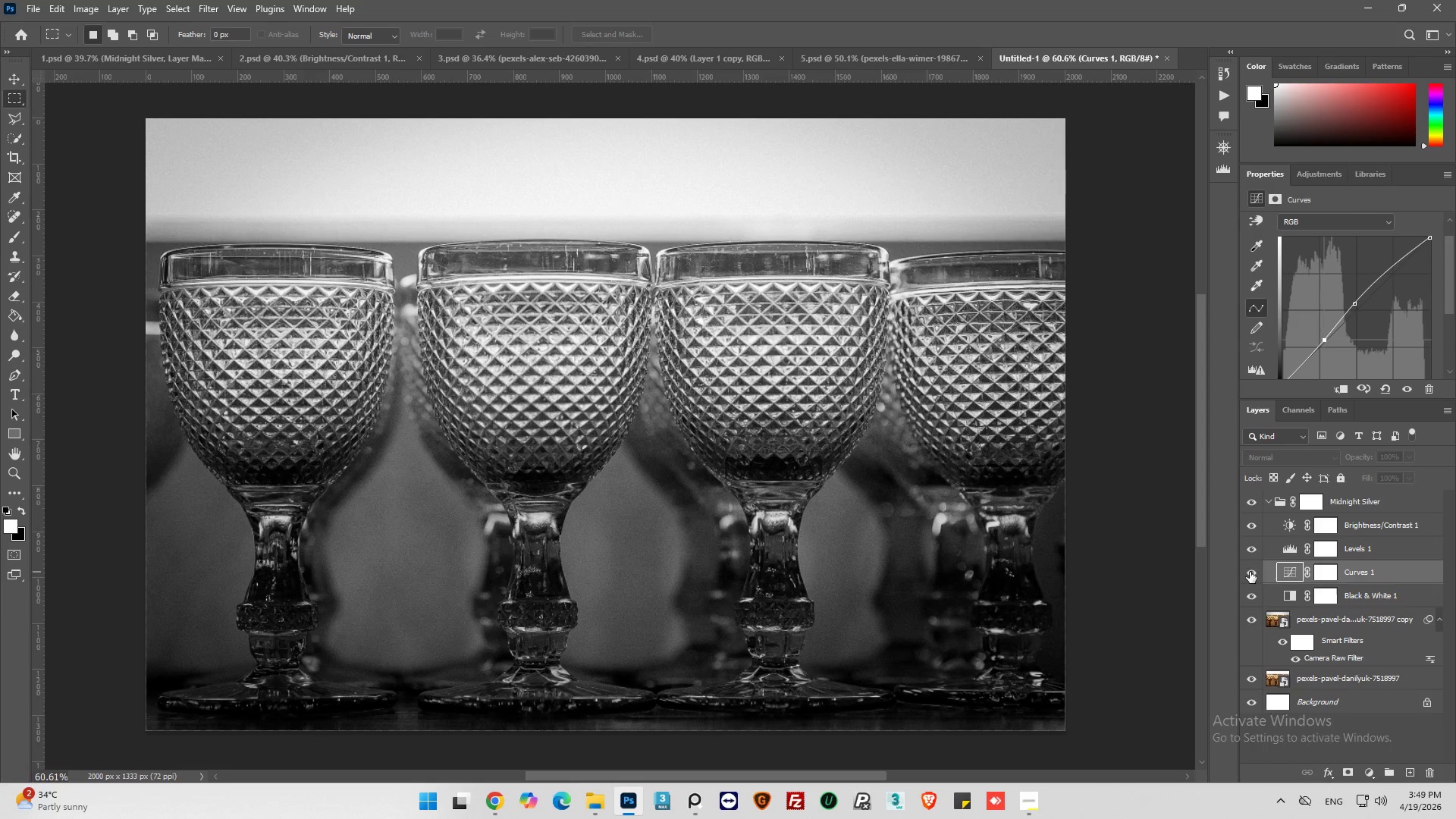 
left_click([1250, 572])
 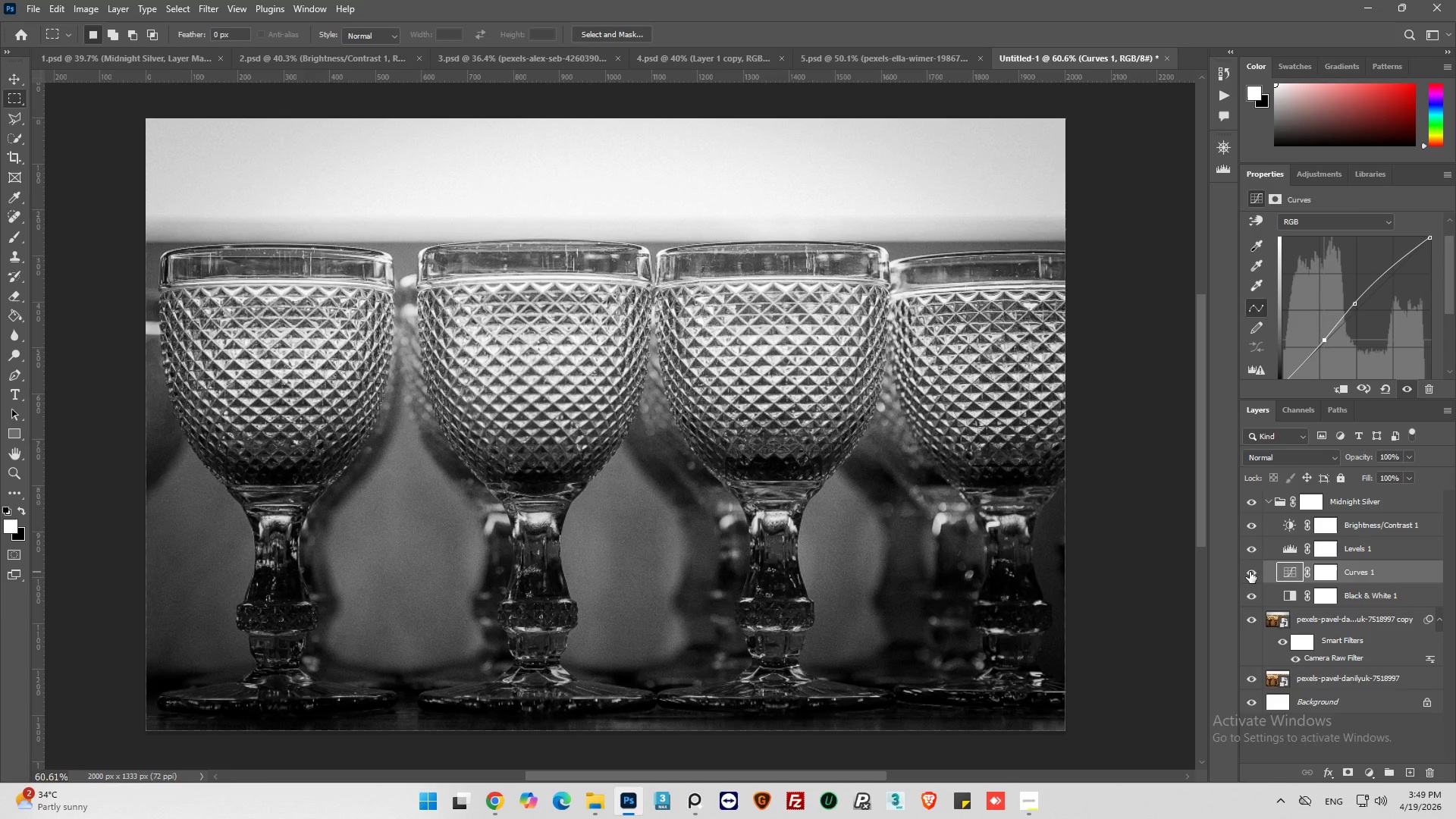 
left_click([1250, 572])
 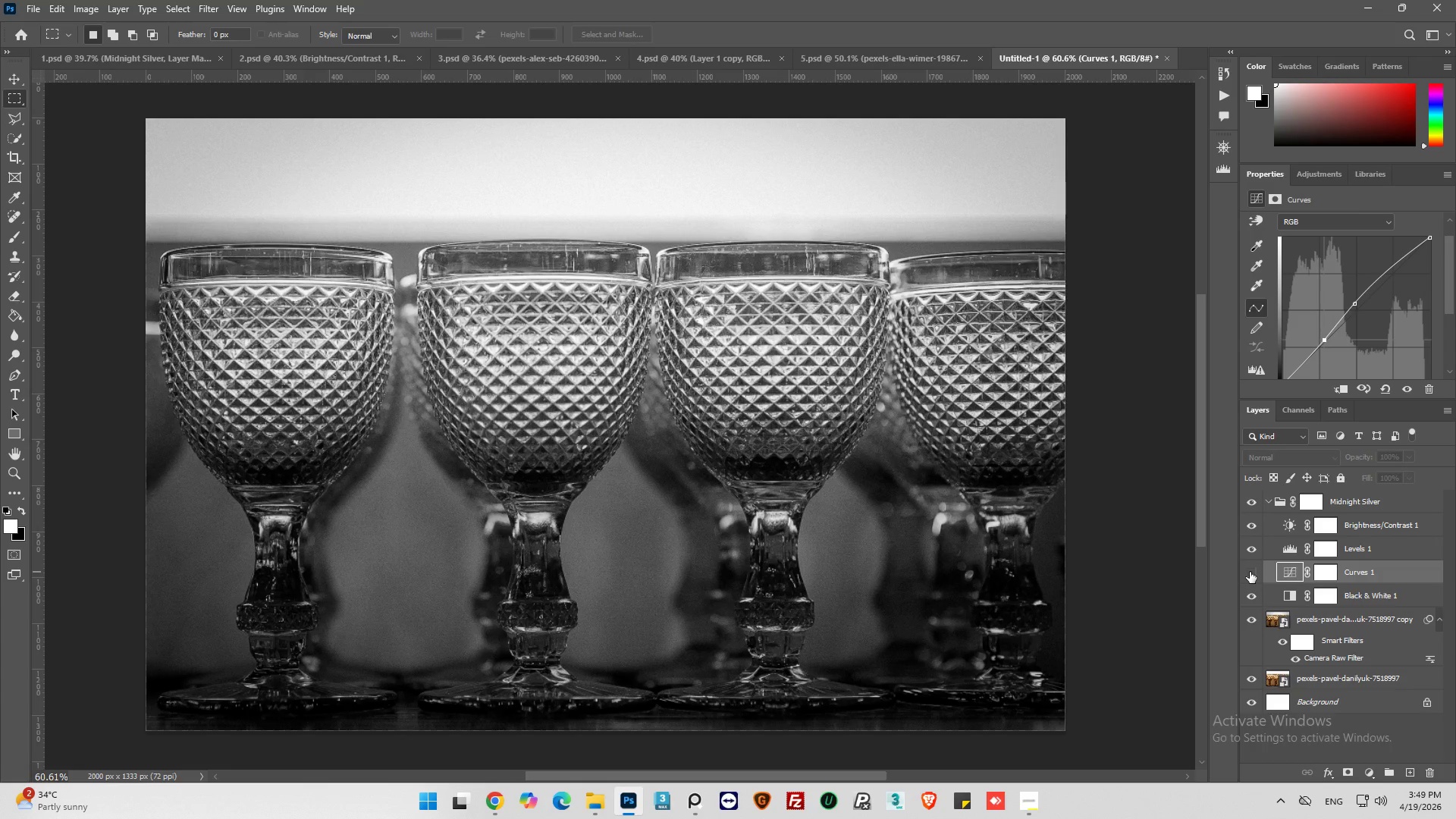 
left_click([1250, 572])
 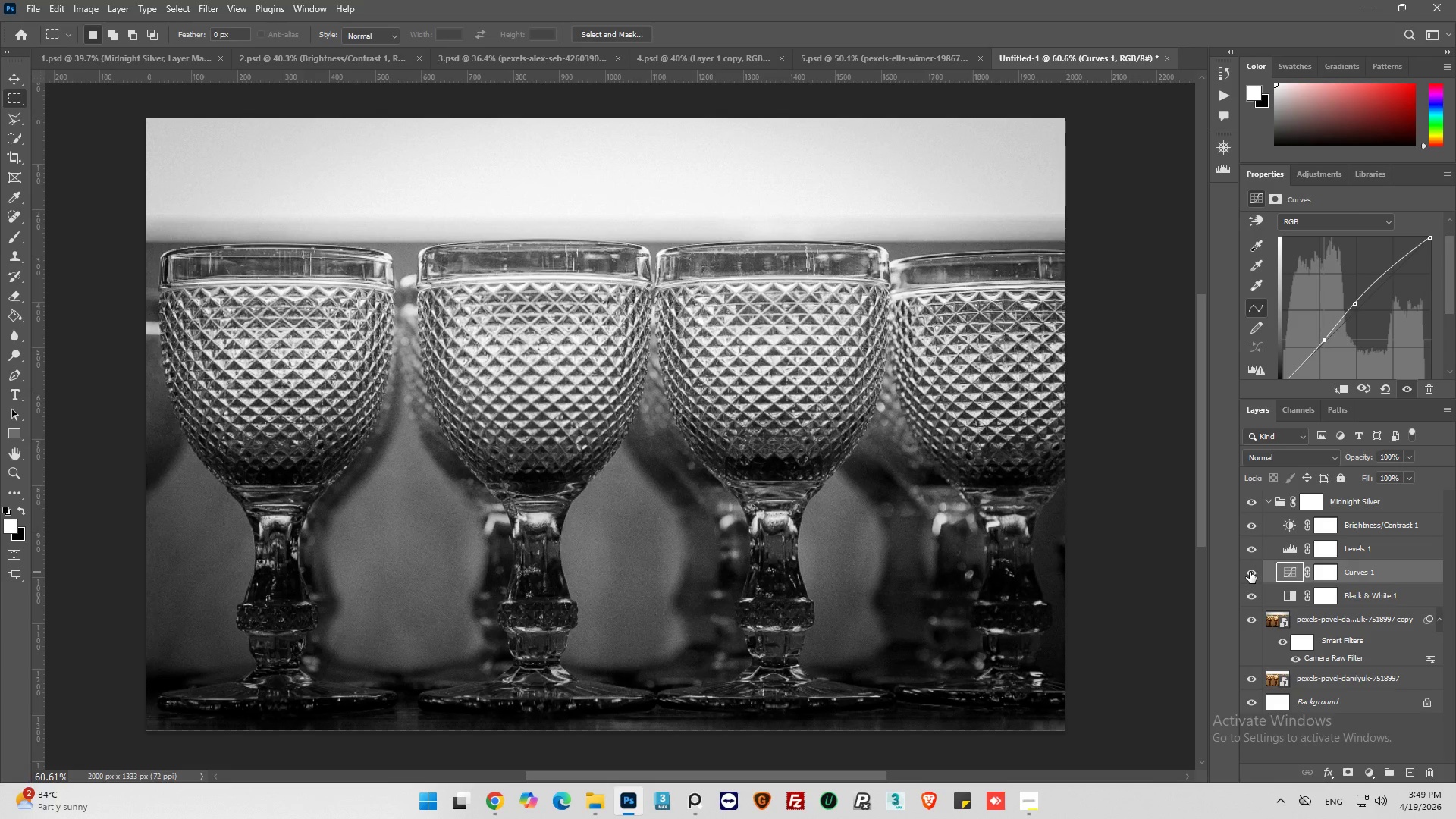 
left_click([1250, 572])
 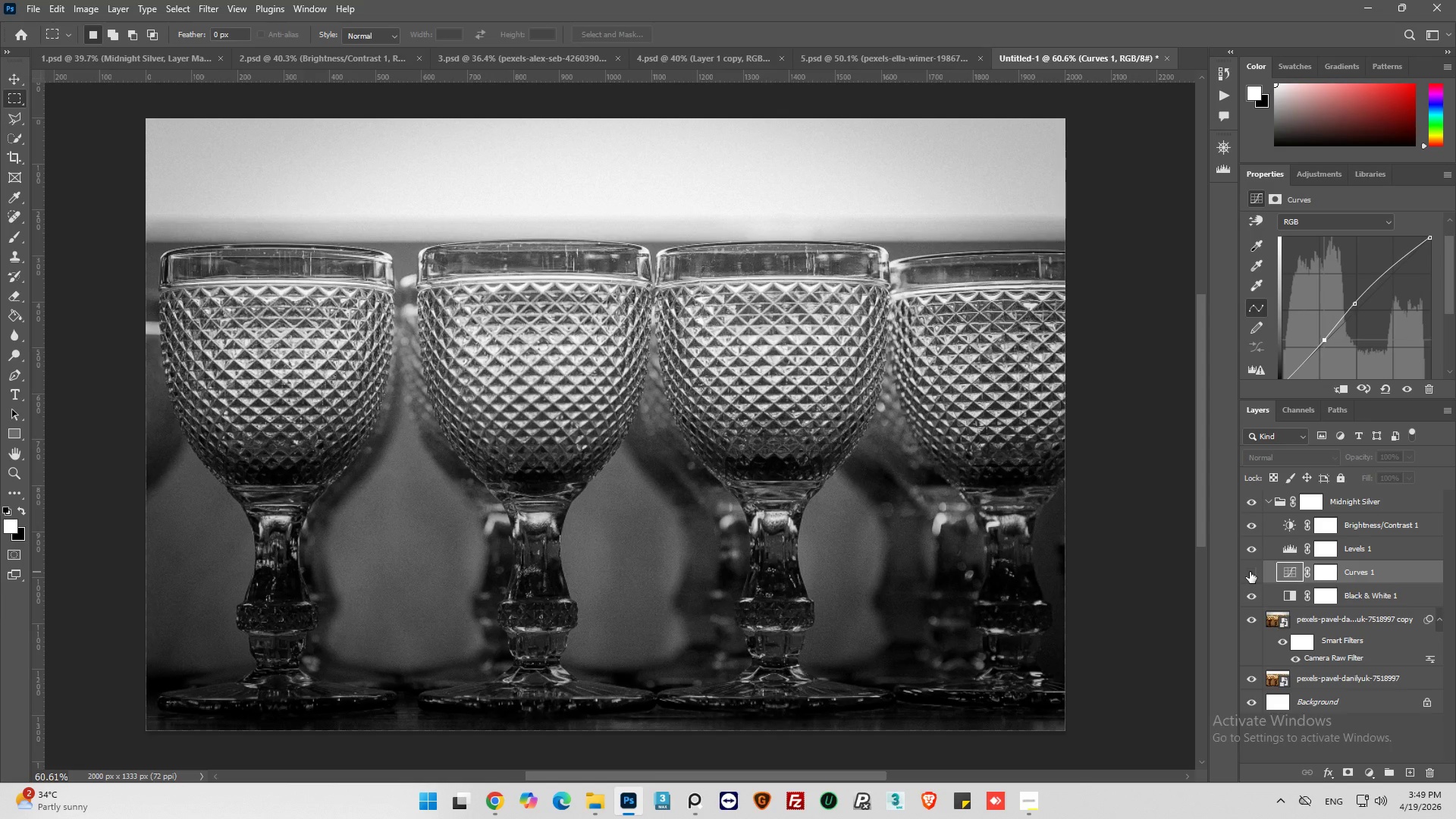 
left_click([1250, 572])
 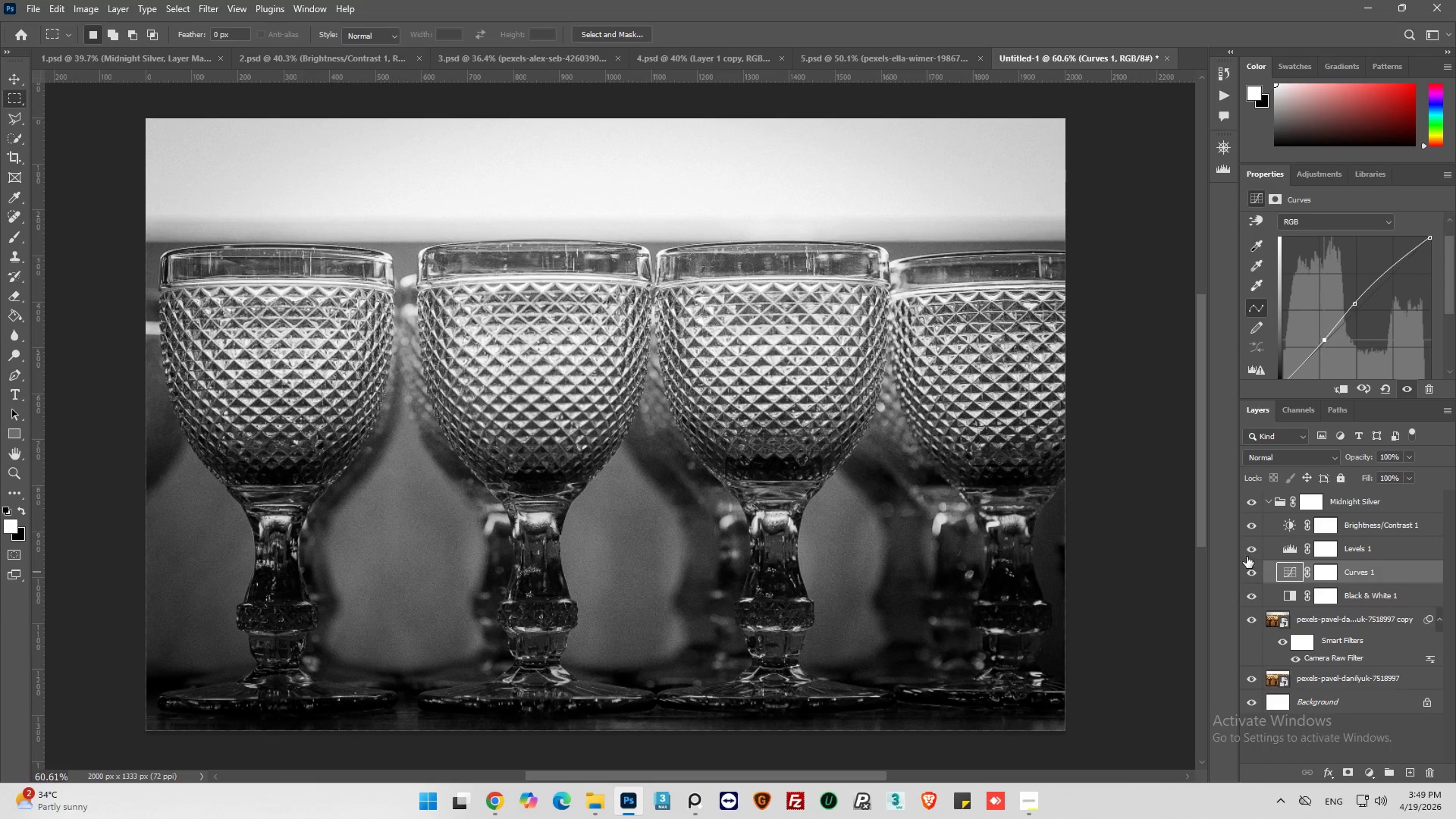 
left_click([1247, 555])
 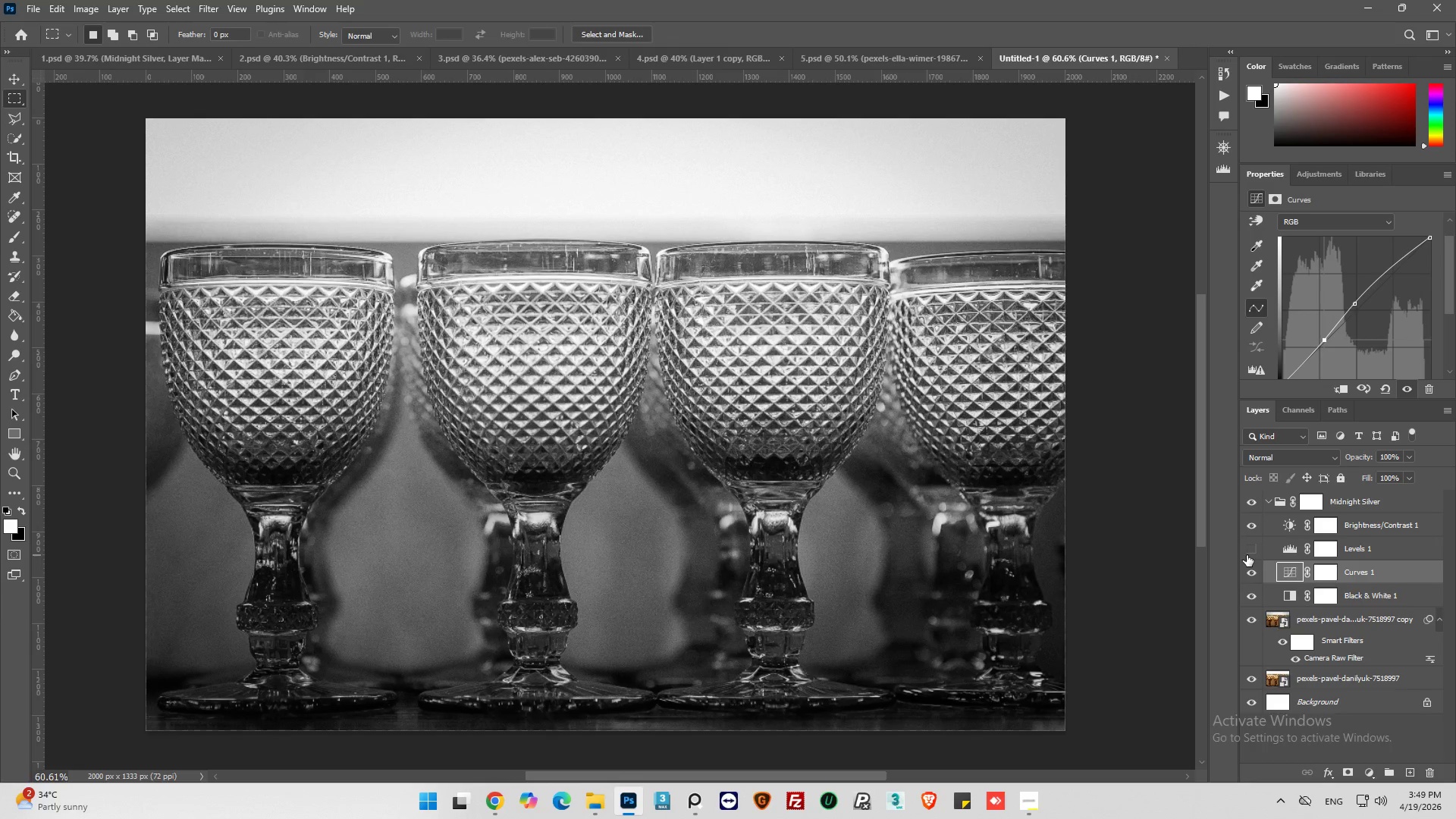 
left_click([1247, 555])
 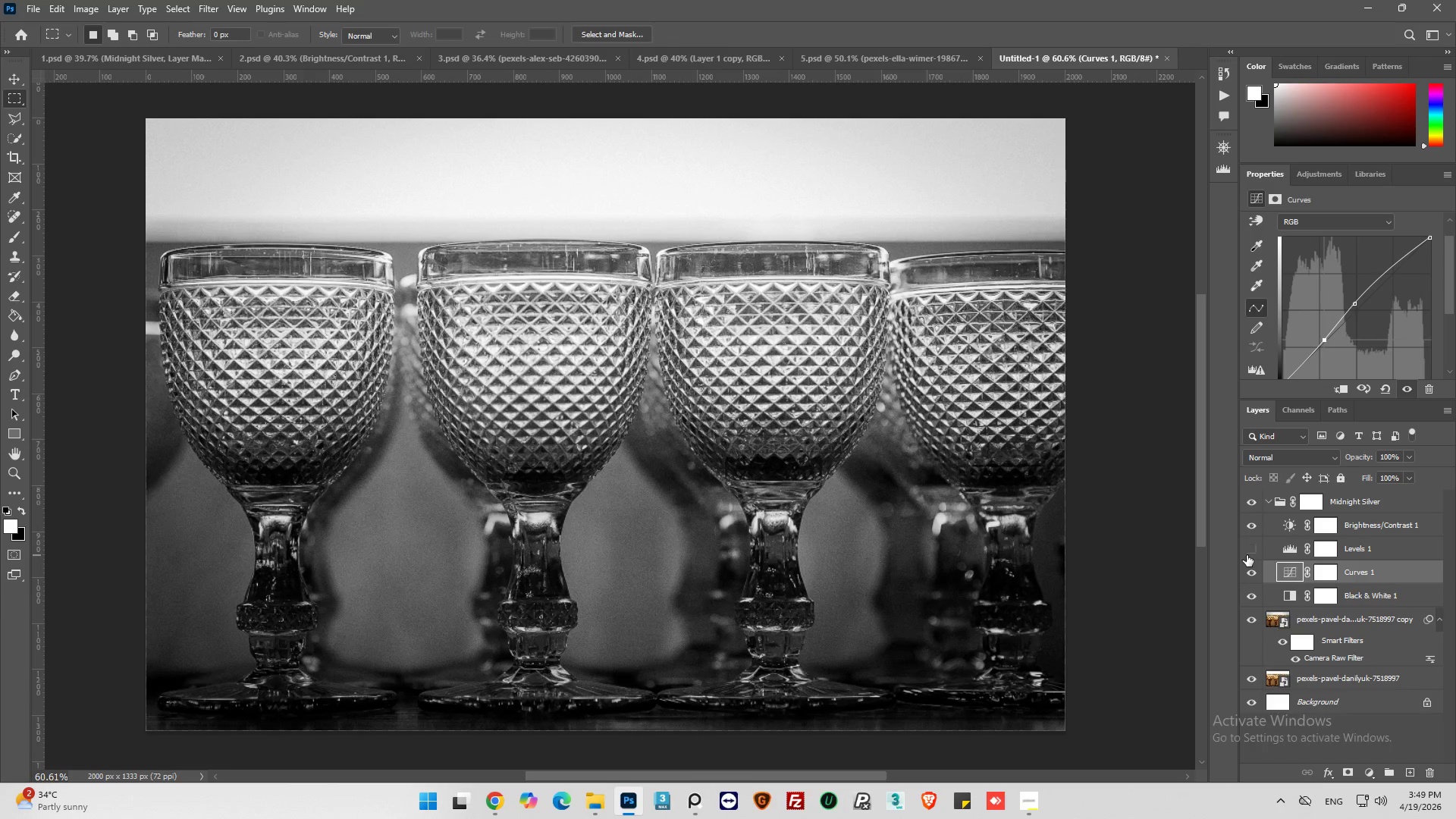 
left_click([1247, 555])
 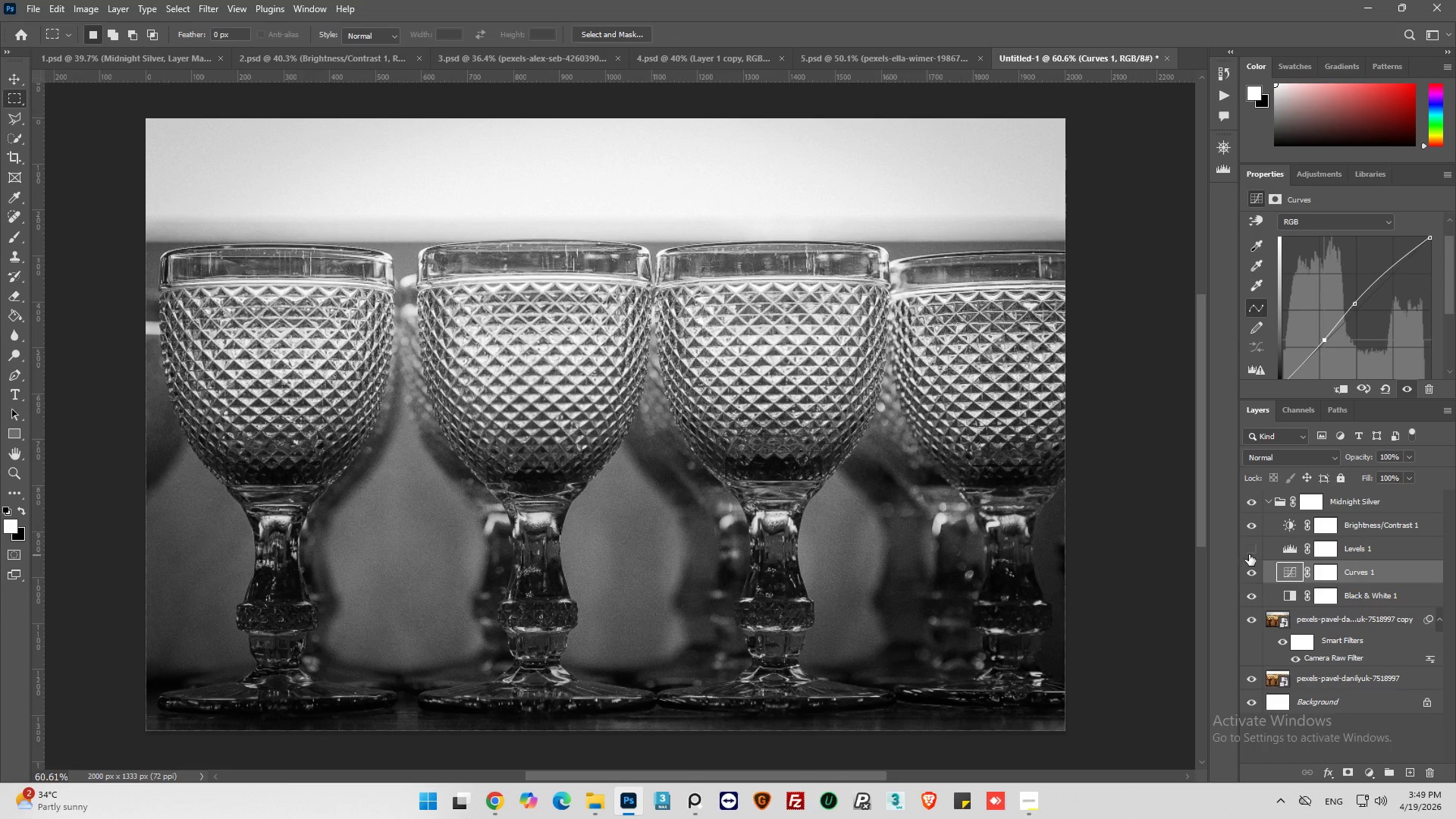 
left_click([1249, 554])
 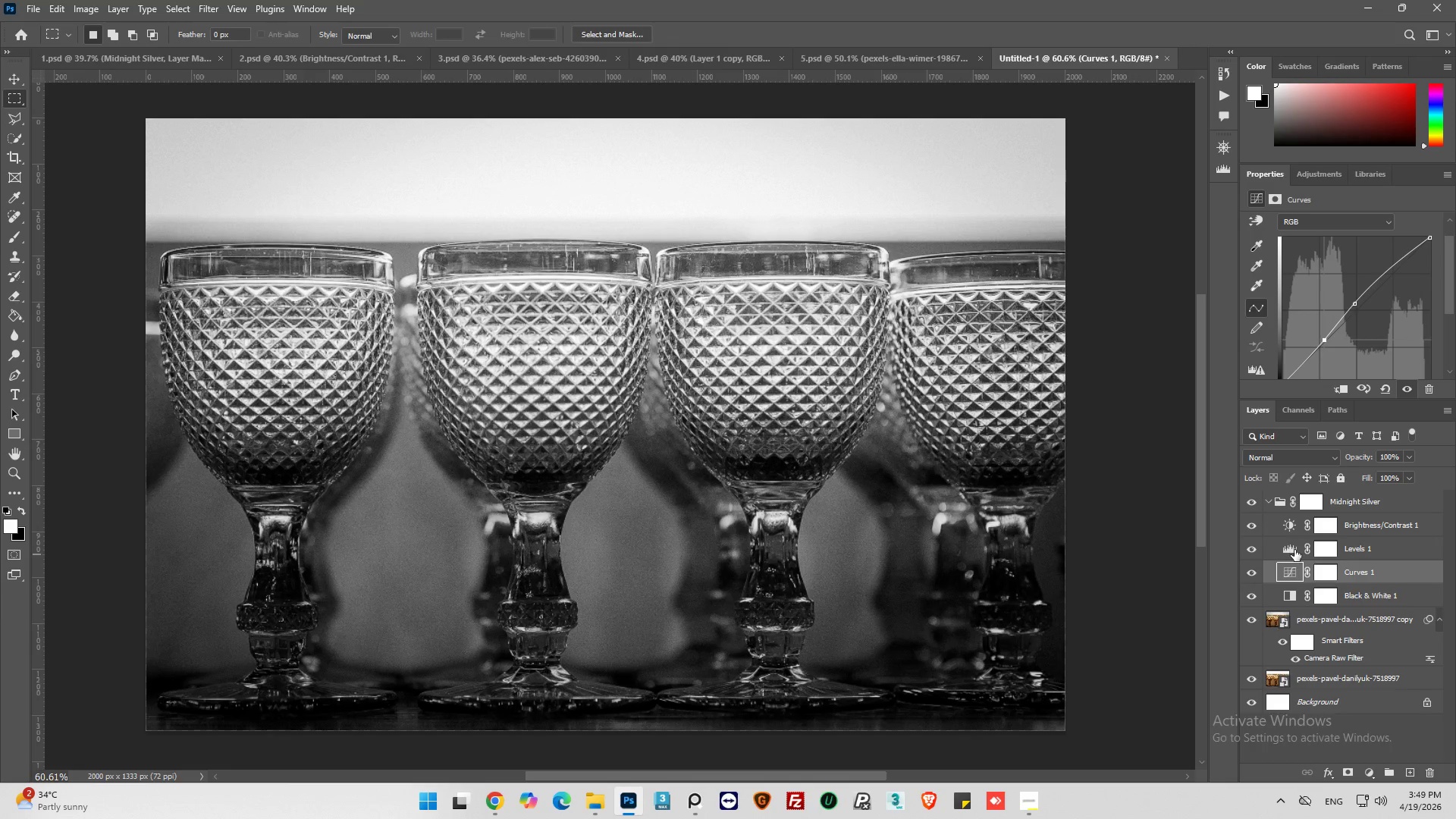 
left_click([1294, 550])
 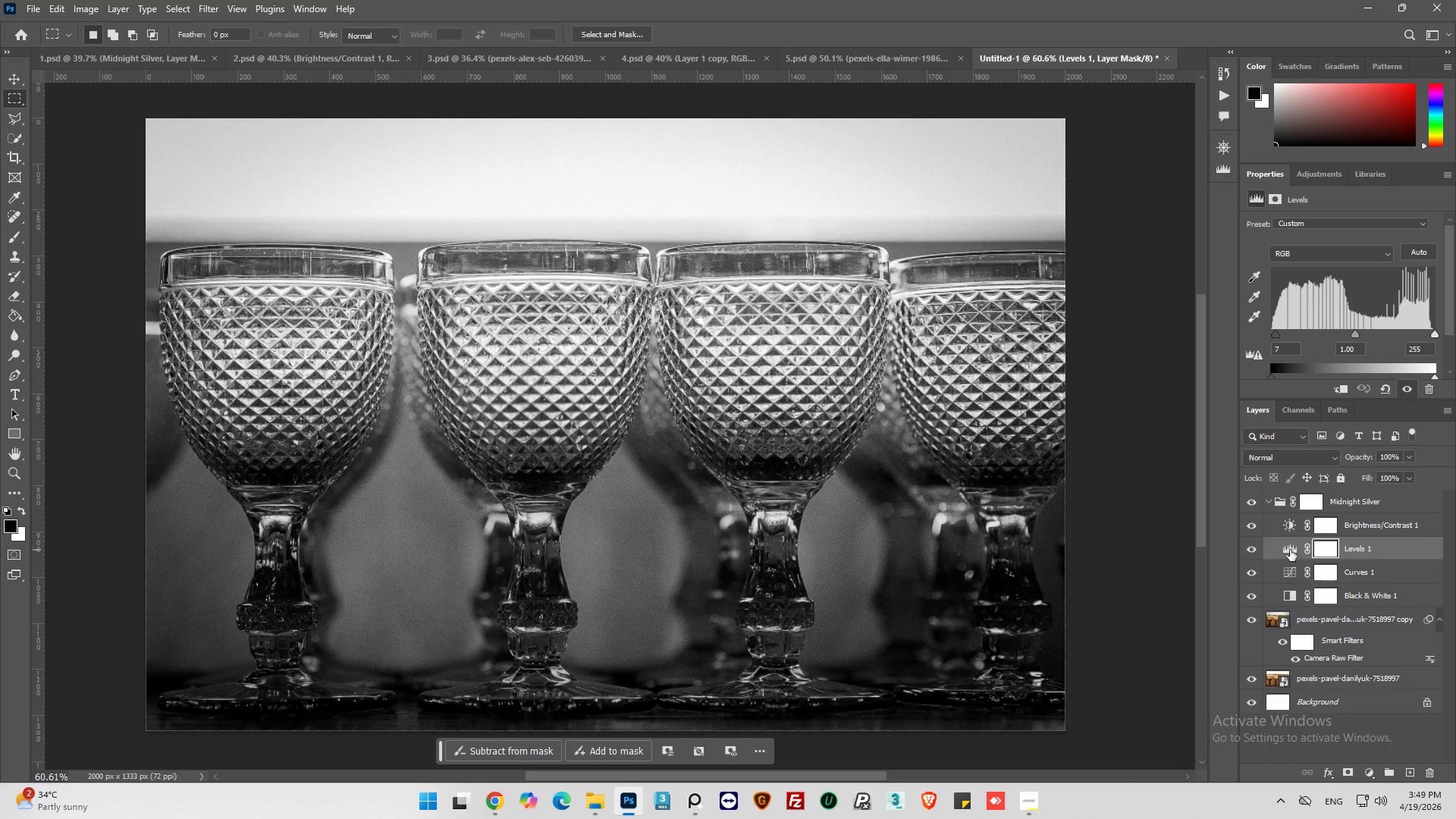 
left_click([1288, 549])
 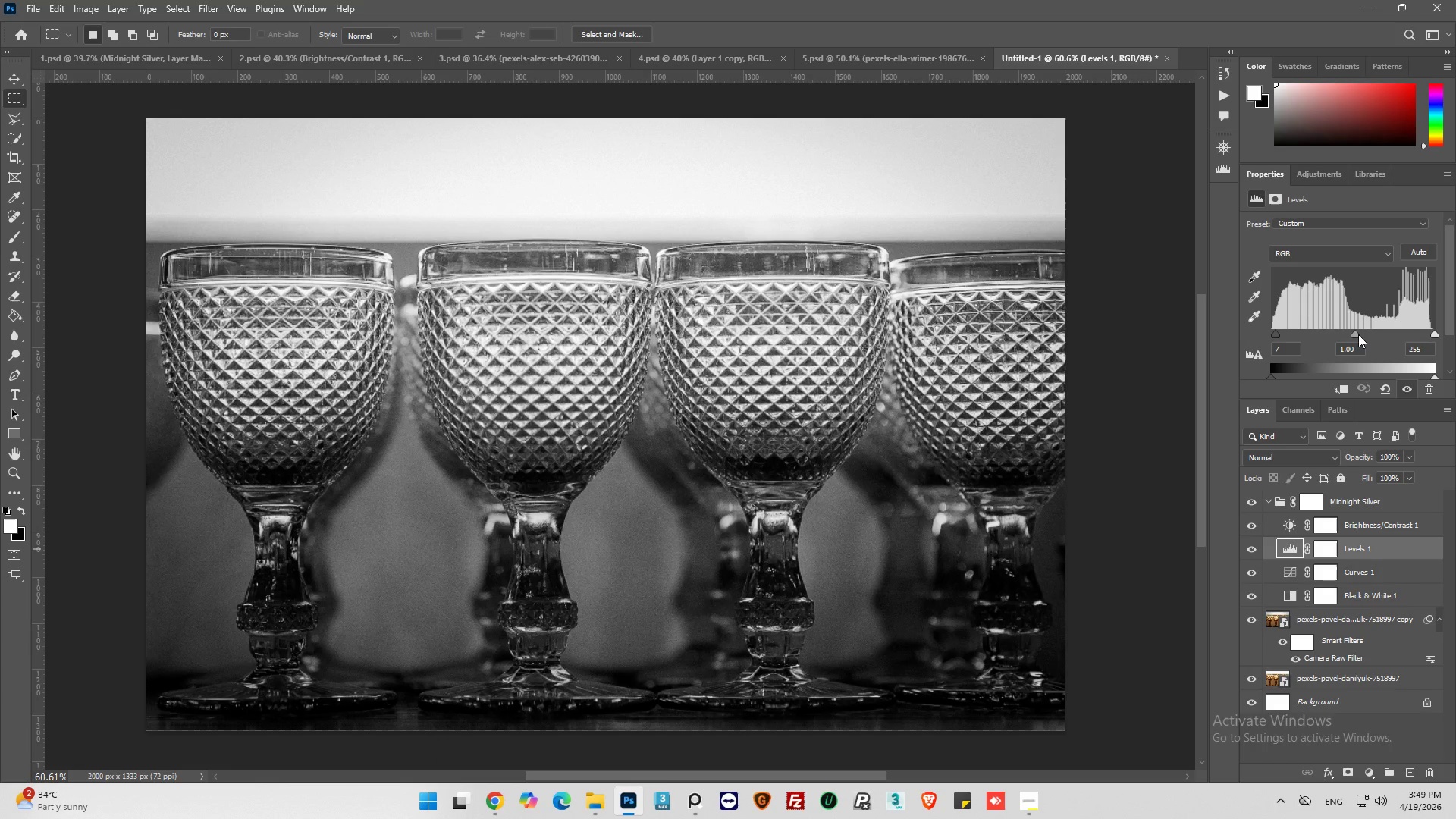 
left_click_drag(start_coordinate=[1356, 334], to_coordinate=[1349, 335])
 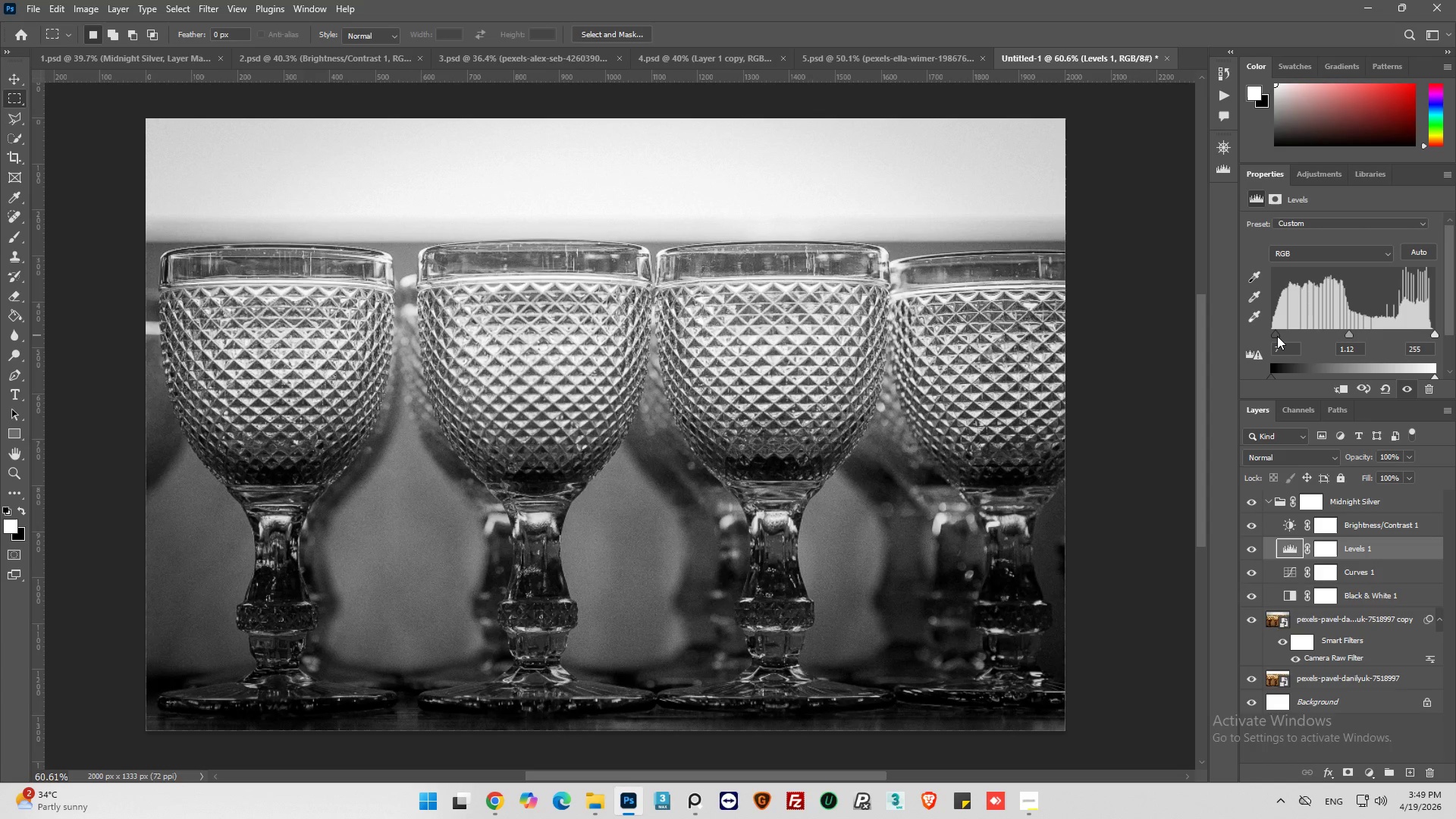 
left_click_drag(start_coordinate=[1277, 335], to_coordinate=[1282, 333])
 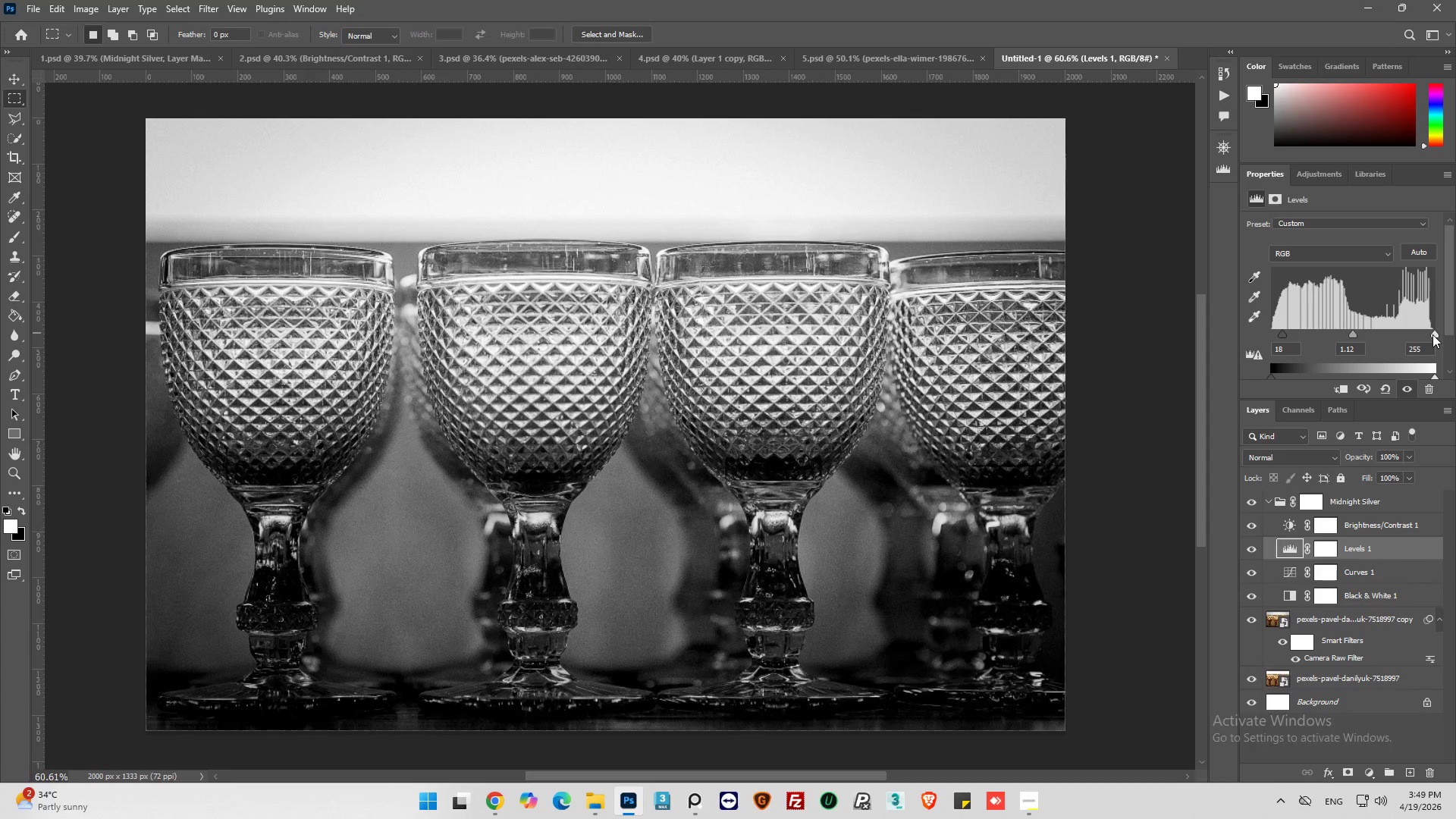 
left_click_drag(start_coordinate=[1433, 334], to_coordinate=[1426, 334])
 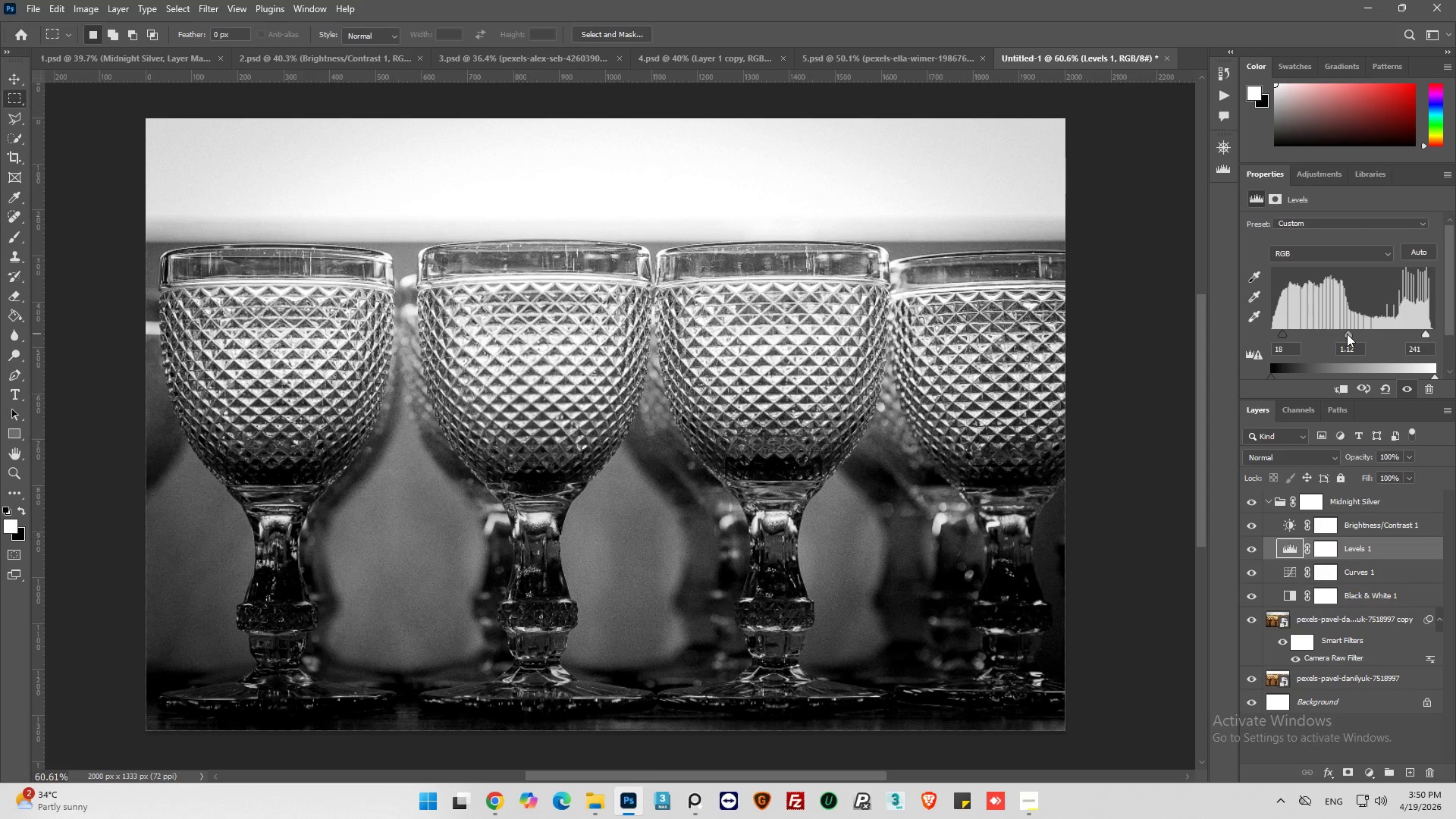 
left_click_drag(start_coordinate=[1347, 334], to_coordinate=[1342, 335])
 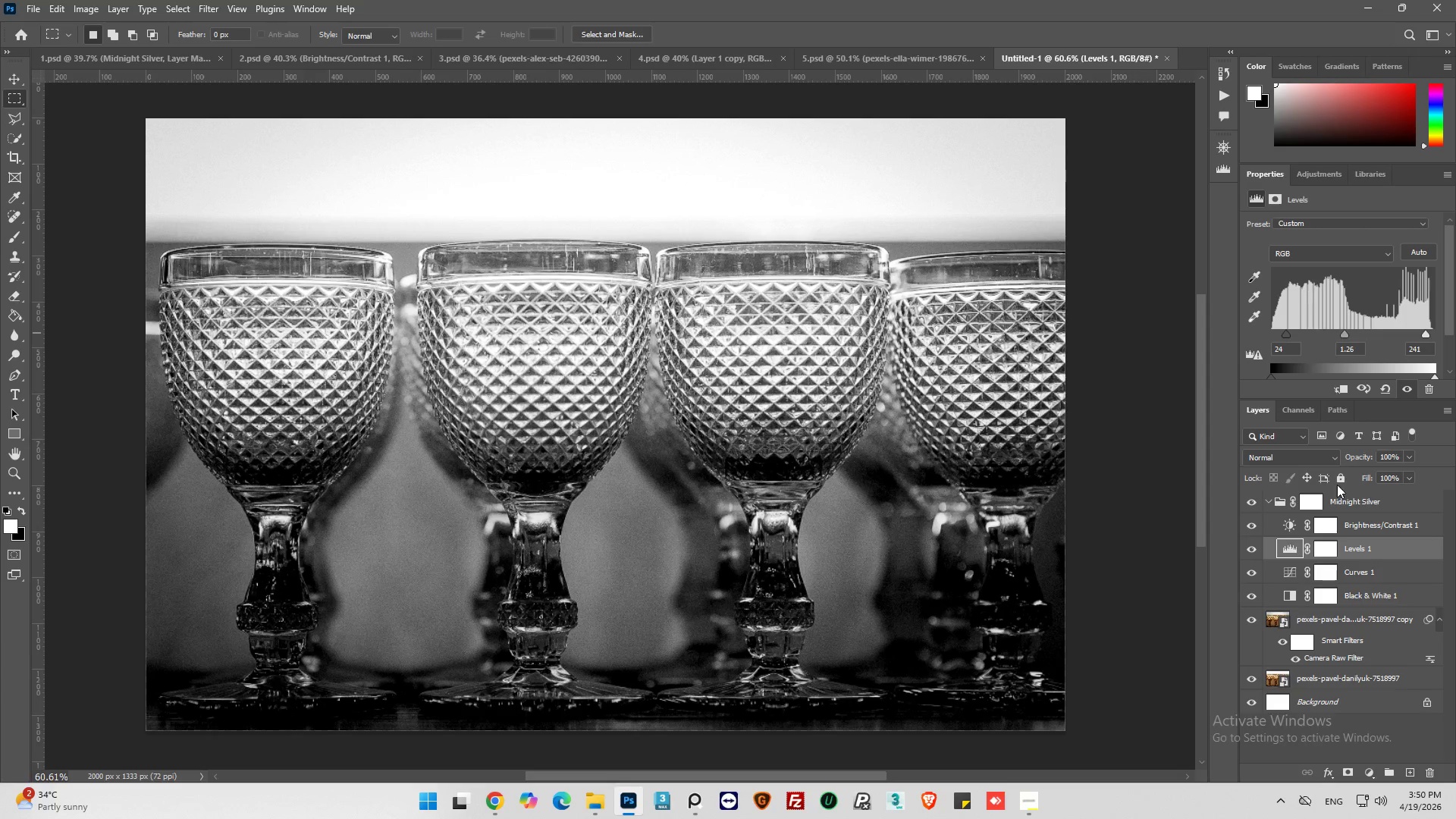 
left_click([1251, 551])
 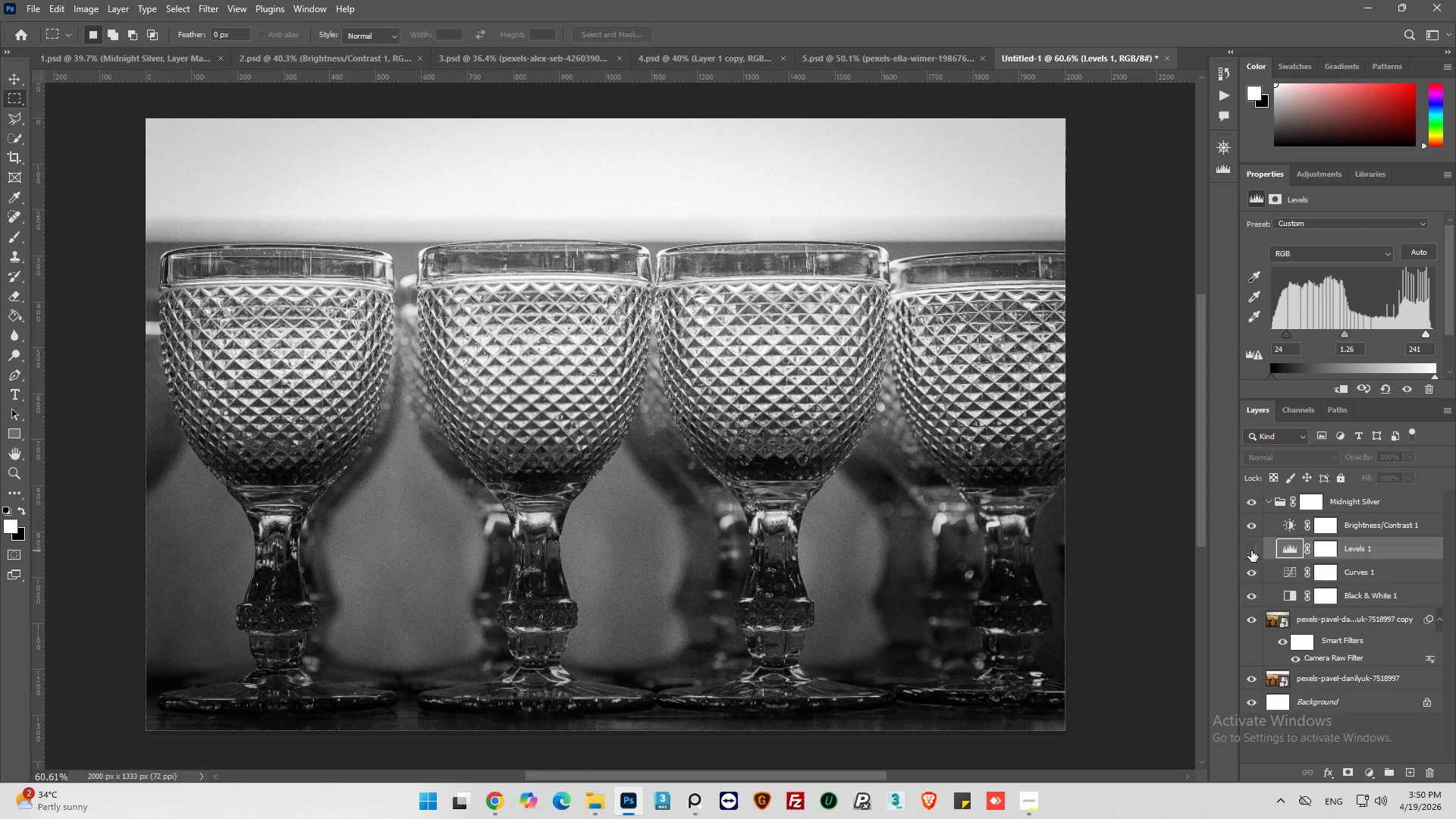 
left_click([1251, 551])
 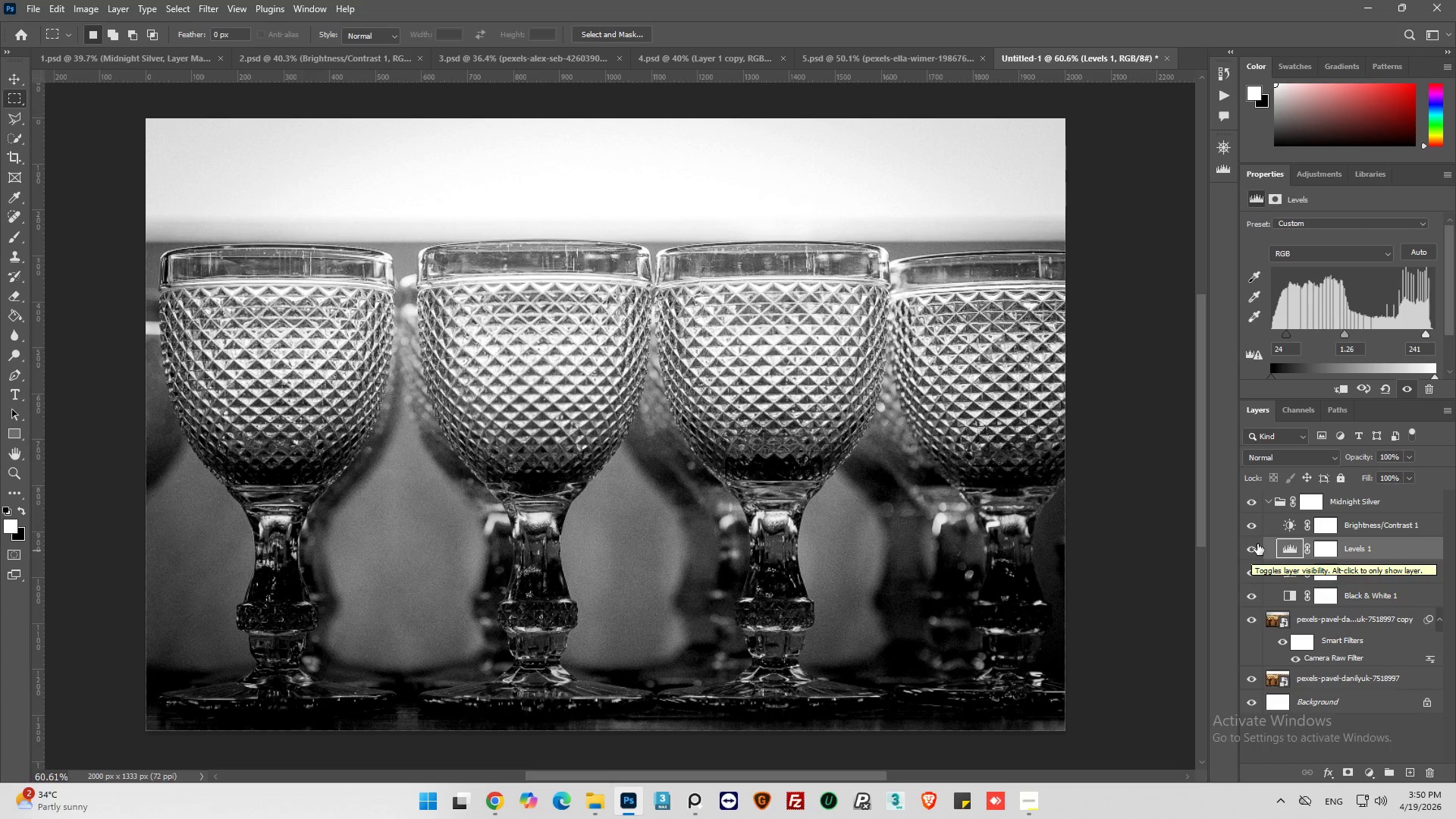 
left_click([1283, 528])
 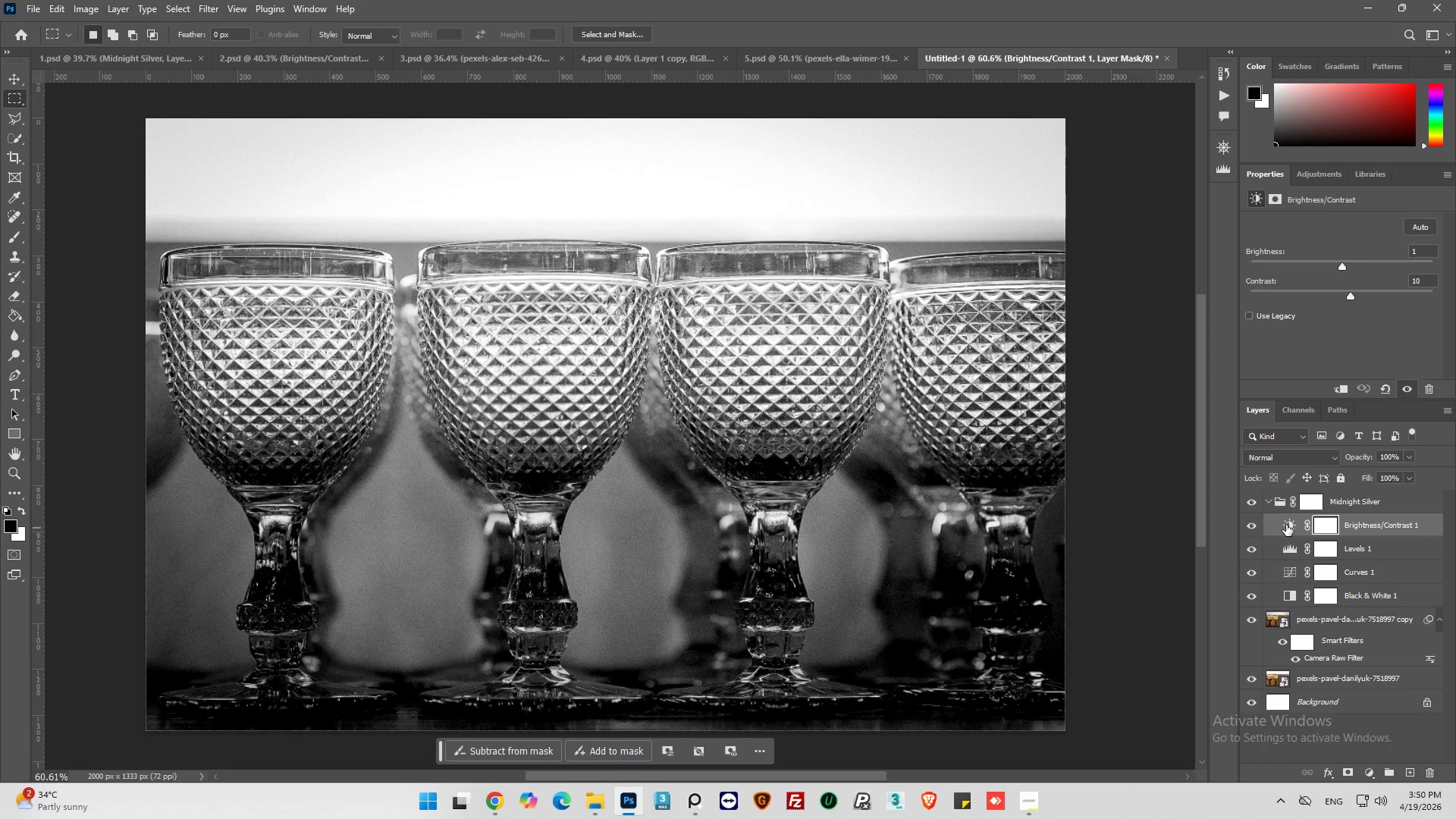 
left_click([1286, 525])
 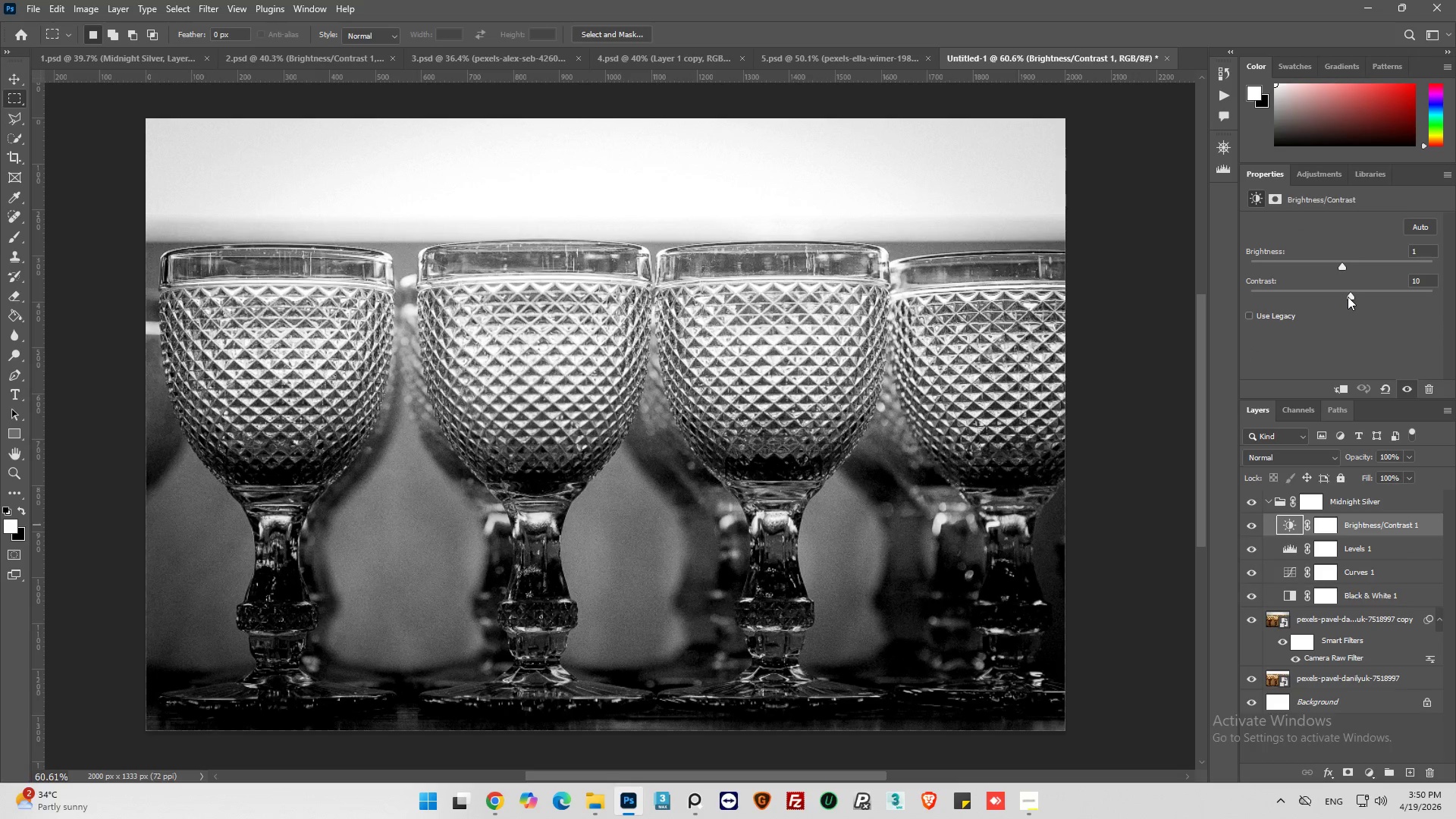 
left_click_drag(start_coordinate=[1348, 297], to_coordinate=[1386, 309])
 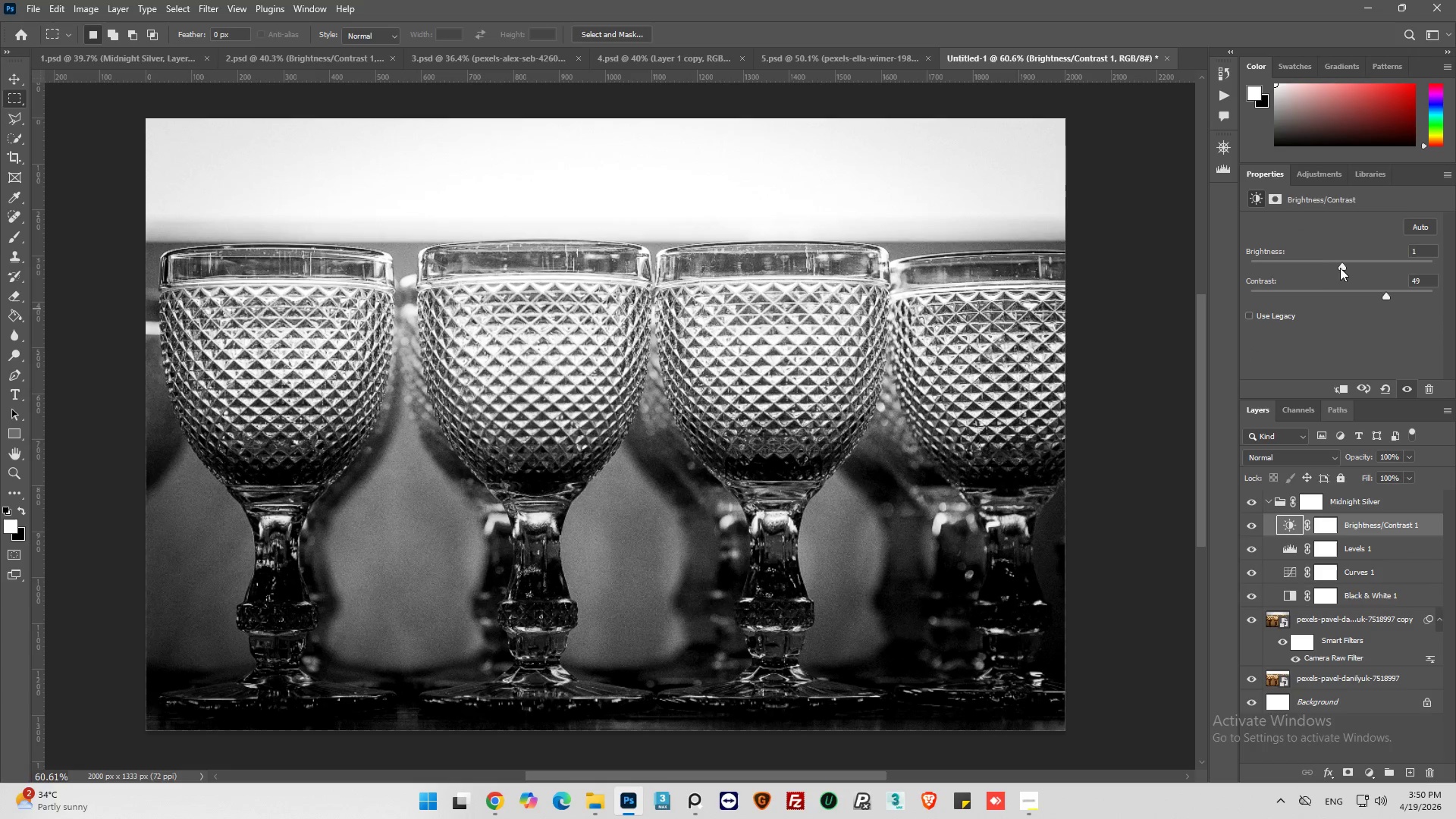 
left_click_drag(start_coordinate=[1340, 268], to_coordinate=[1348, 268])
 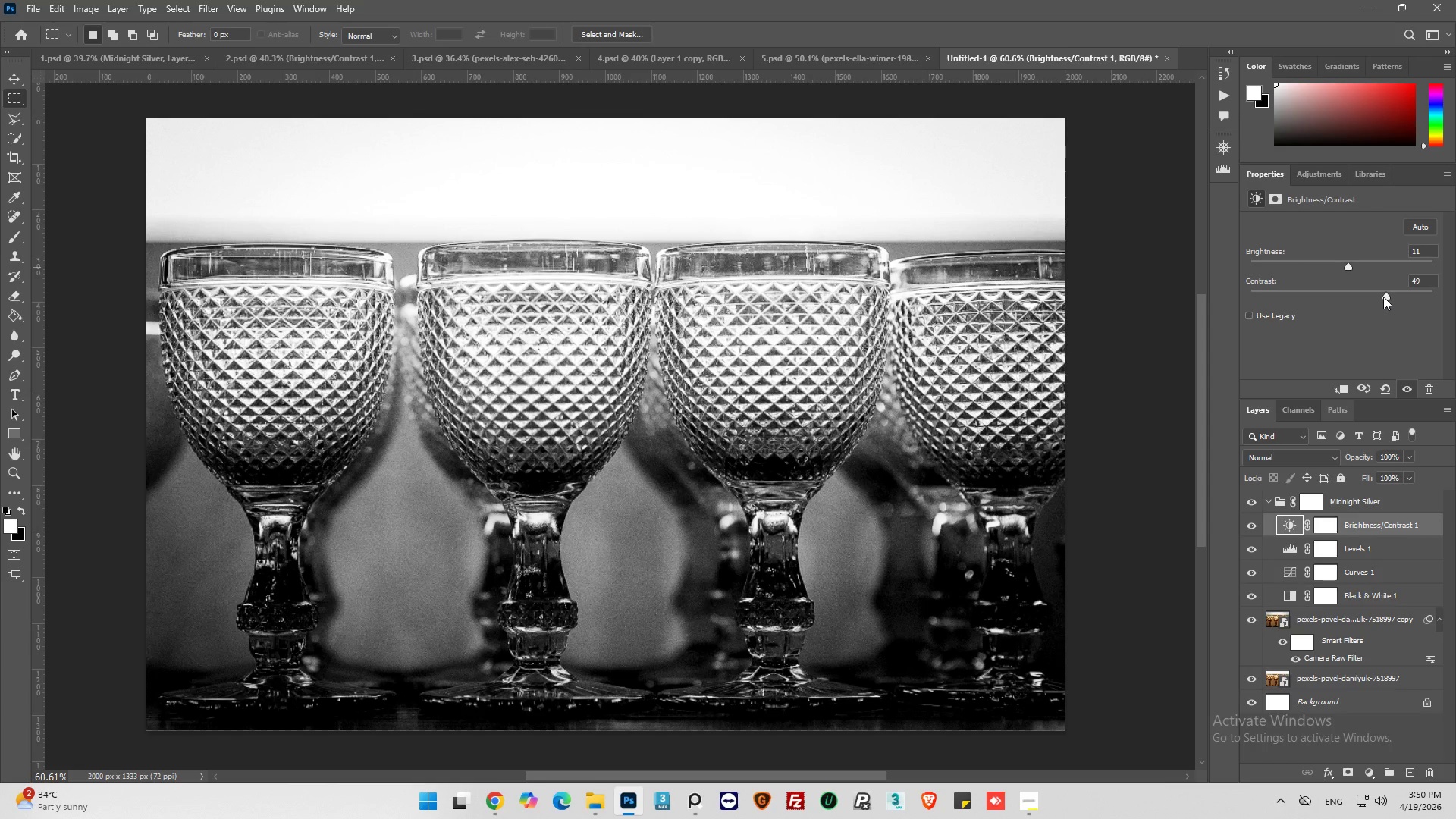 
left_click_drag(start_coordinate=[1385, 297], to_coordinate=[1345, 307])
 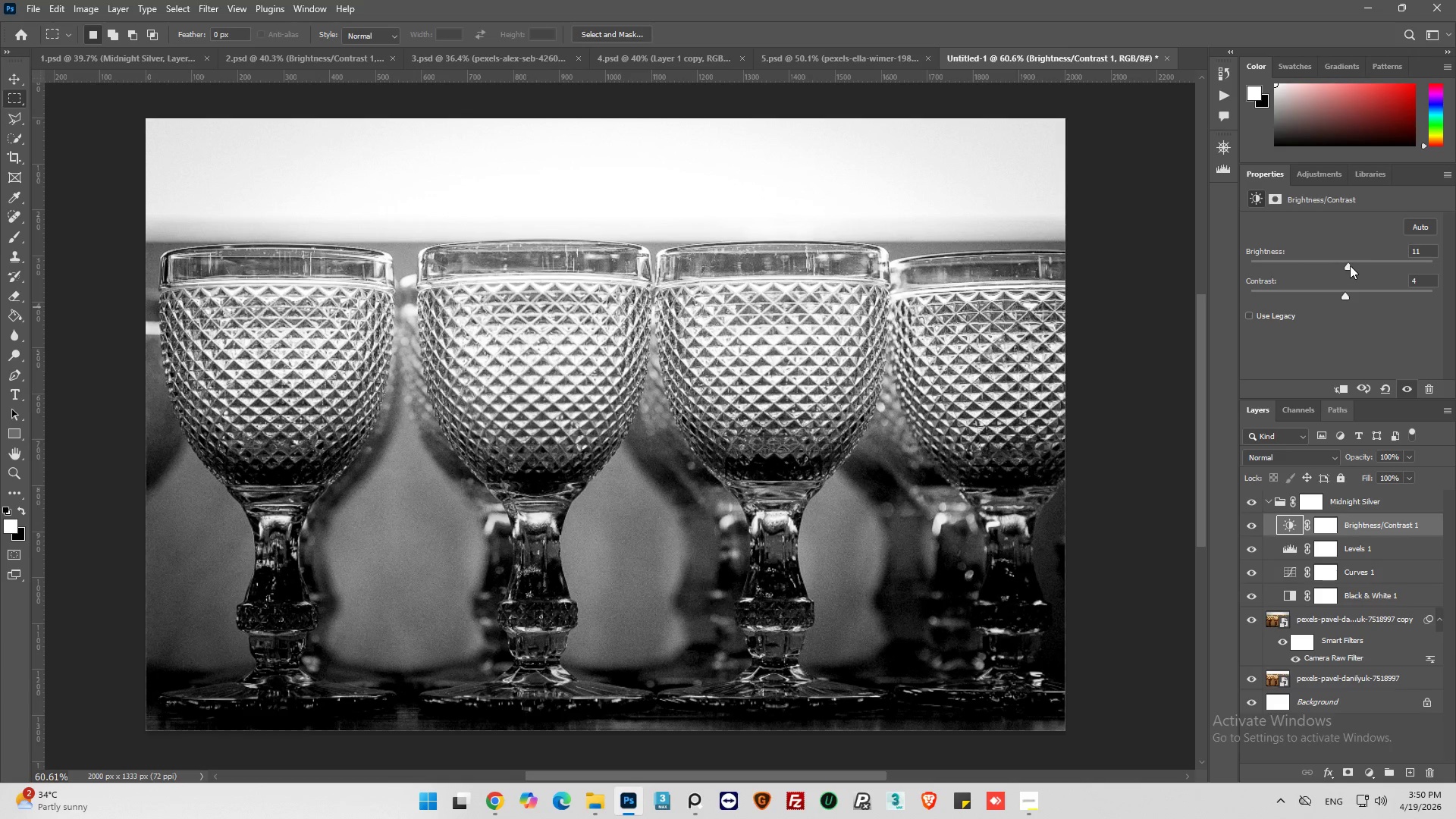 
left_click_drag(start_coordinate=[1346, 262], to_coordinate=[1336, 264])
 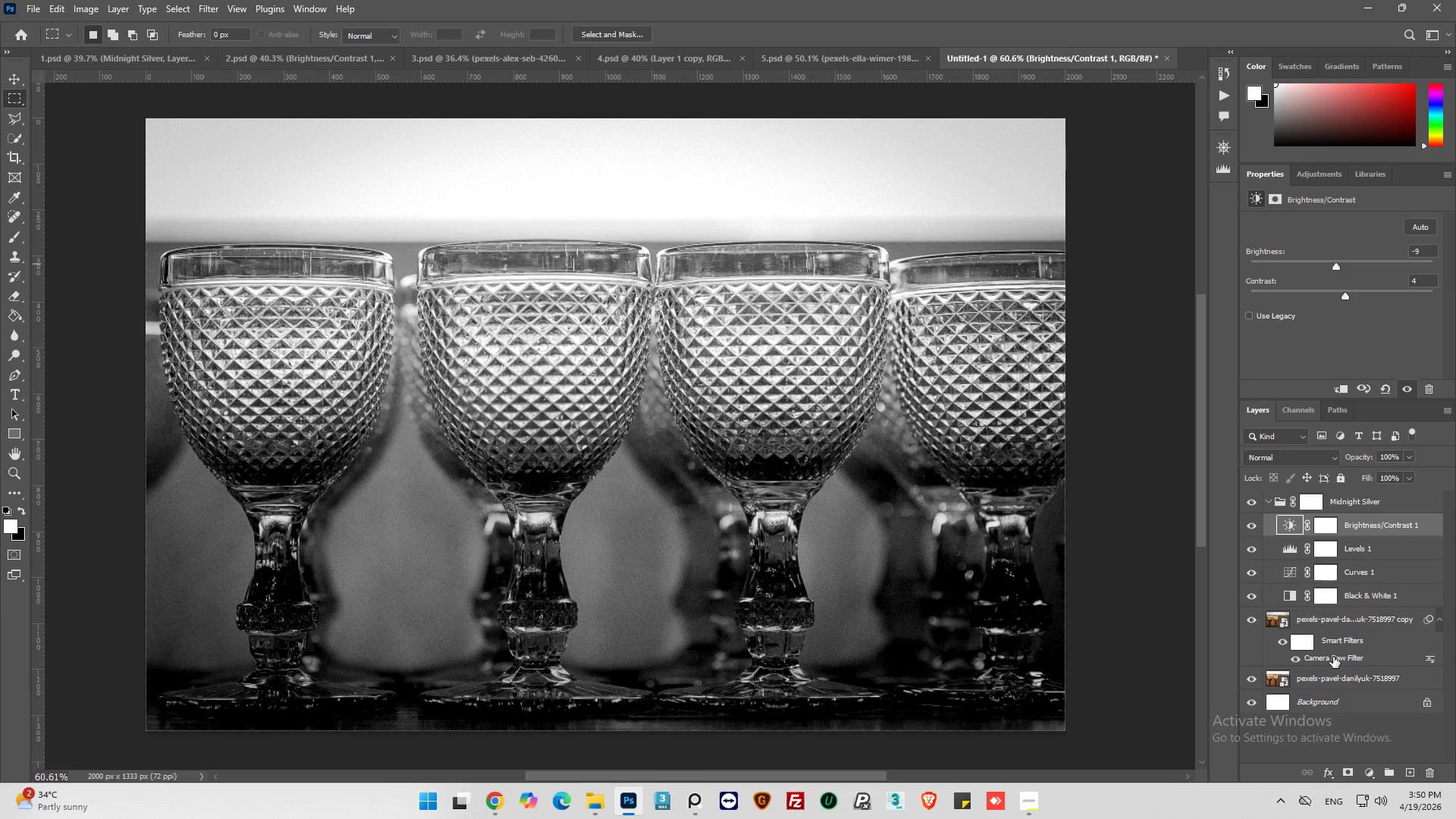 
double_click([1333, 657])
 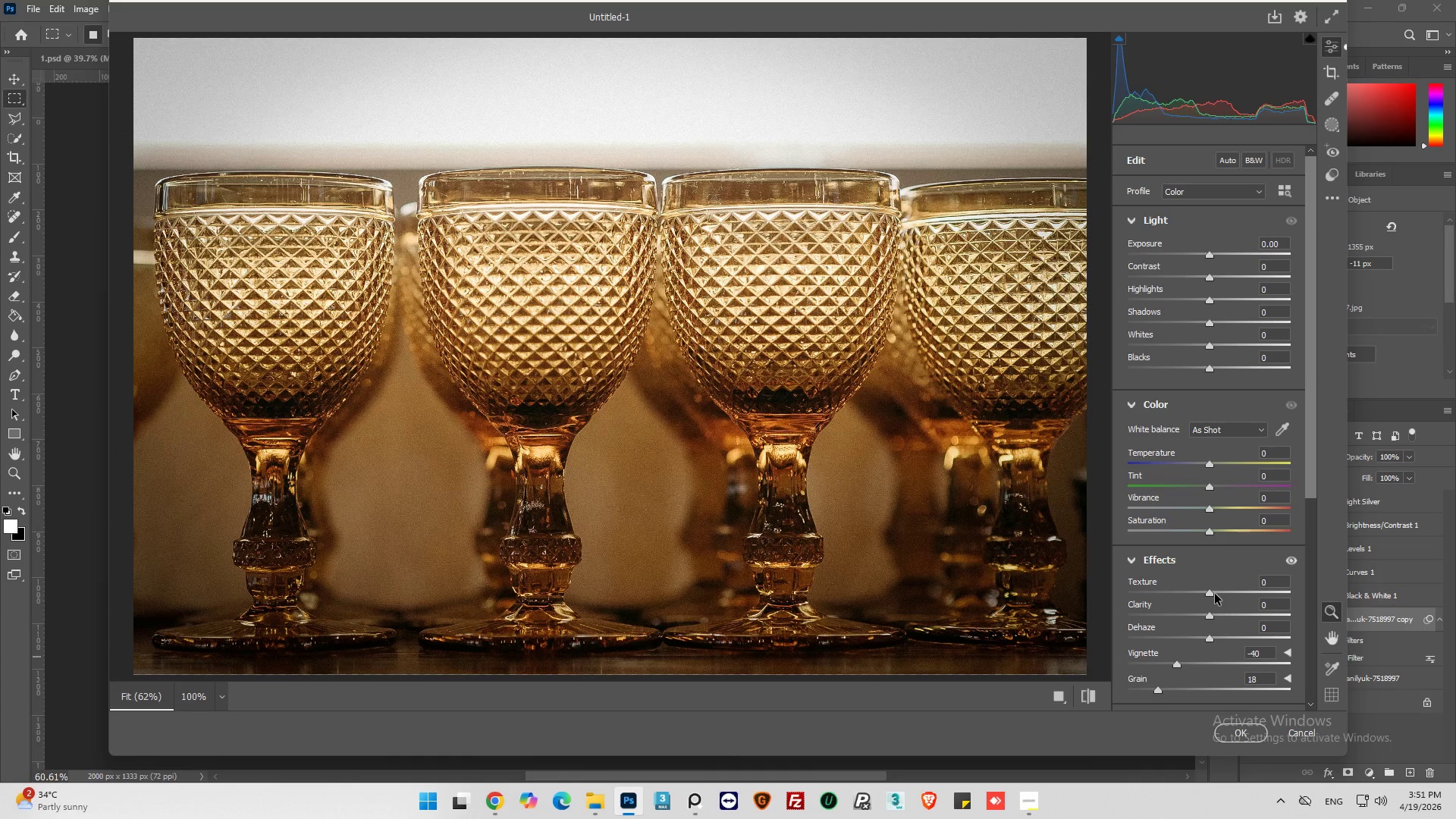 
wait(50.28)
 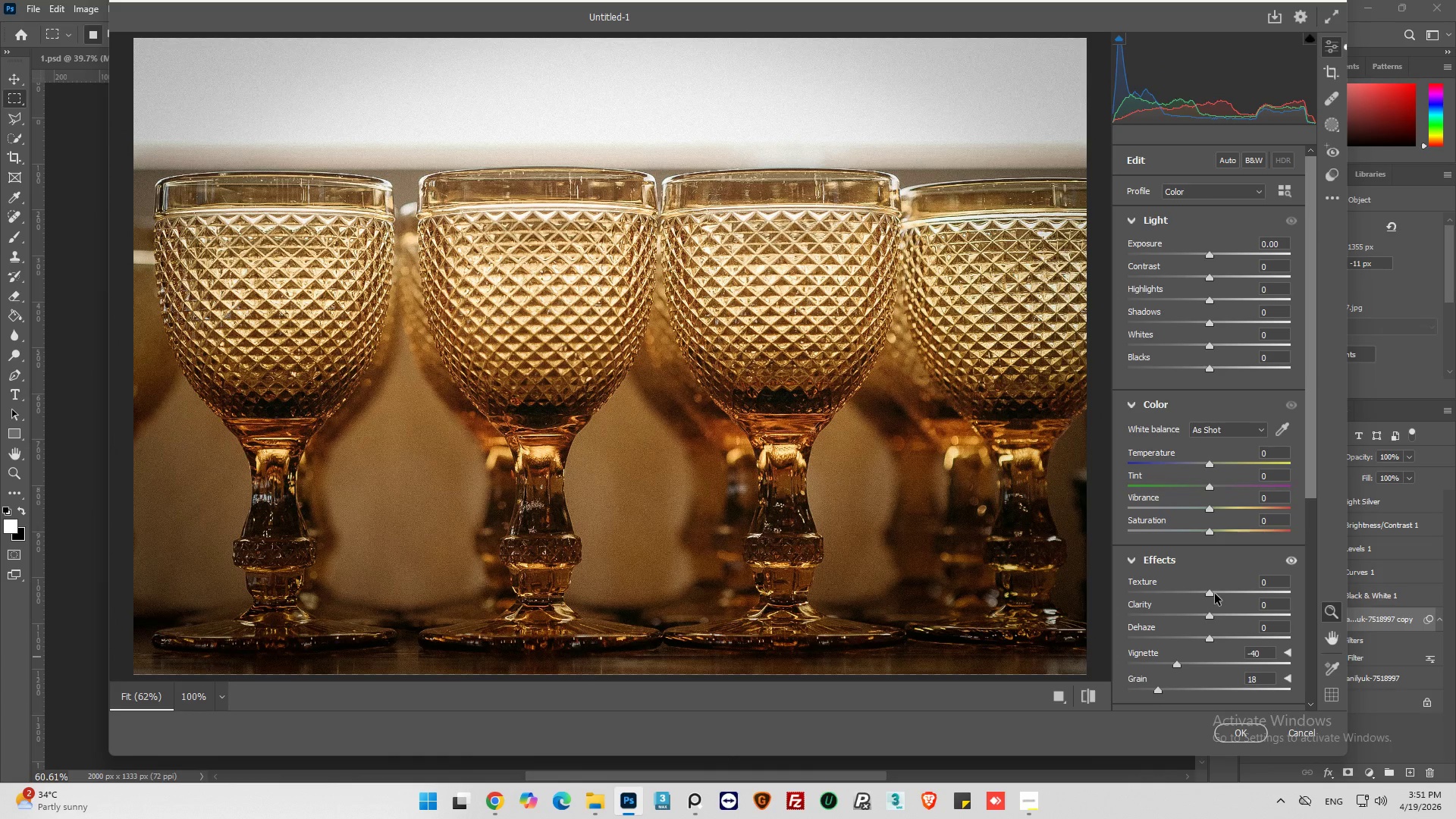 
left_click_drag(start_coordinate=[1211, 594], to_coordinate=[1218, 597])
 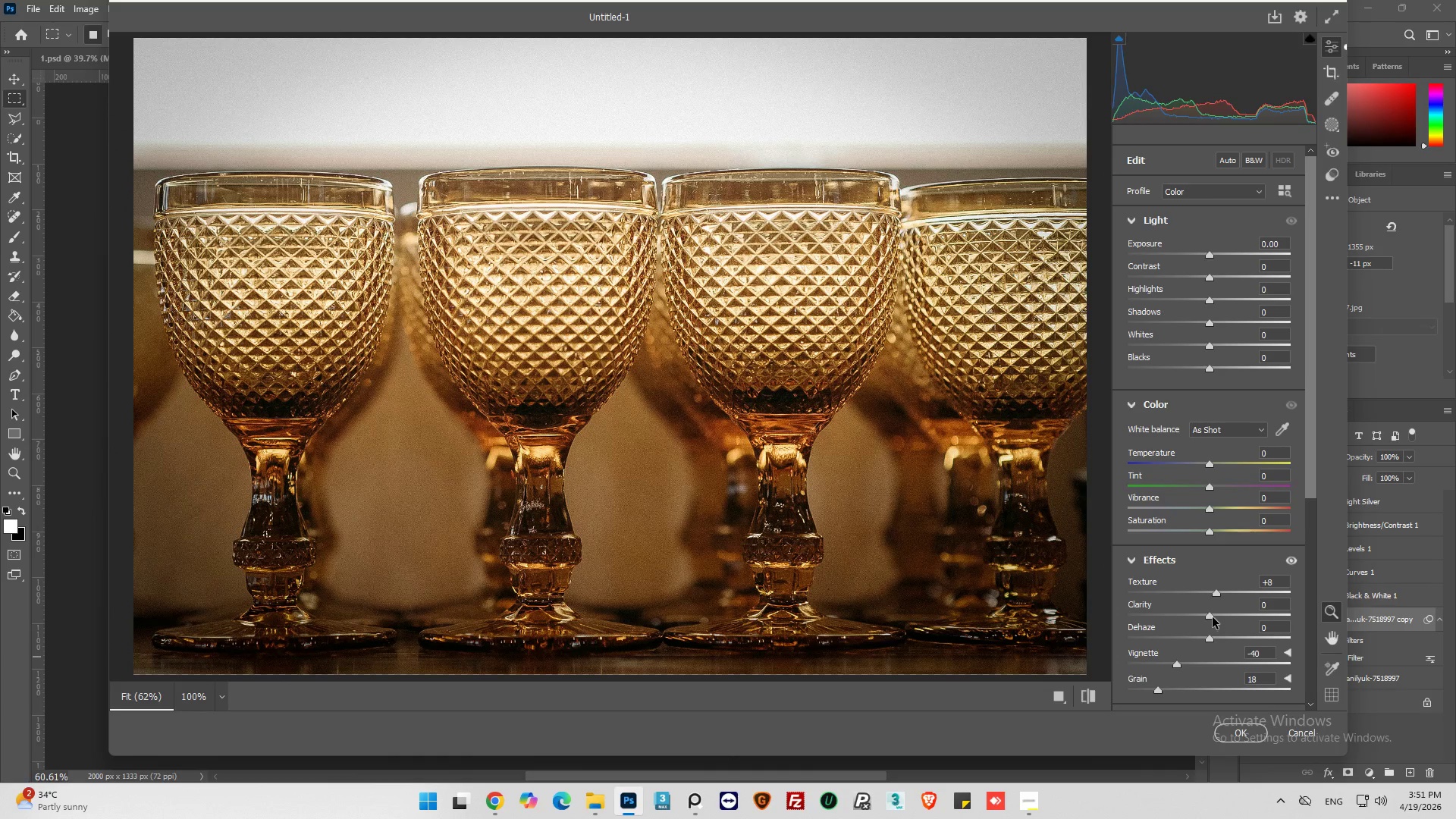 
left_click_drag(start_coordinate=[1212, 617], to_coordinate=[1216, 615])
 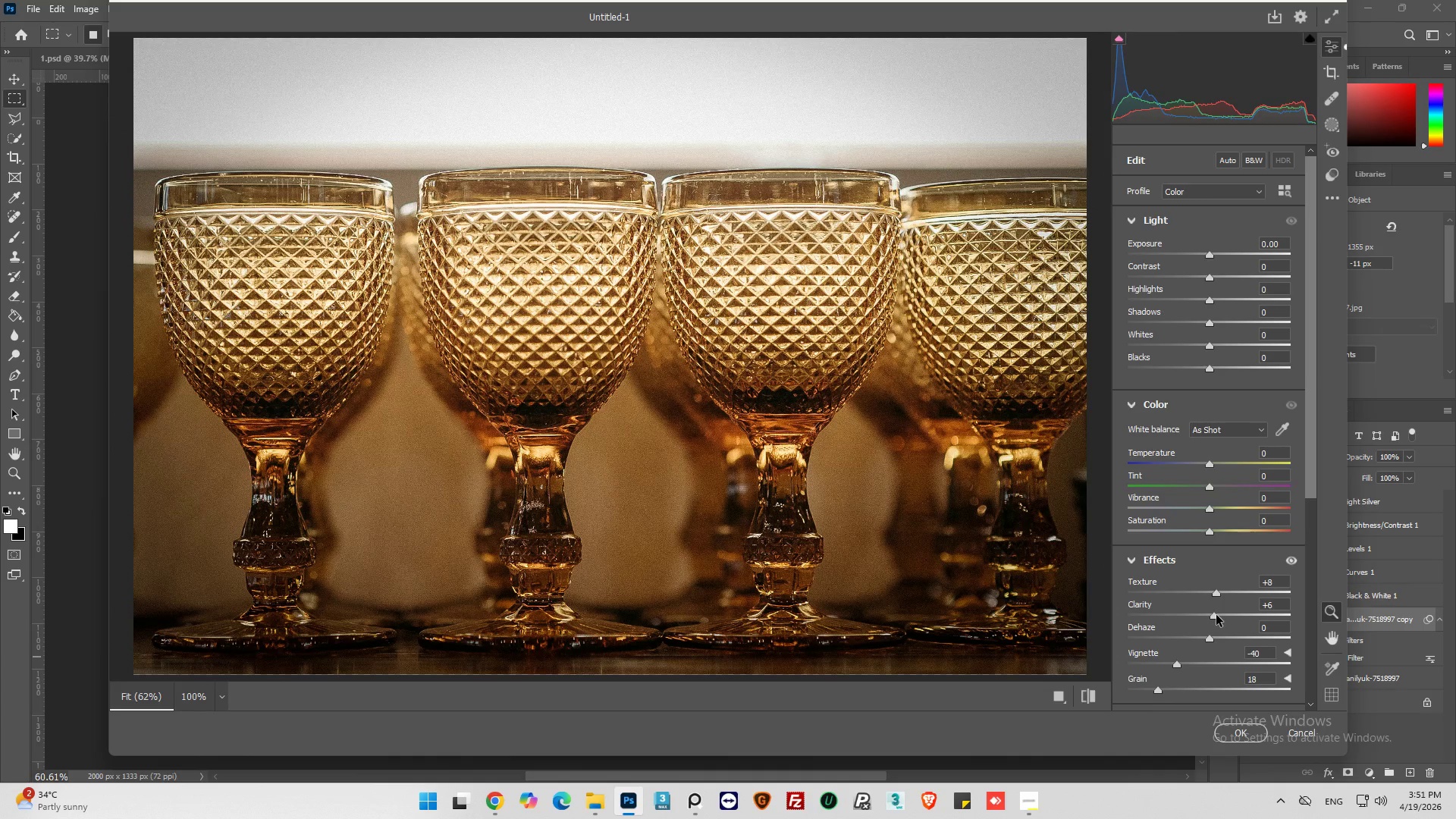 
wait(12.03)
 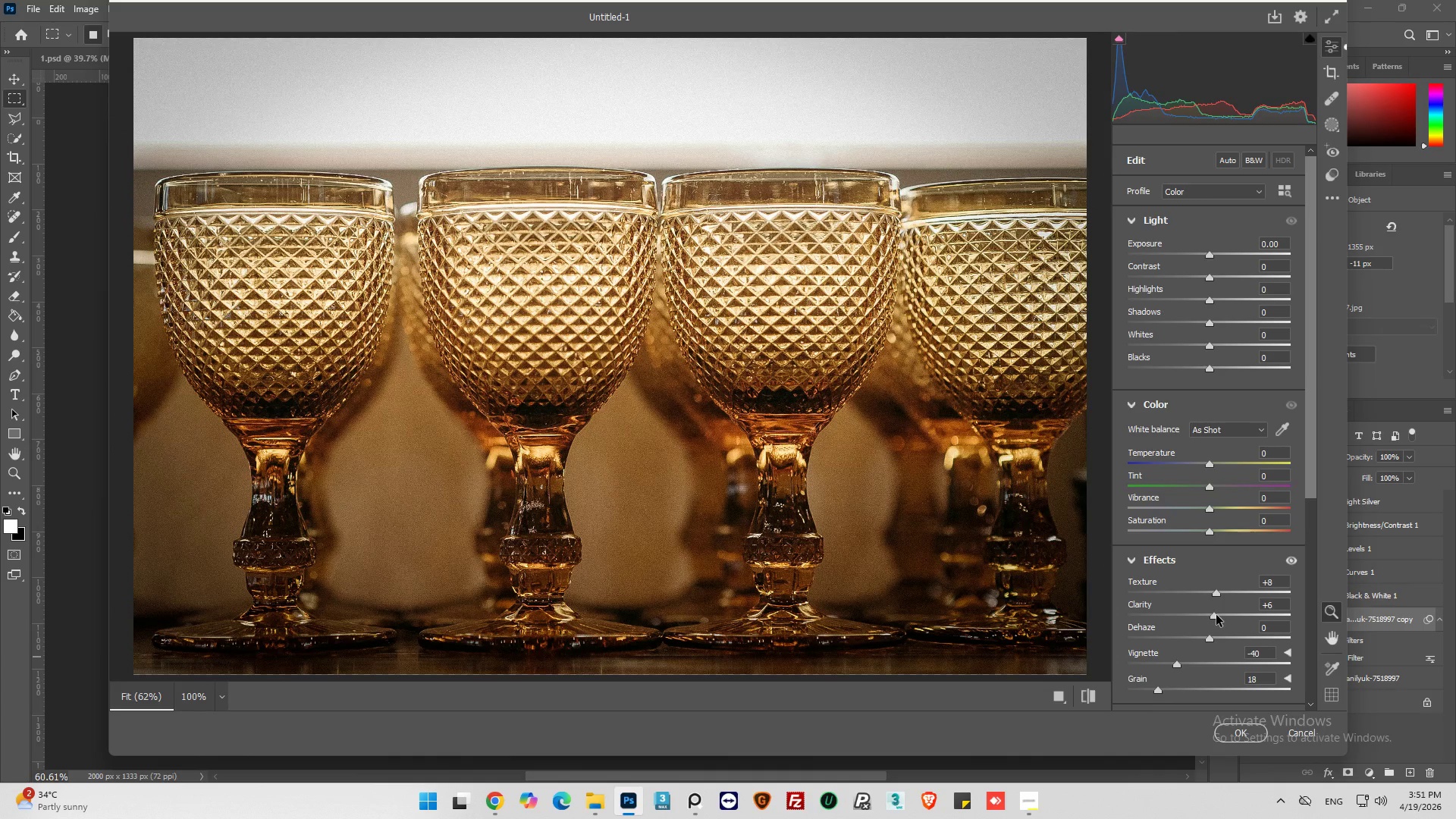 
left_click([1238, 730])
 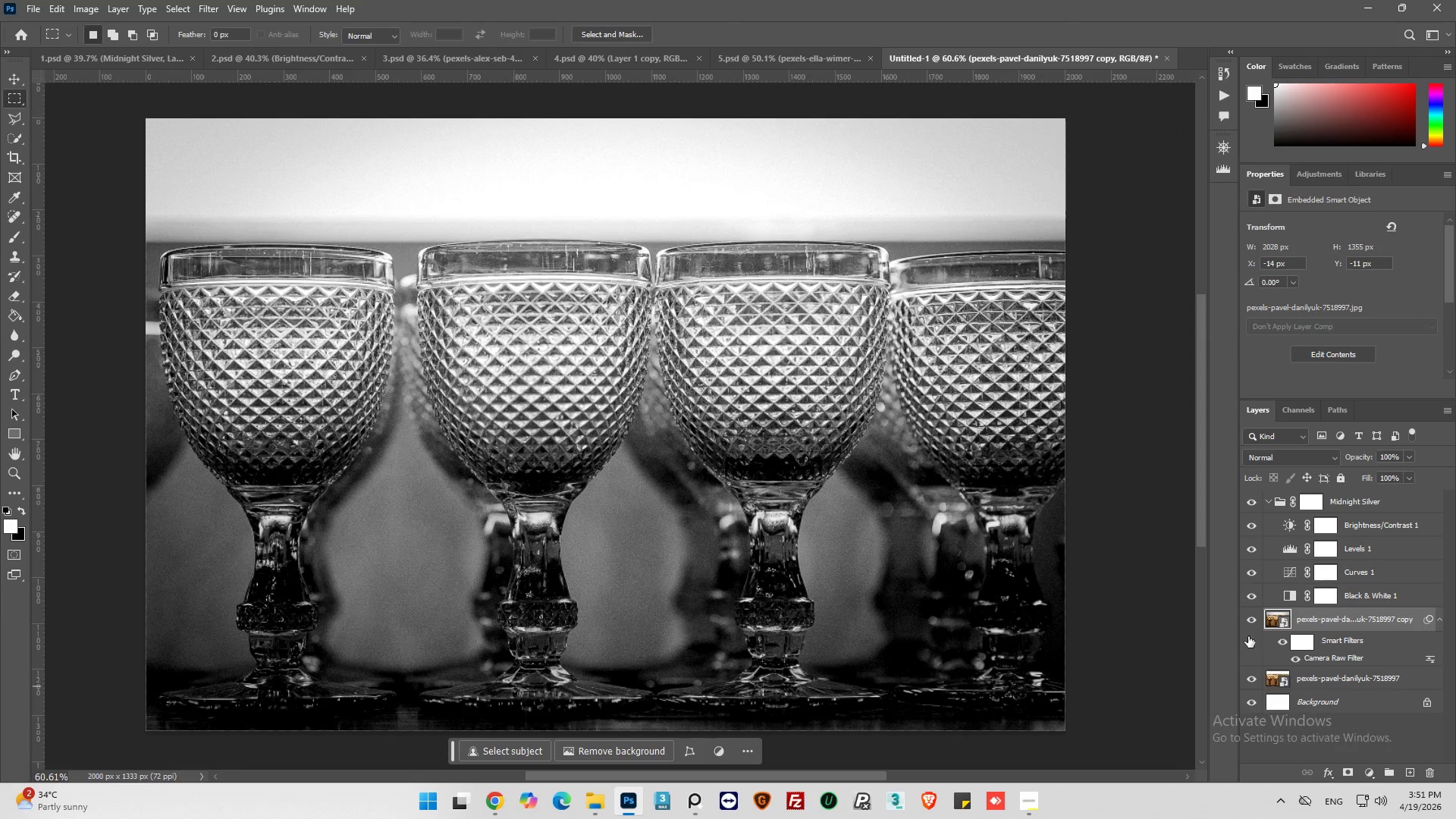 
left_click([1251, 623])
 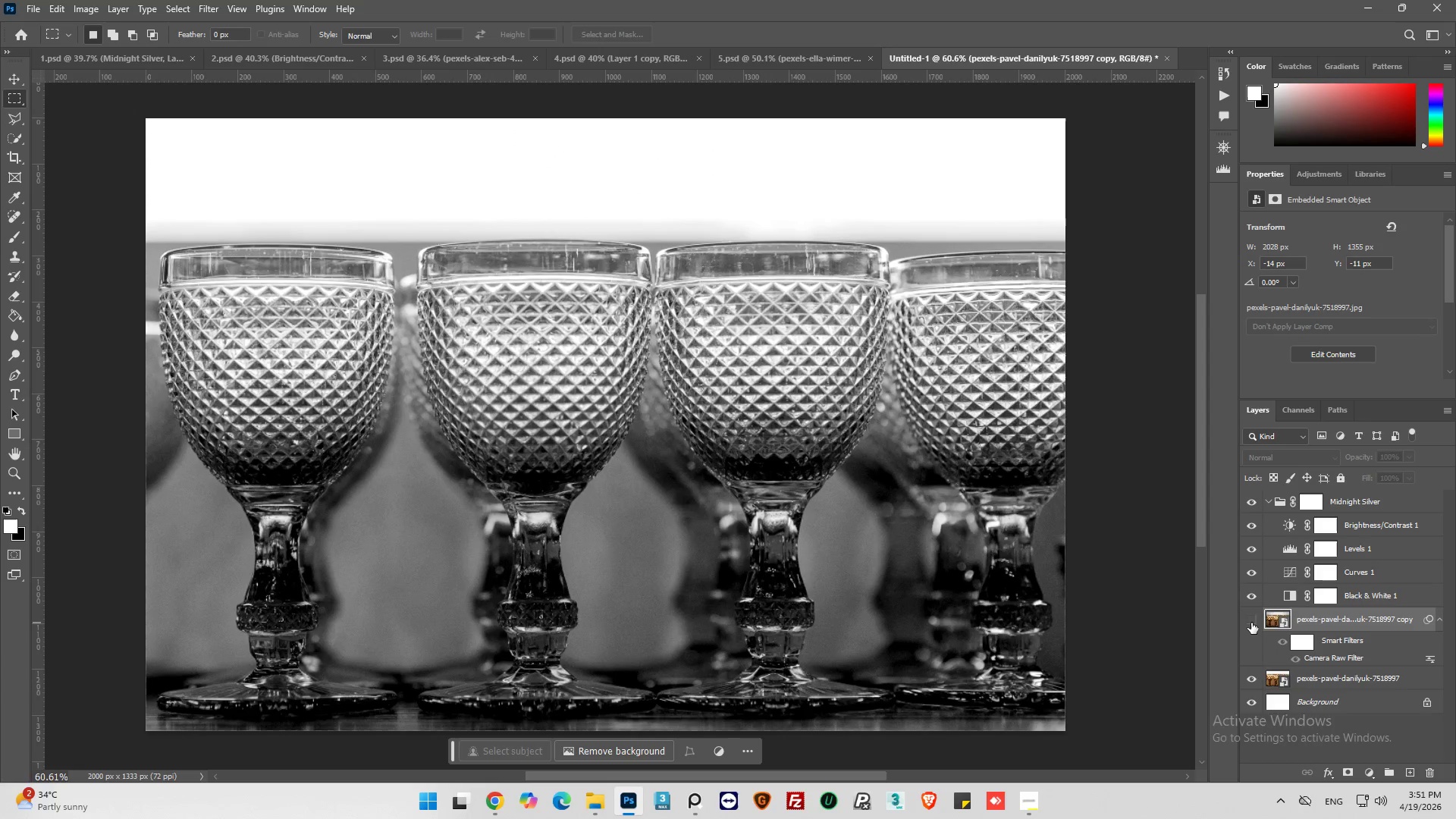 
left_click([1251, 623])
 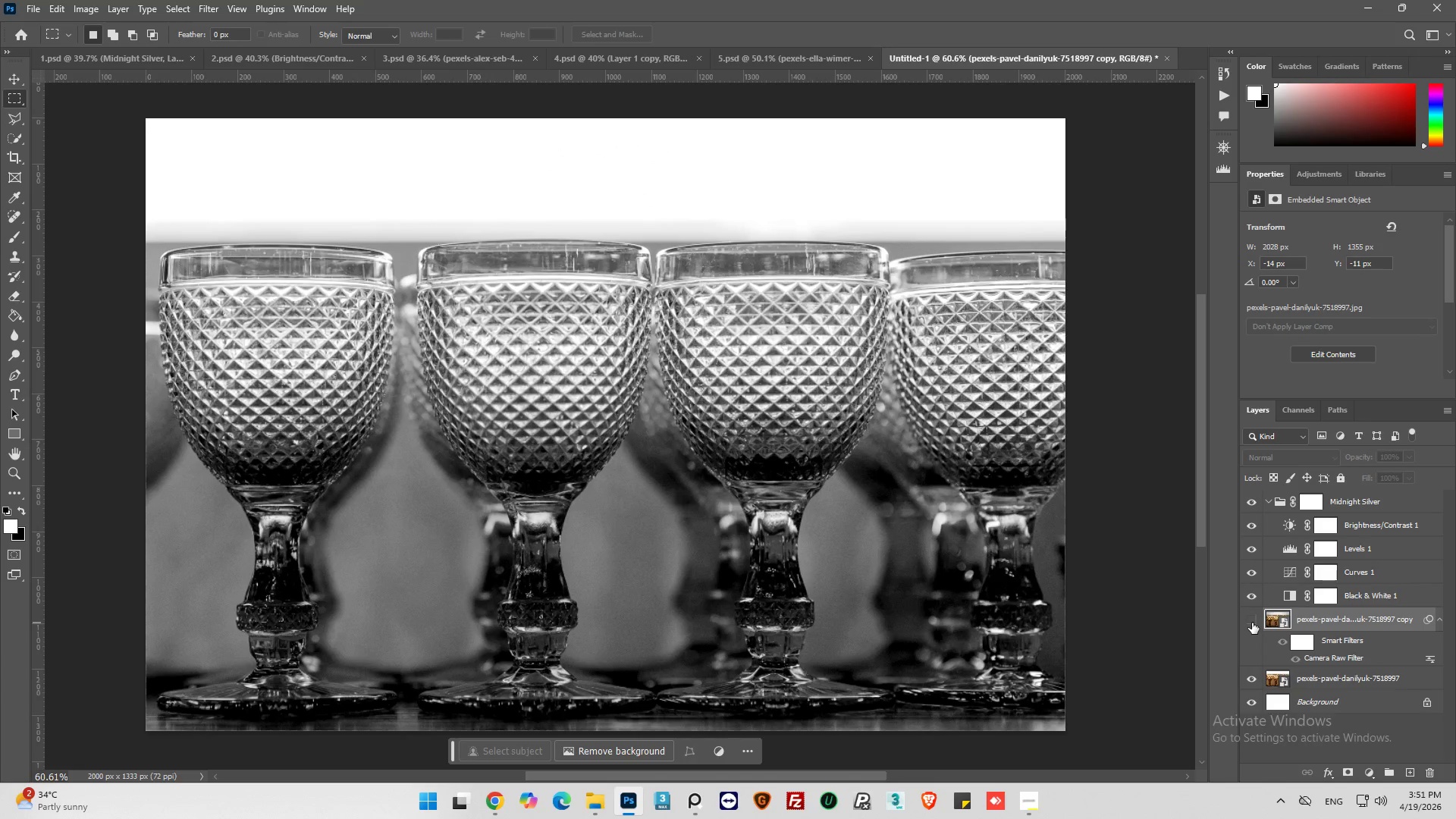 
left_click([1252, 623])
 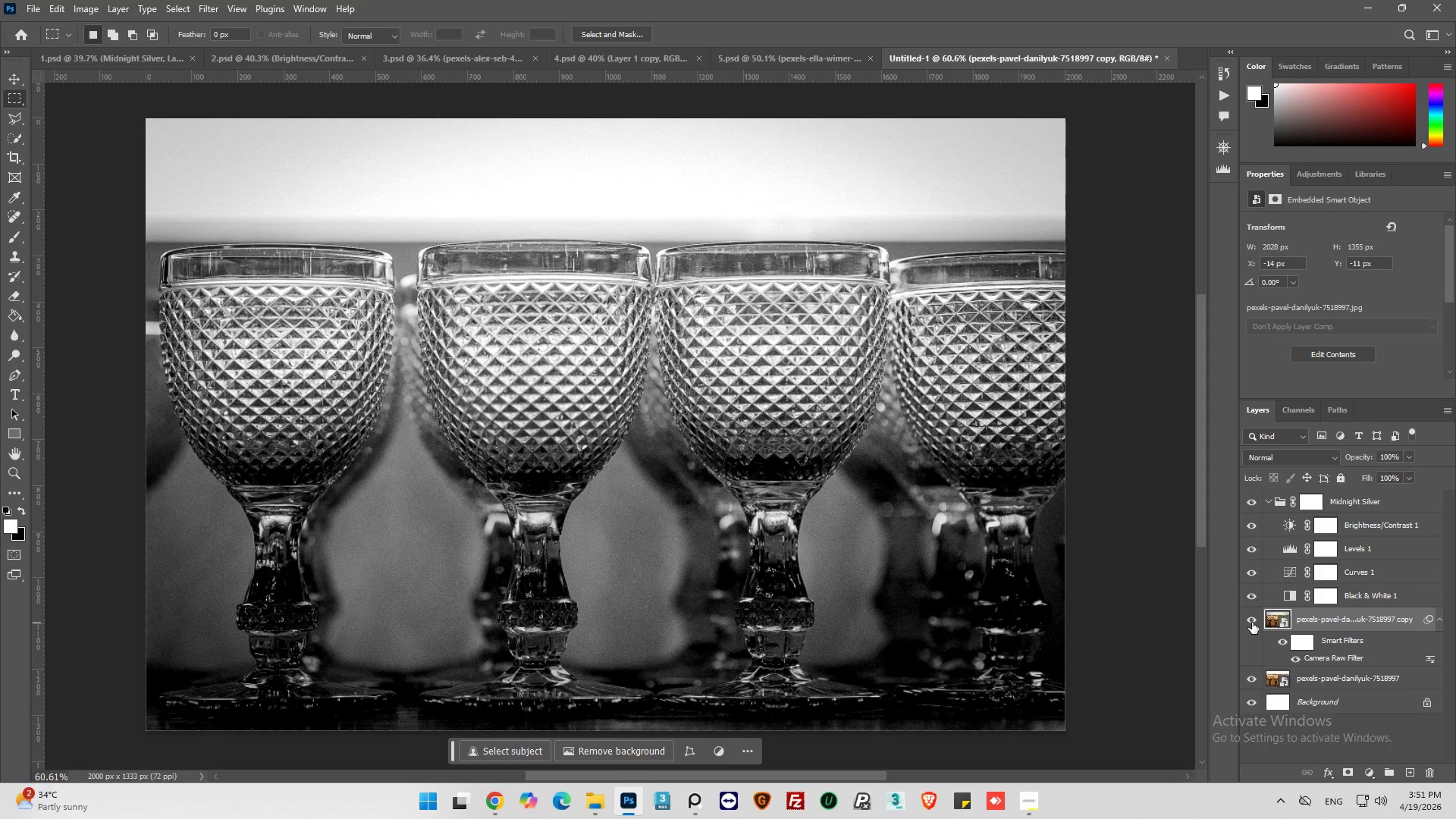 
left_click([1252, 623])
 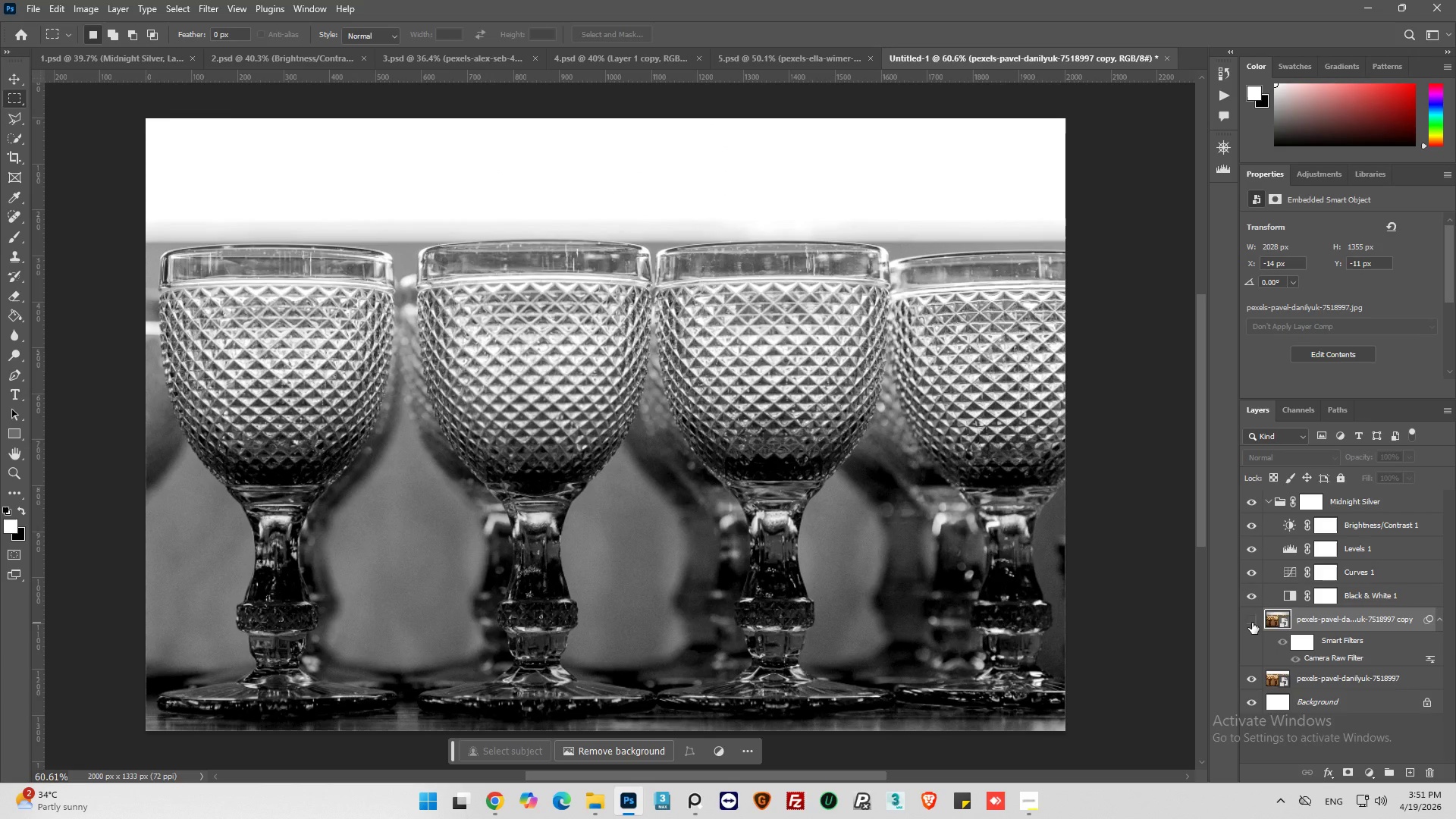 
left_click([1252, 623])
 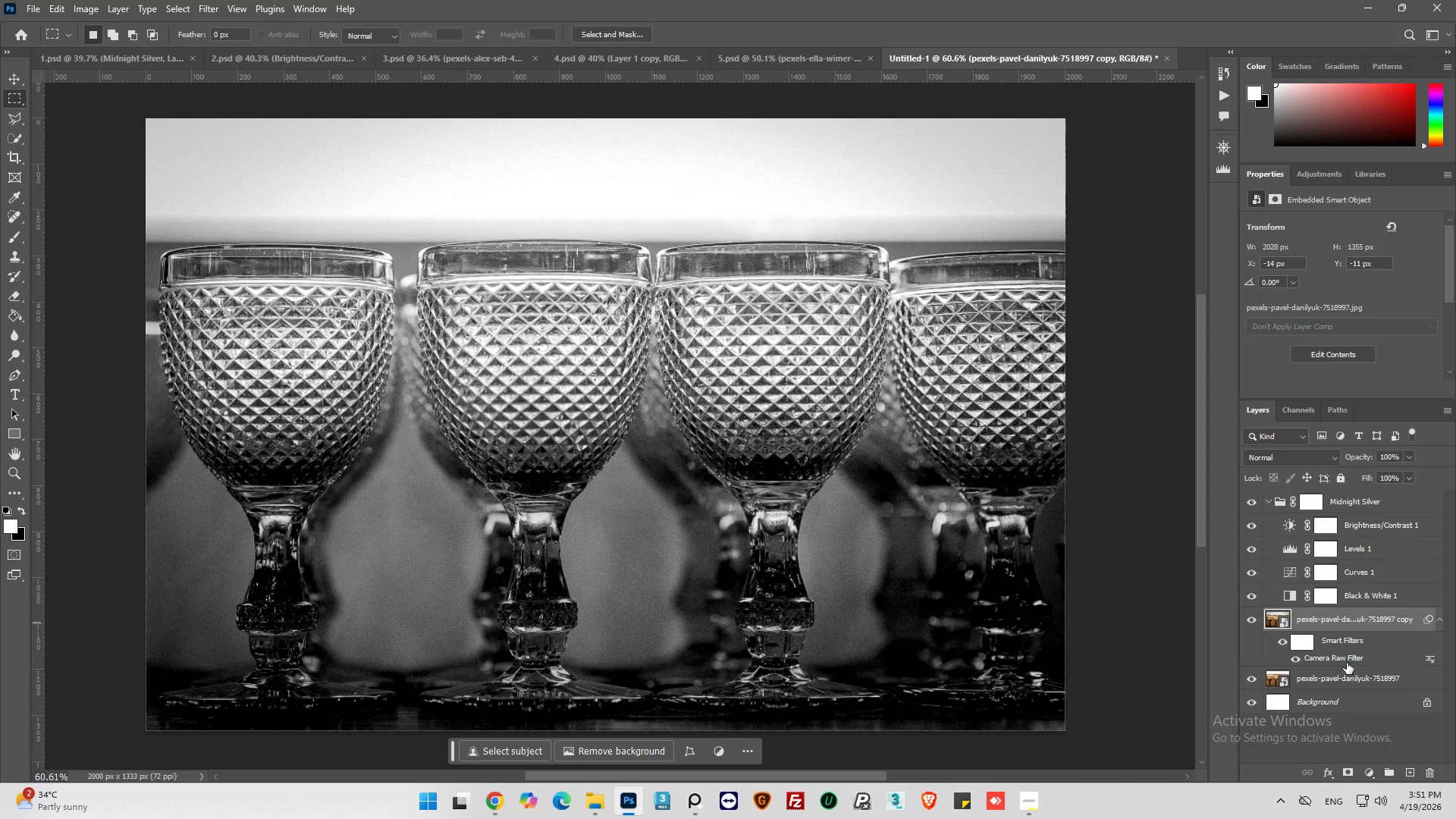 
double_click([1347, 663])
 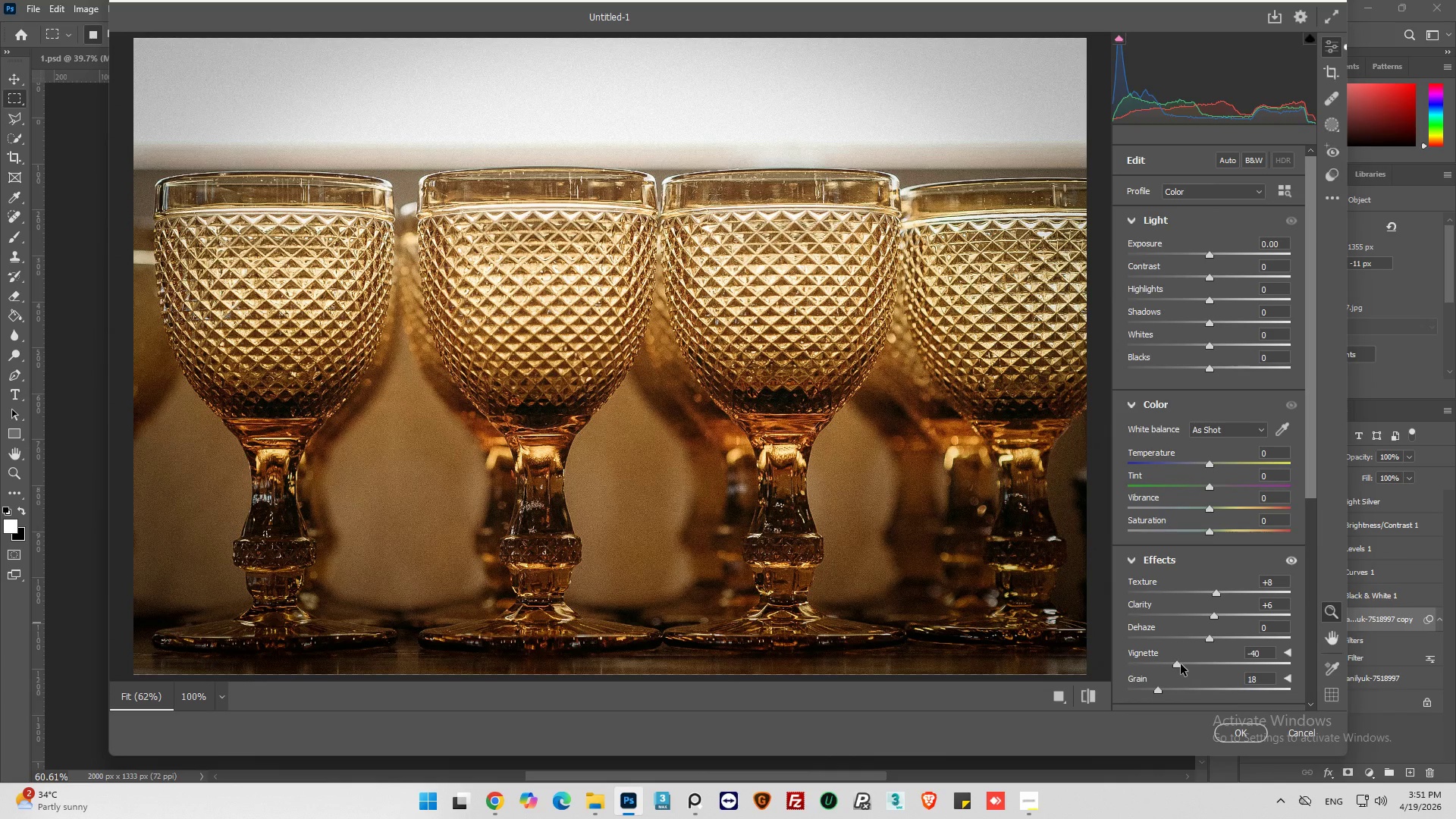 
left_click_drag(start_coordinate=[1179, 664], to_coordinate=[1175, 672])
 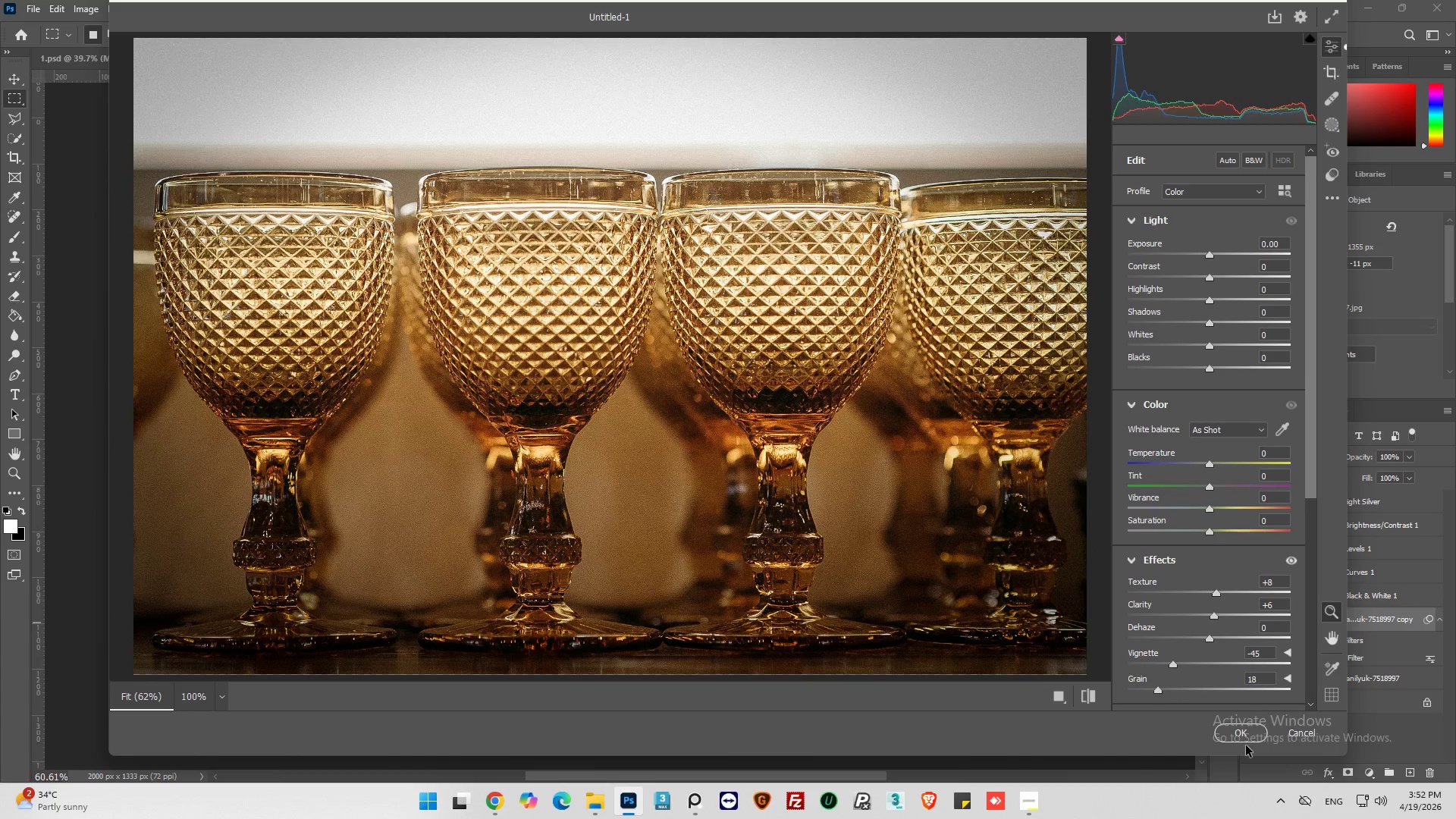 
left_click([1247, 734])
 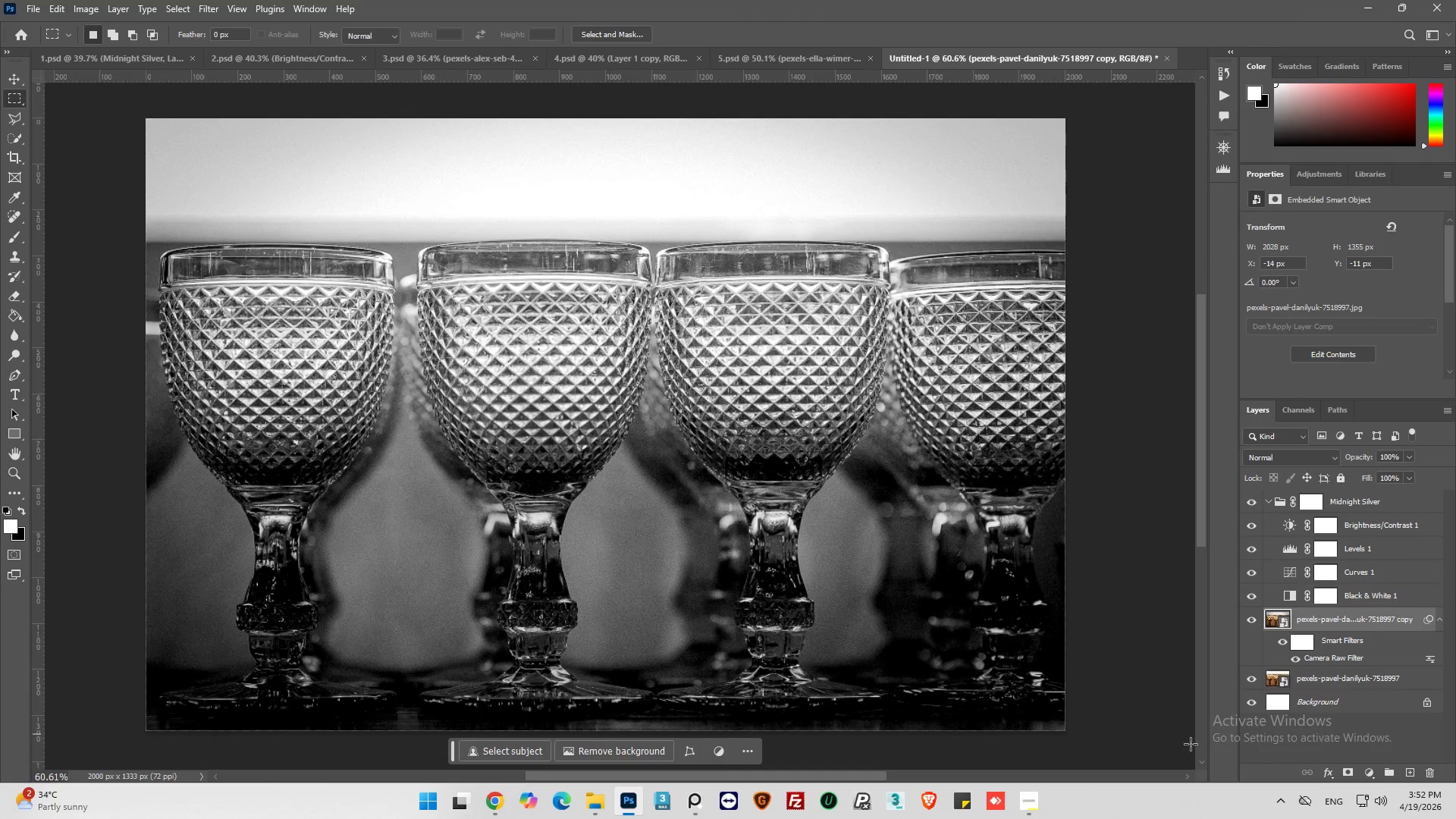 
key(Alt+AltLeft)
 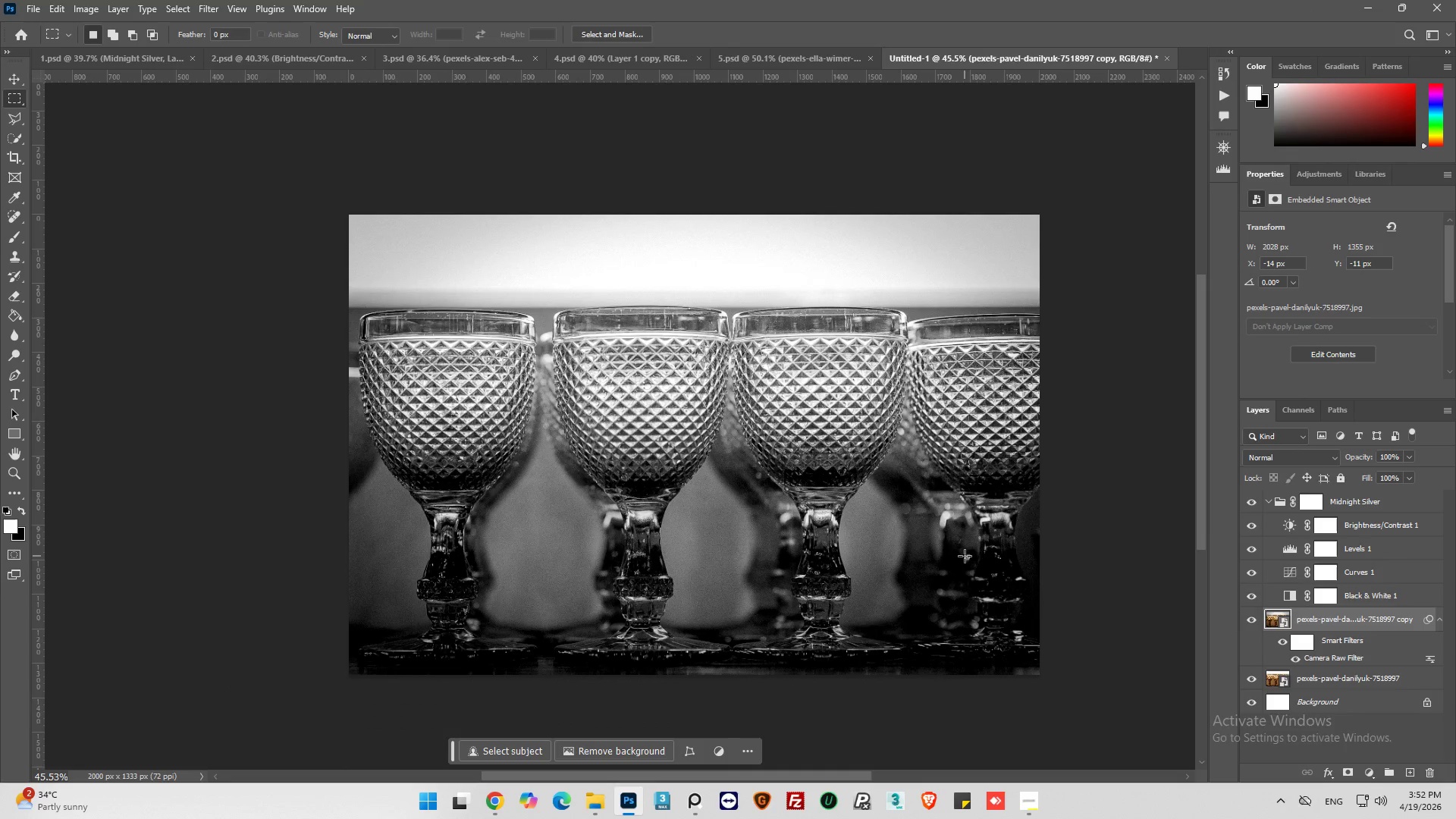 
hold_key(key=AltLeft, duration=0.31)
 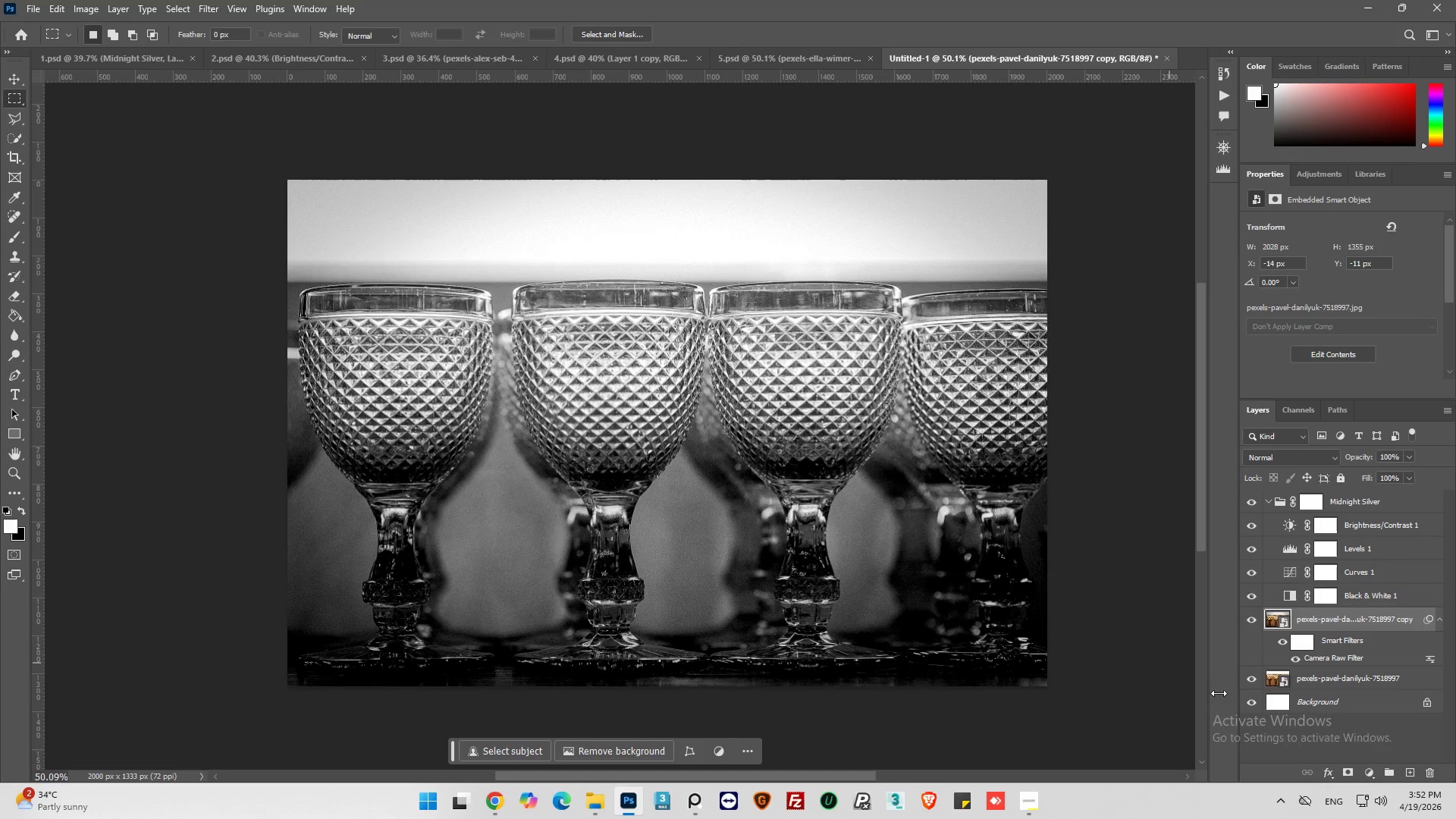 
scroll: coordinate [964, 555], scroll_direction: down, amount: 3.0
 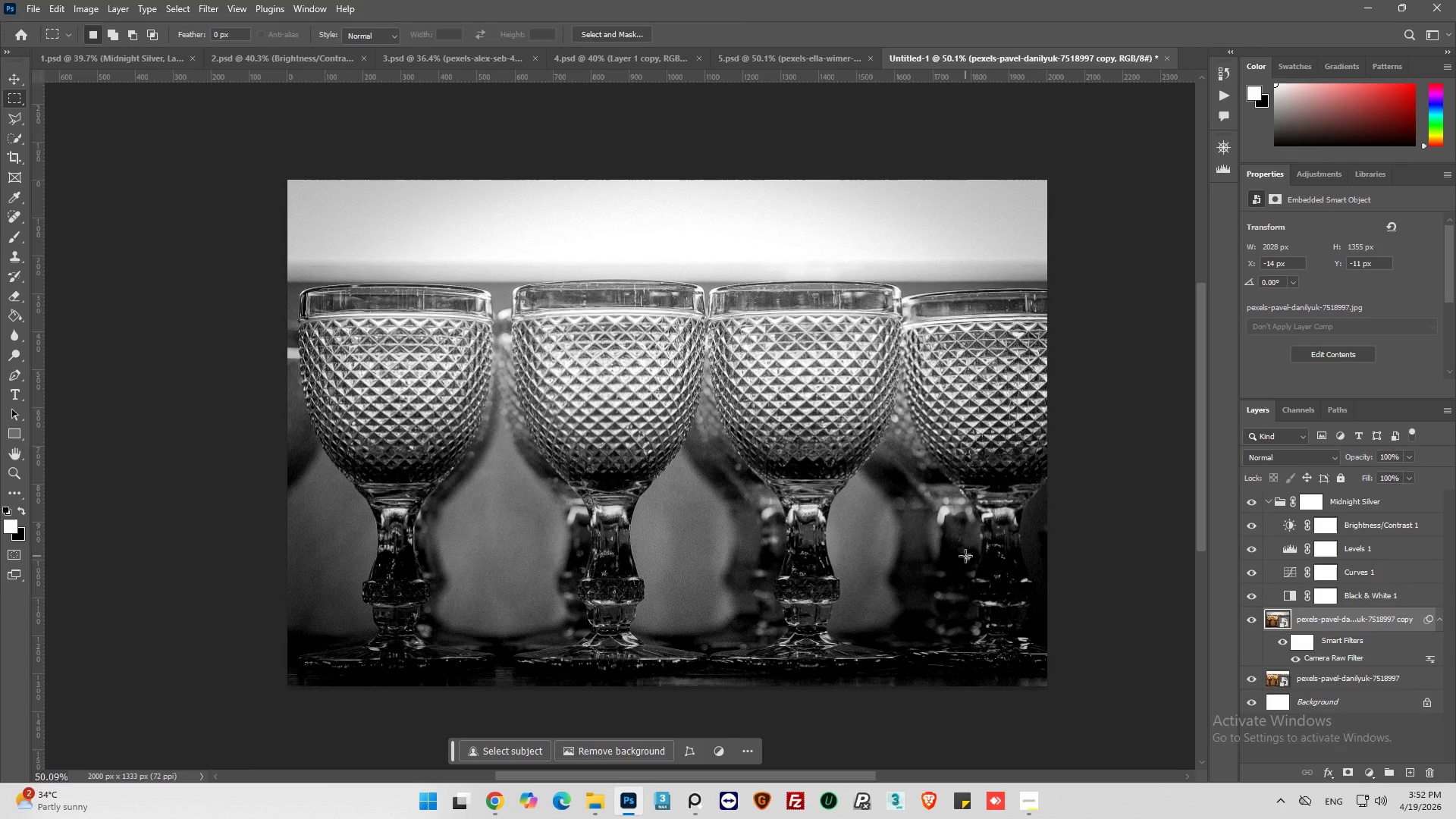 
scroll: coordinate [965, 556], scroll_direction: up, amount: 1.0
 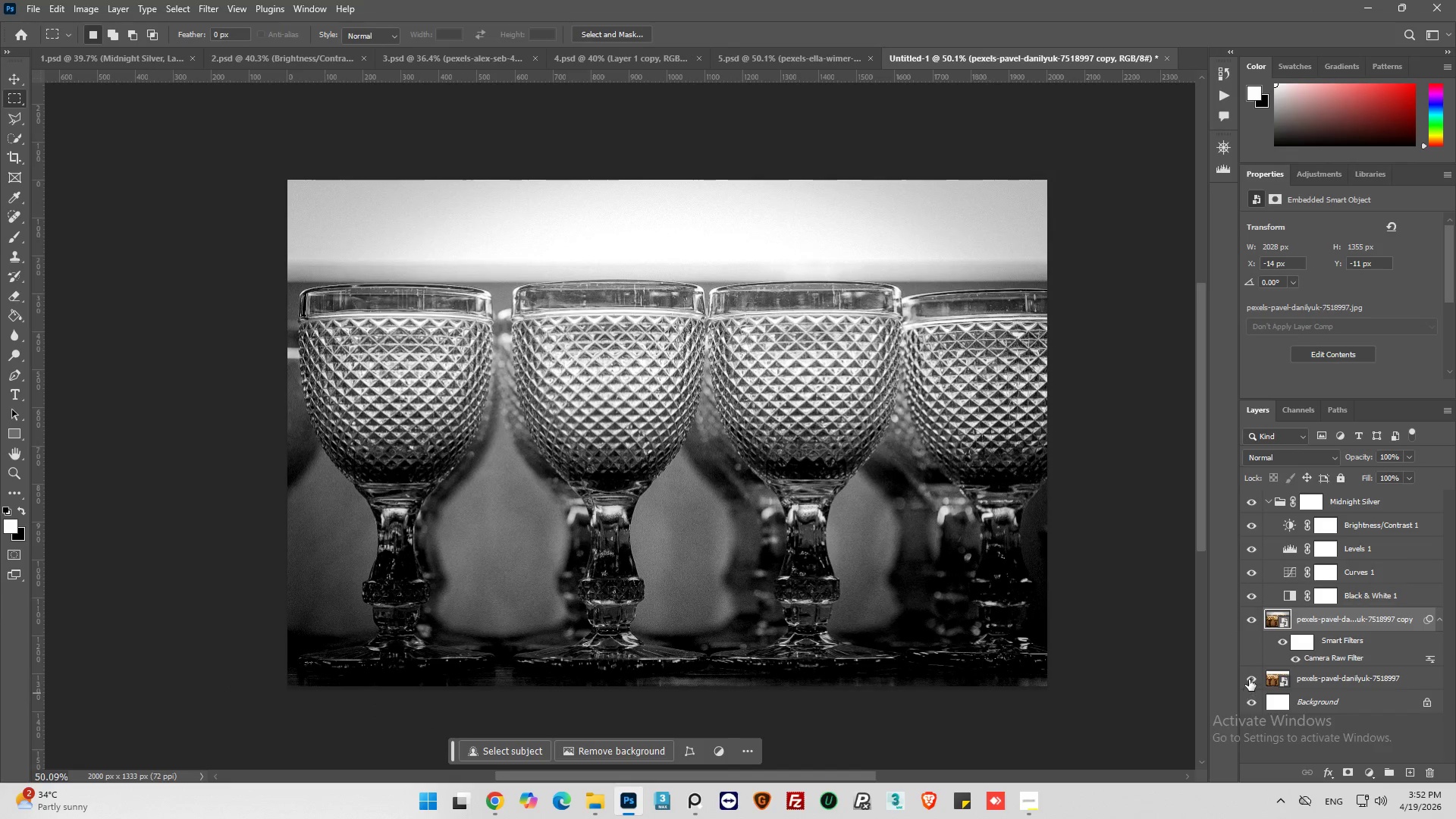 
hold_key(key=AltLeft, duration=0.53)
left_click([1250, 679])
 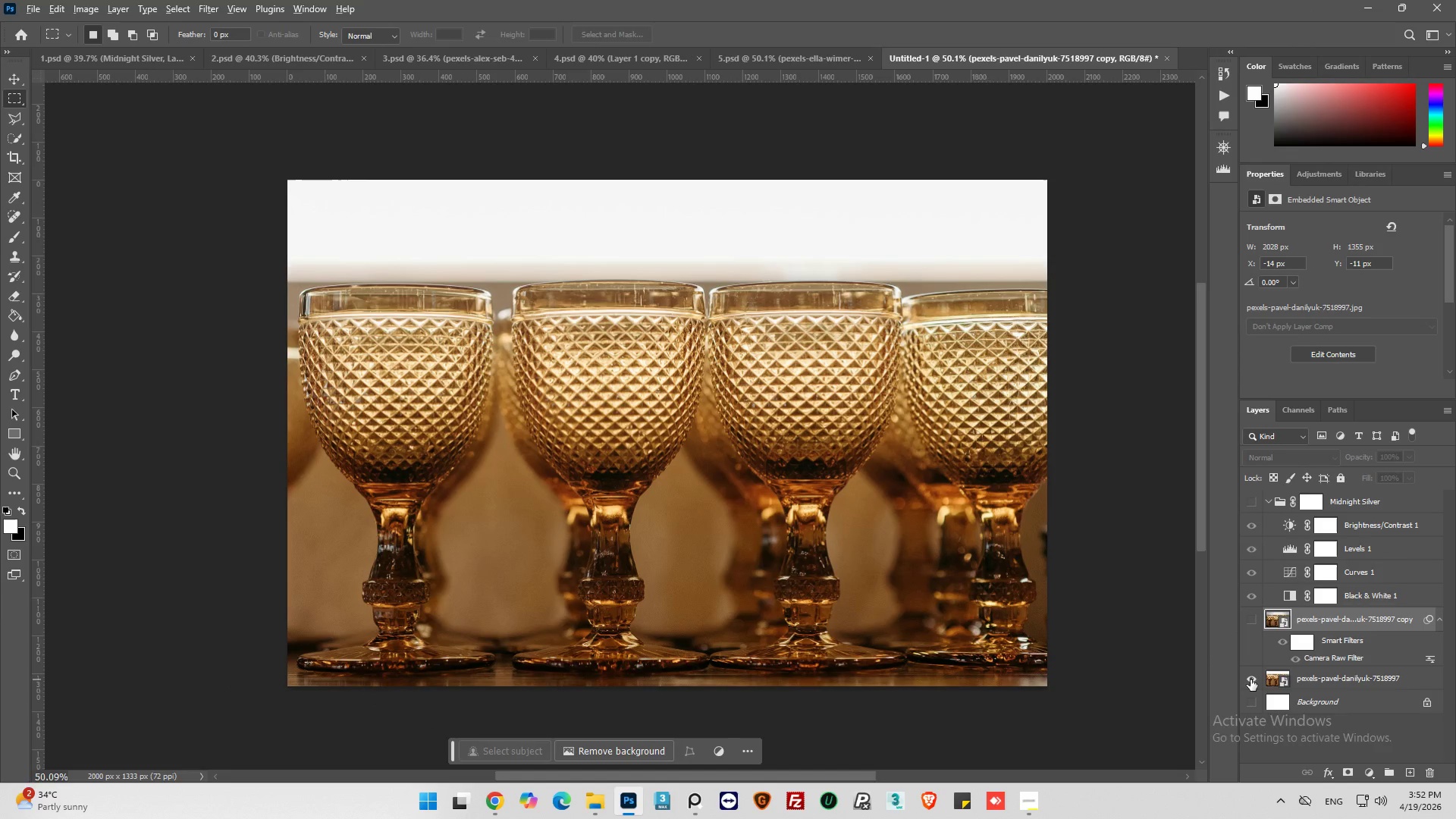 
hold_key(key=AltLeft, duration=0.7)
left_click([1250, 679])
 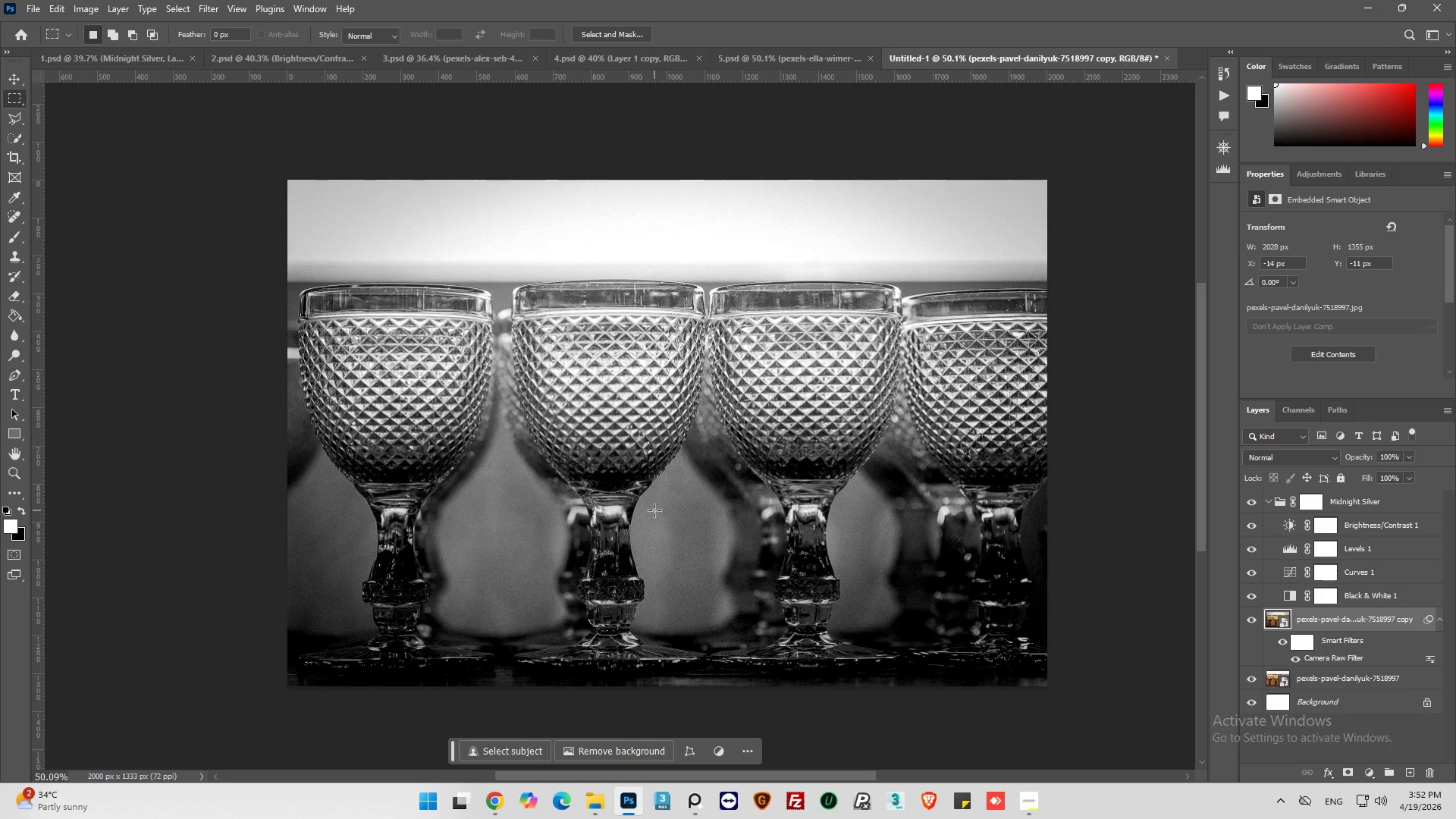 
wait(21.23)
 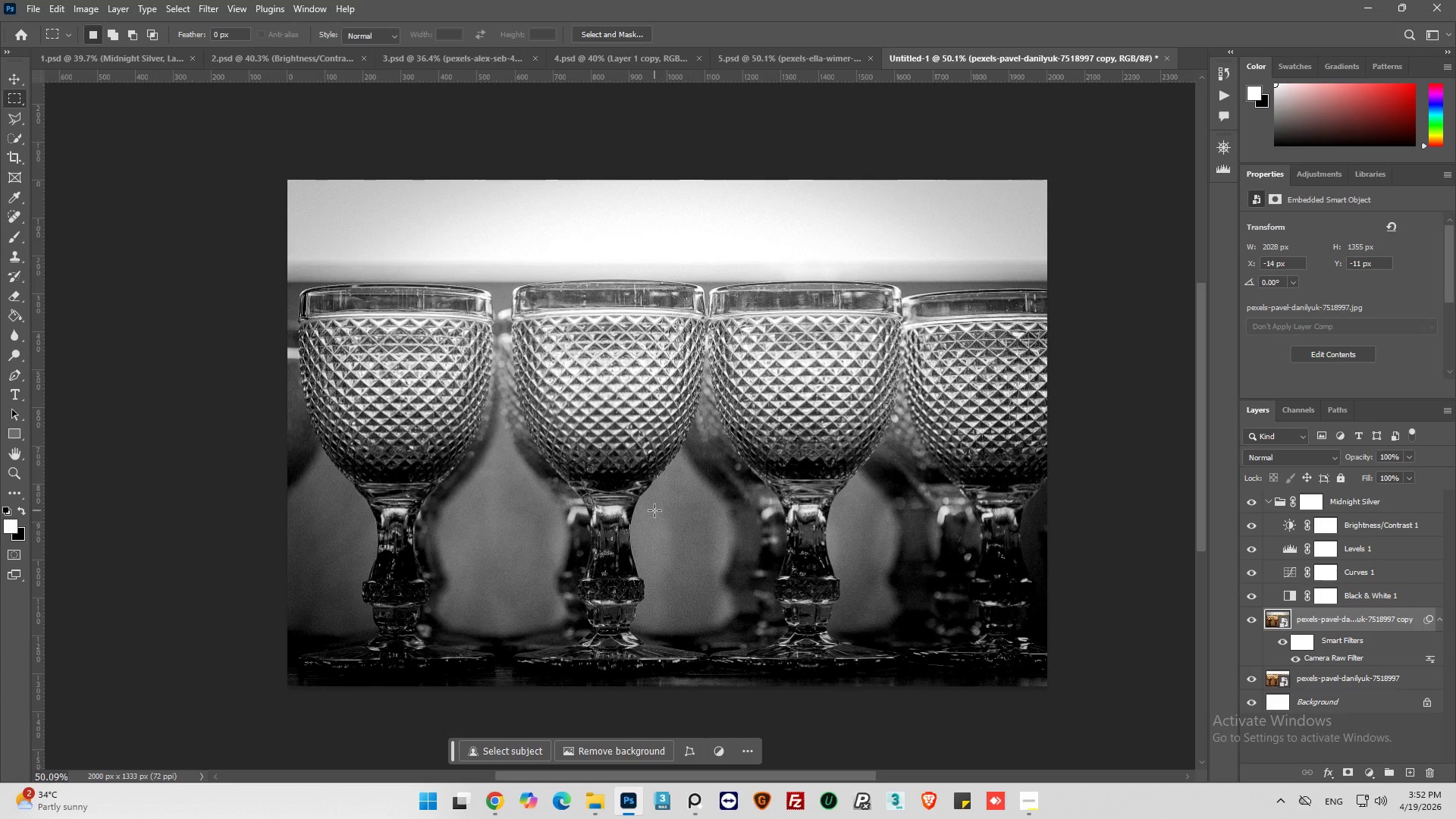 
scroll: coordinate [630, 548], scroll_direction: down, amount: 3.0
 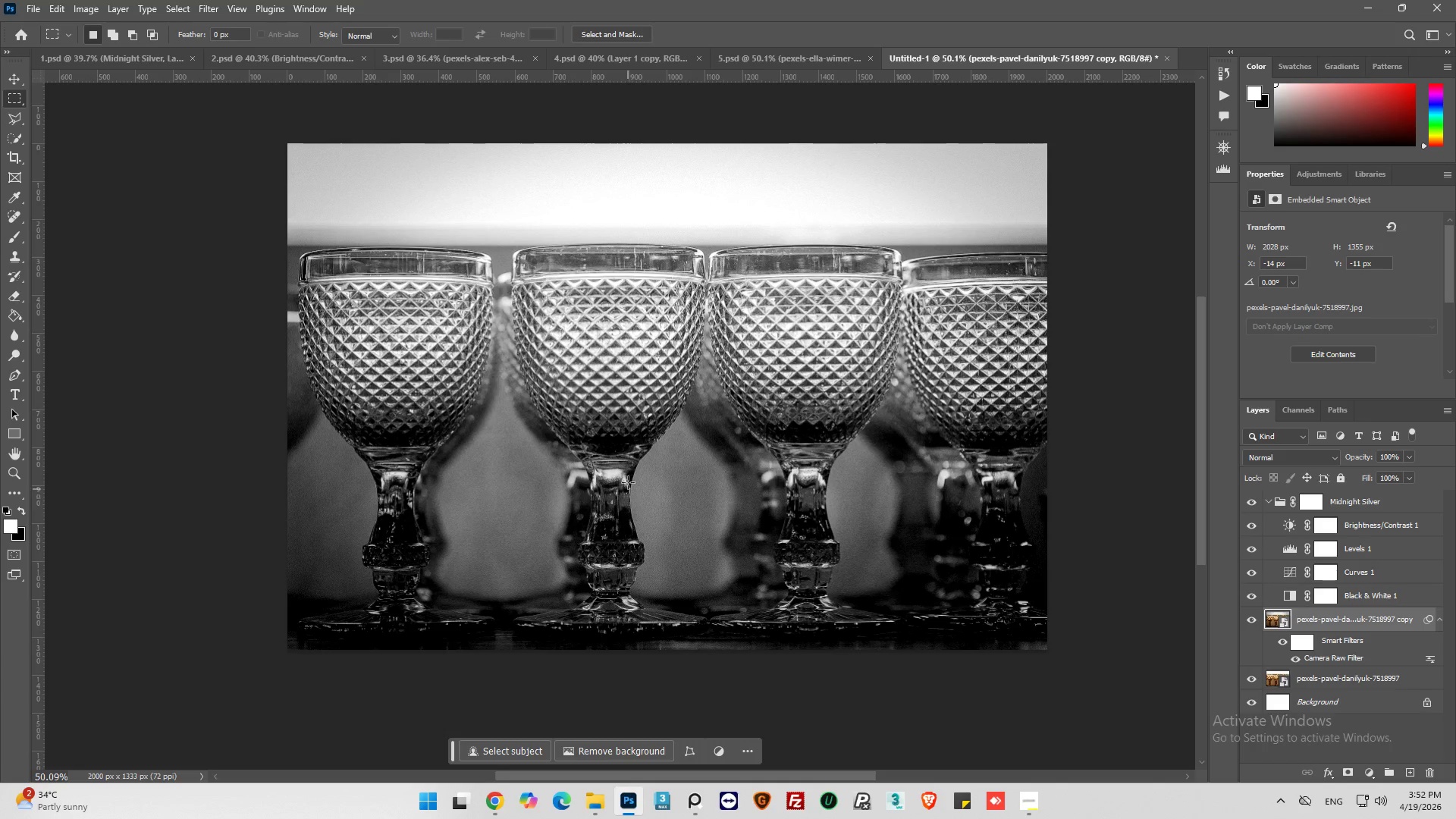 
hold_key(key=AltLeft, duration=0.58)
scroll: coordinate [566, 469], scroll_direction: up, amount: 9.0
 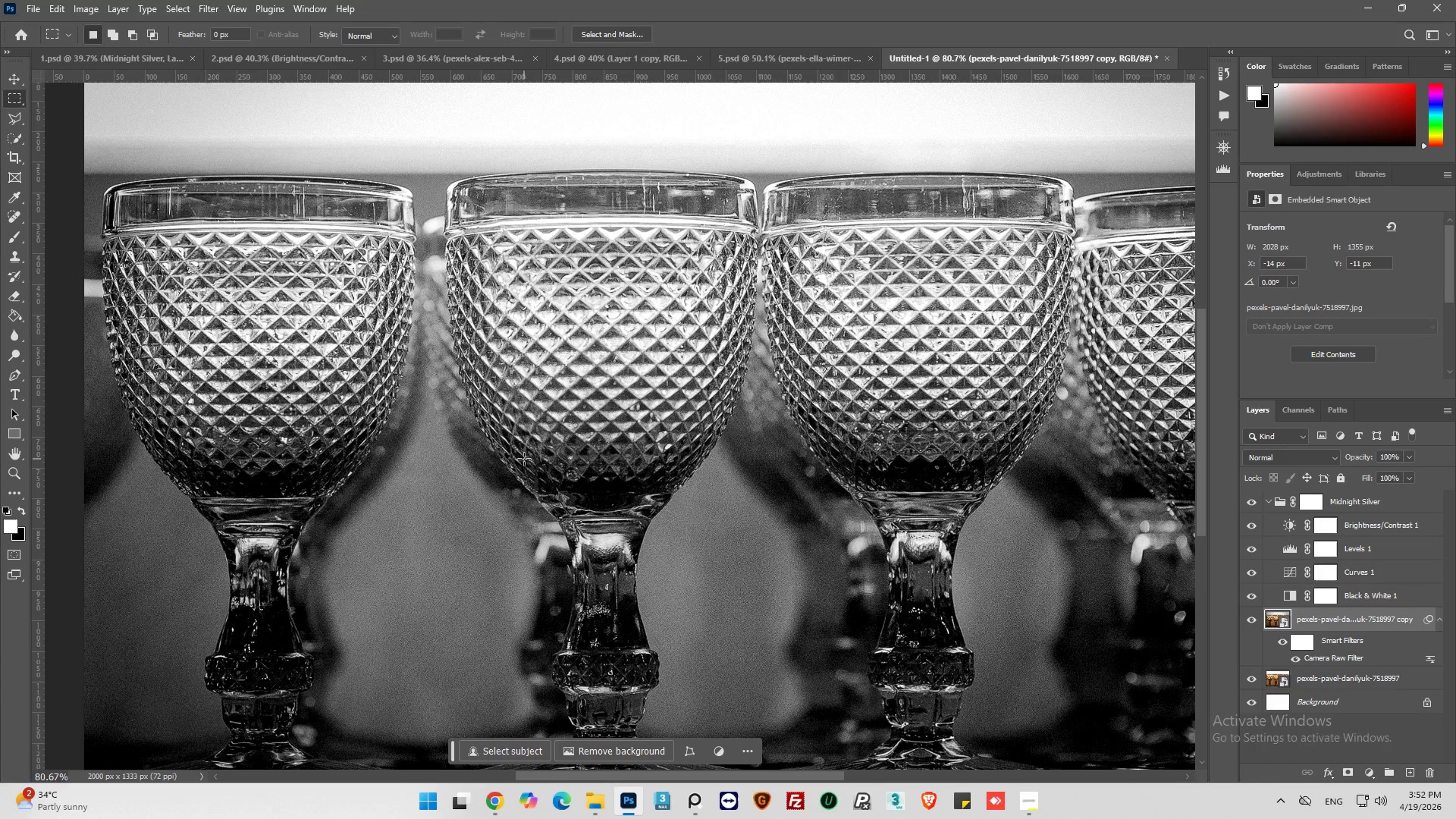 
scroll: coordinate [532, 457], scroll_direction: down, amount: 3.0
 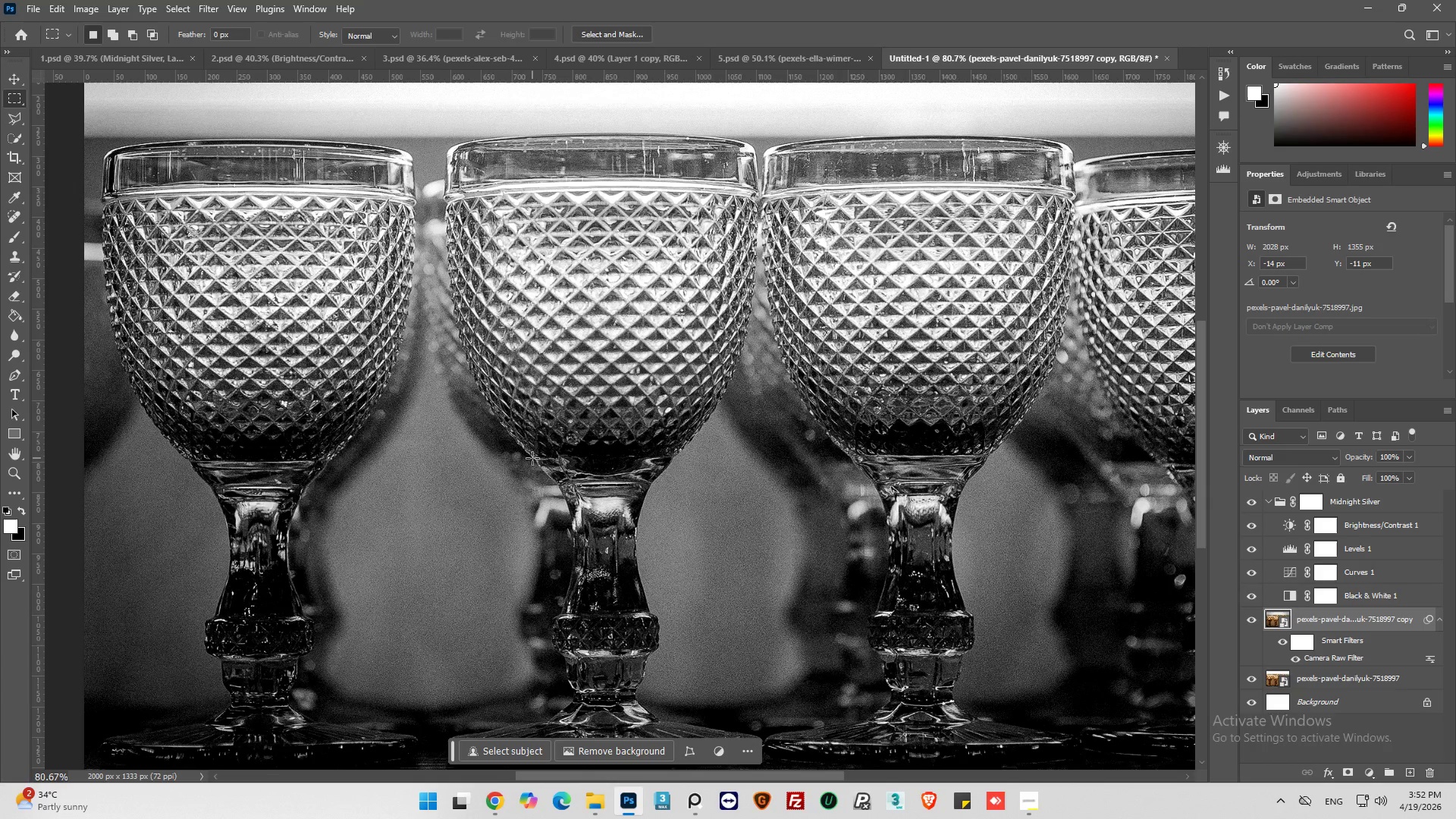 
key(Alt+AltLeft)
 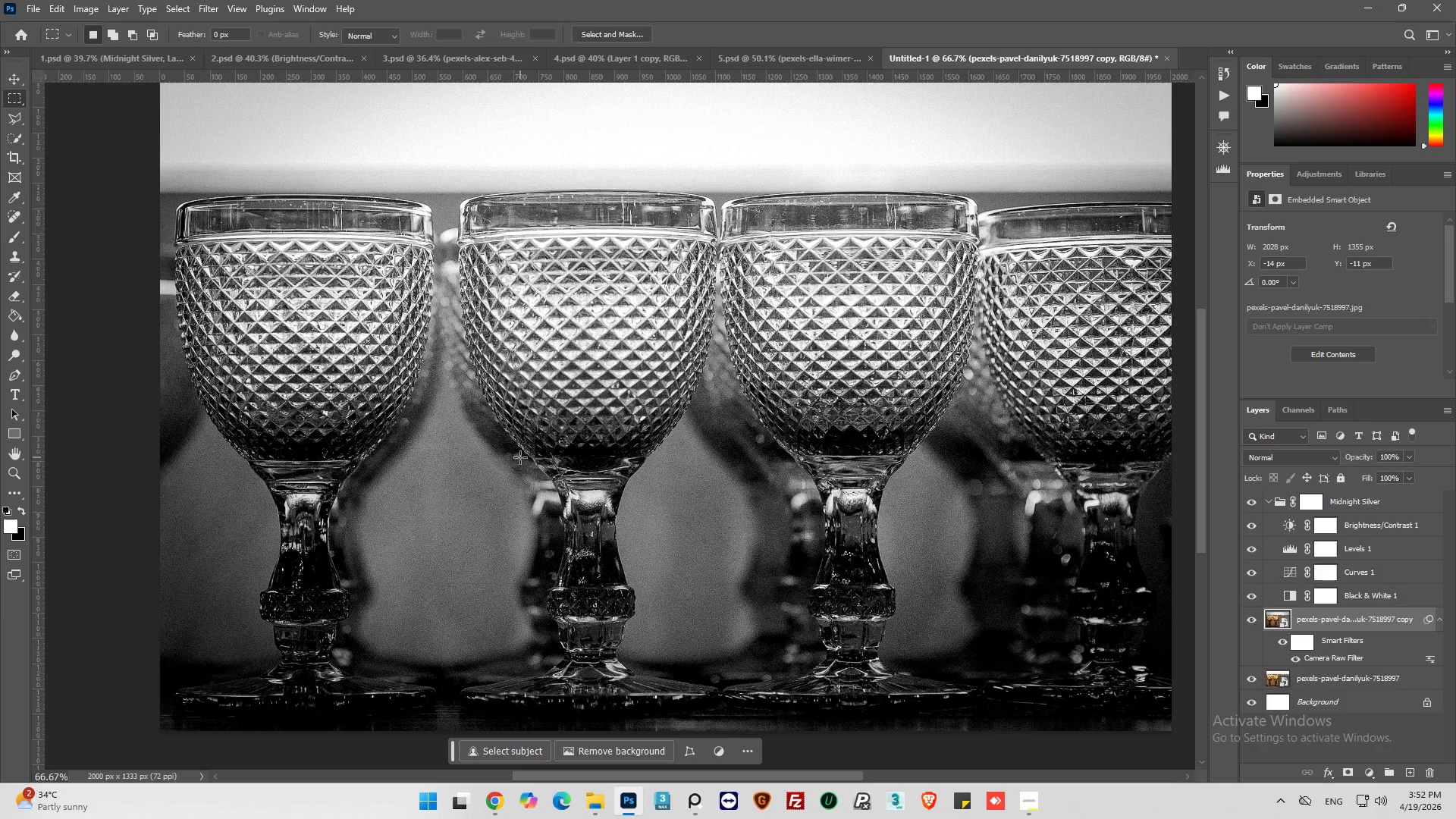 
key(Alt+AltLeft)
 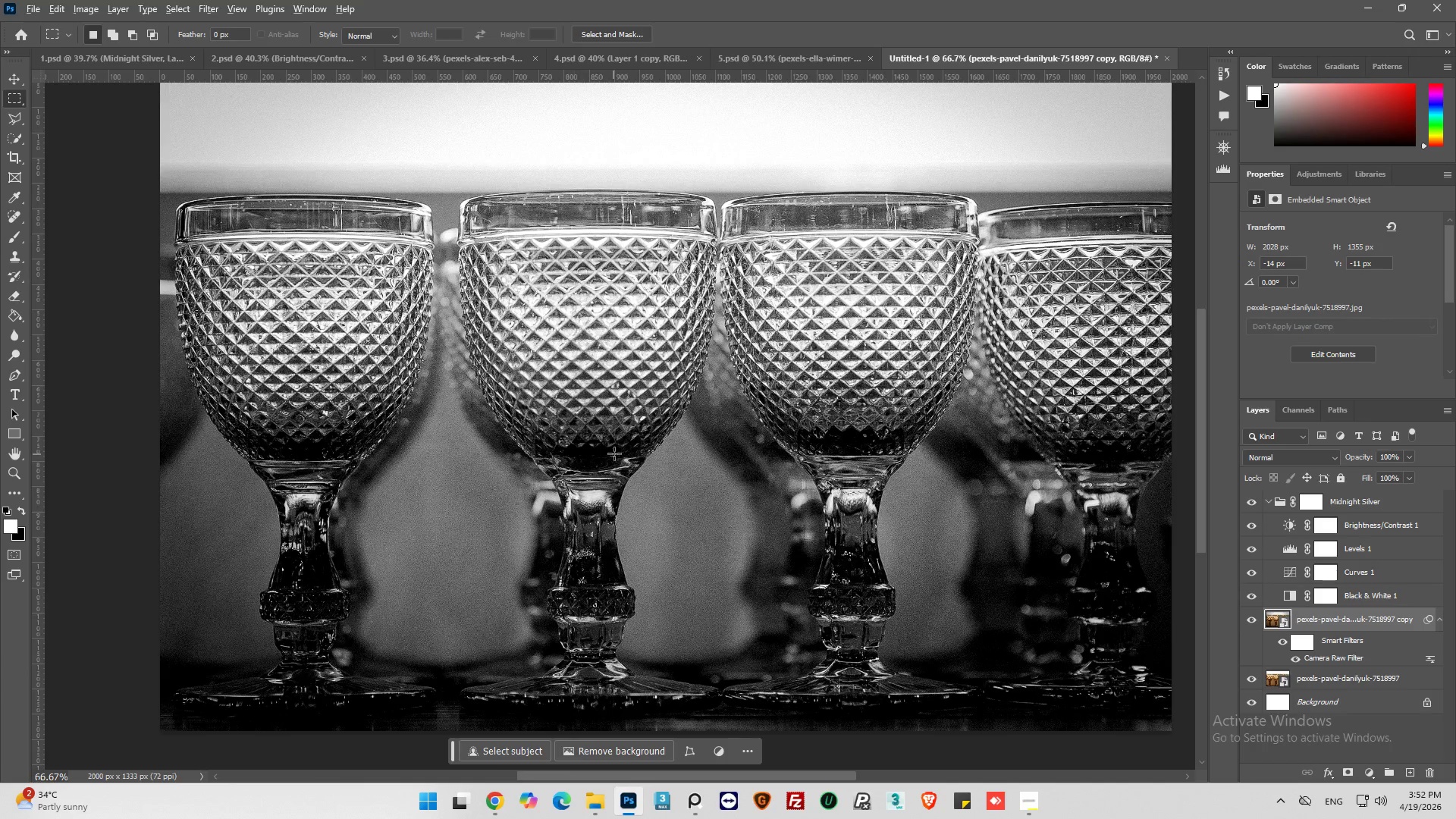 
scroll: coordinate [520, 457], scroll_direction: down, amount: 2.0
 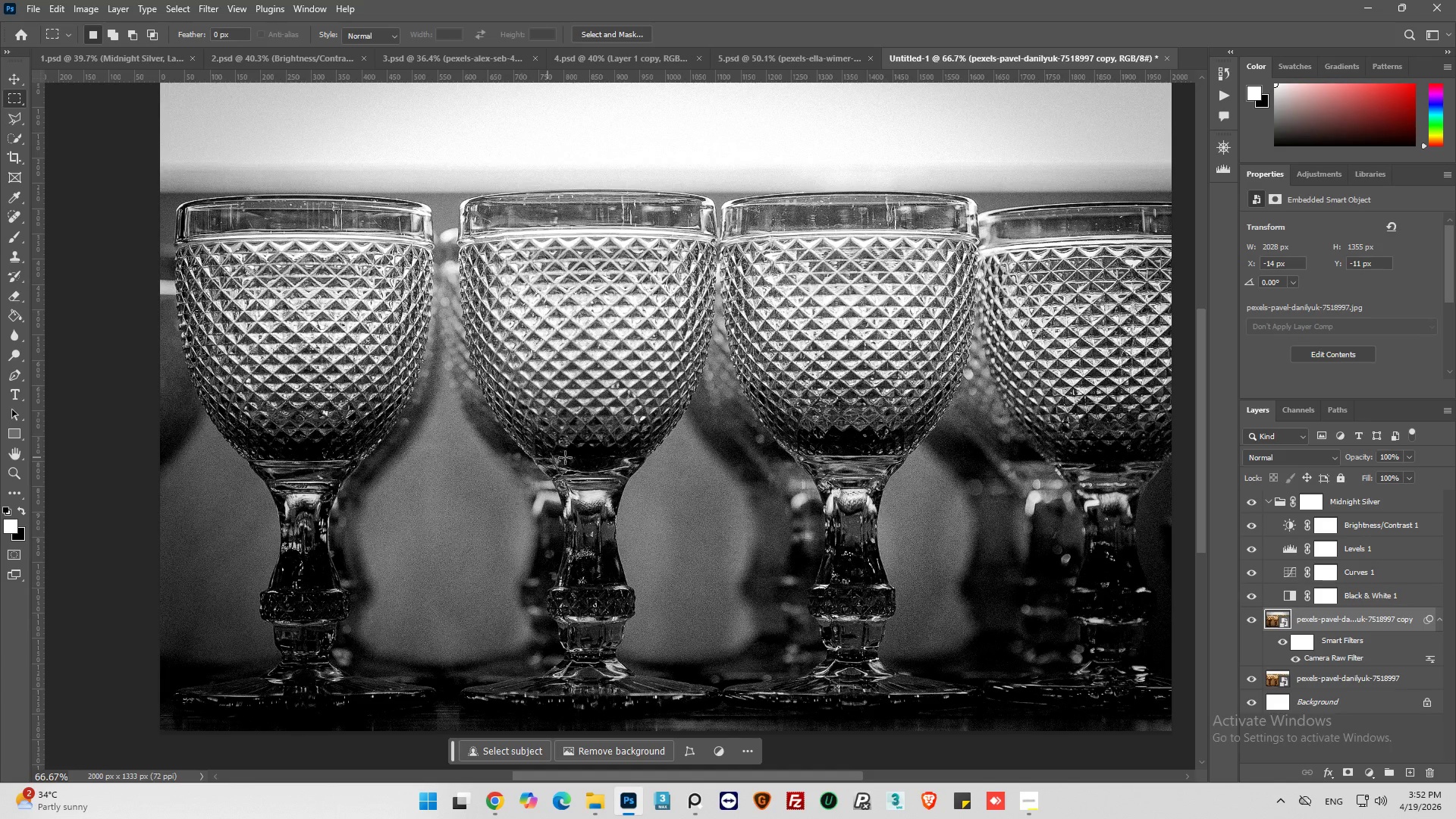 
key(Alt+AltLeft)
 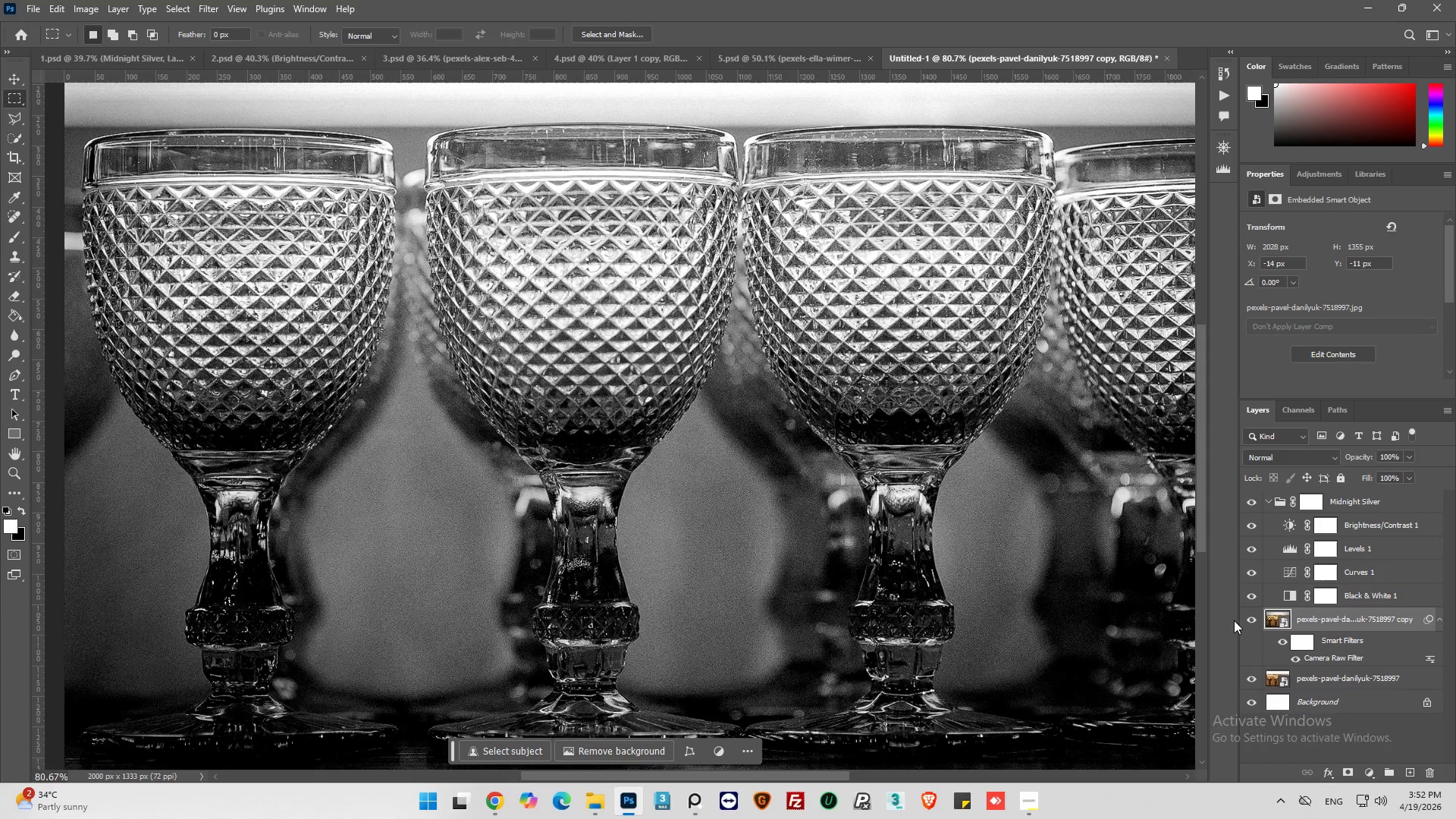 
scroll: coordinate [614, 453], scroll_direction: up, amount: 1.0
 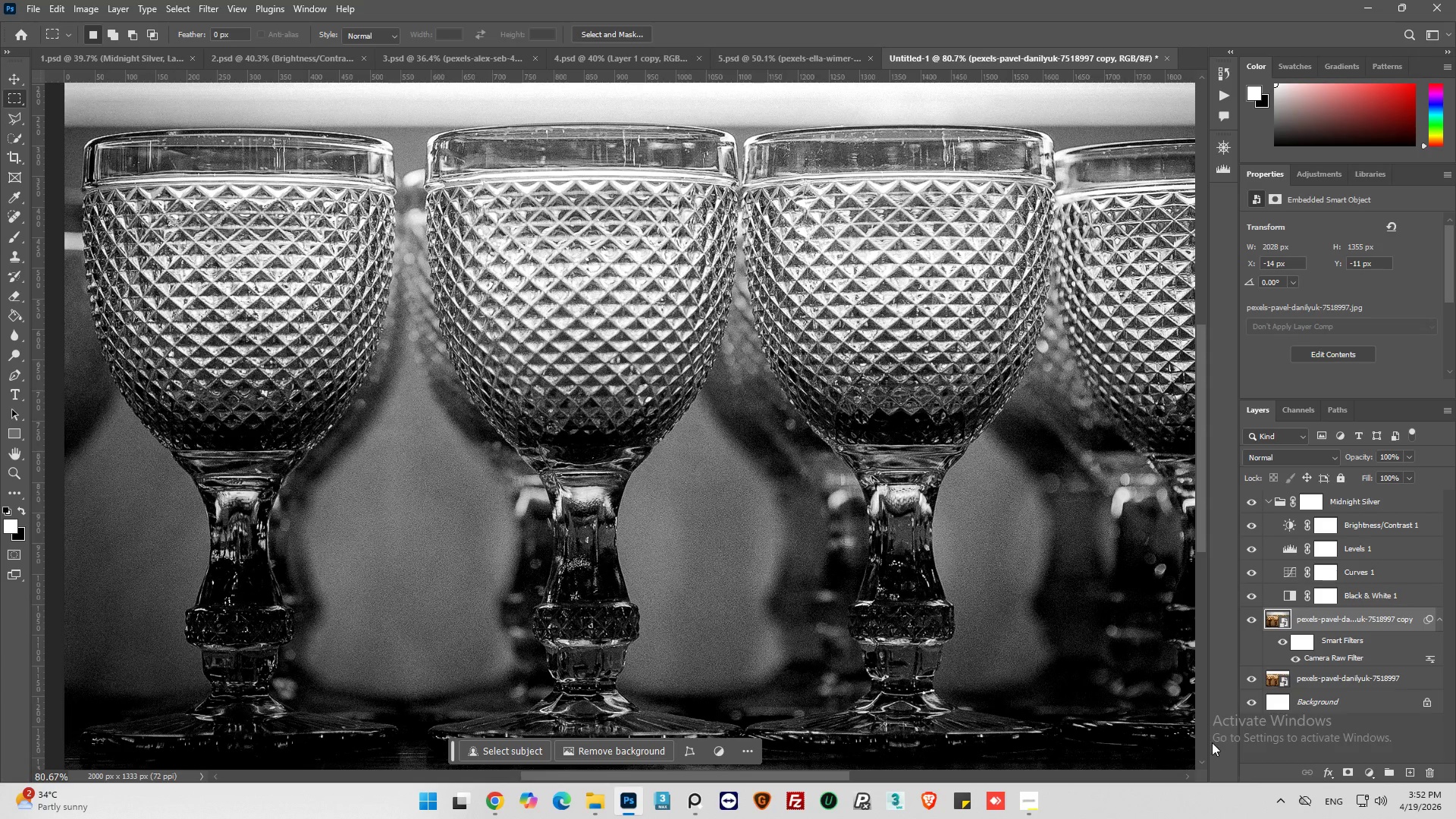 
left_click([1253, 619])
 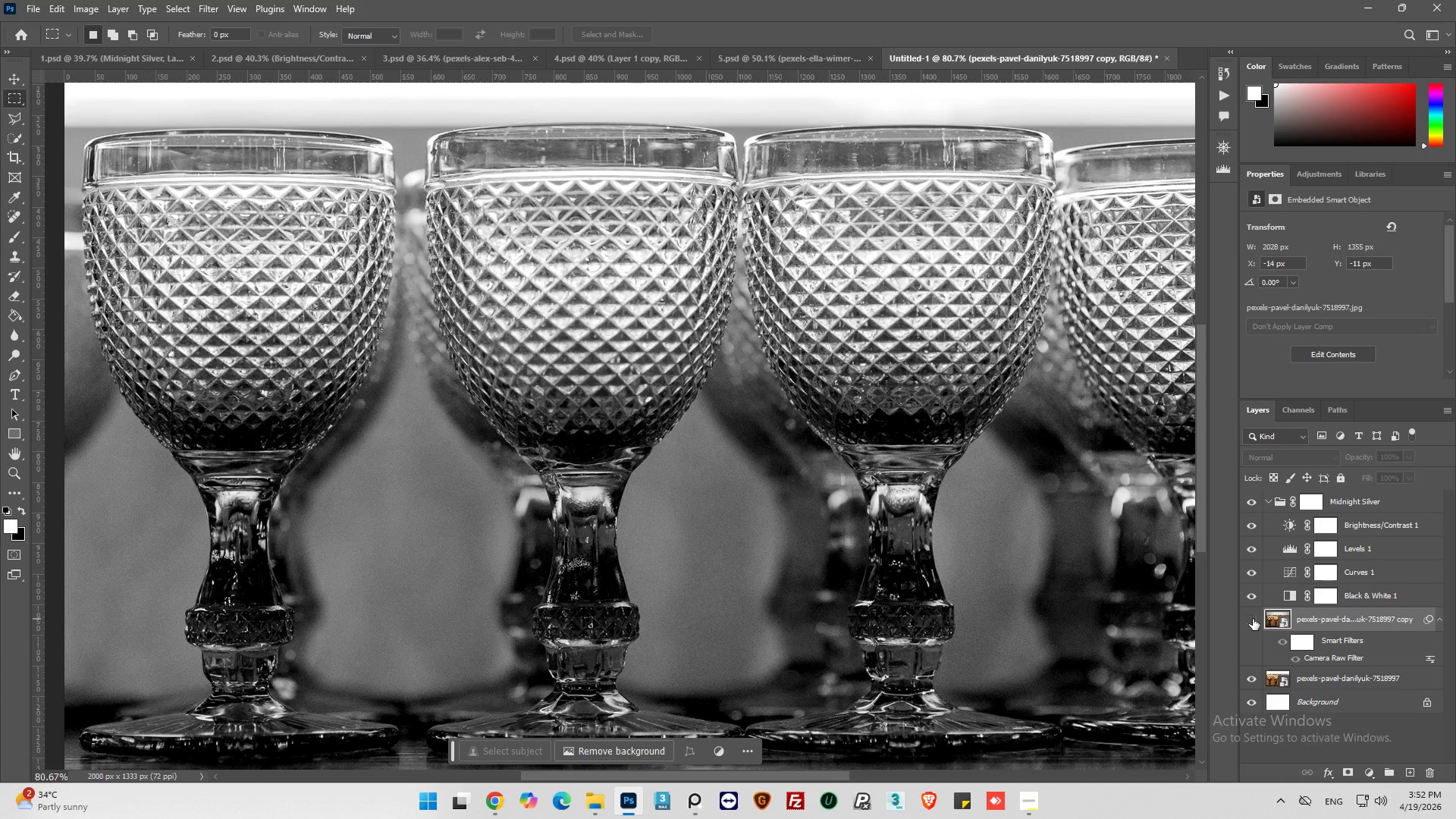 
left_click([1253, 619])
 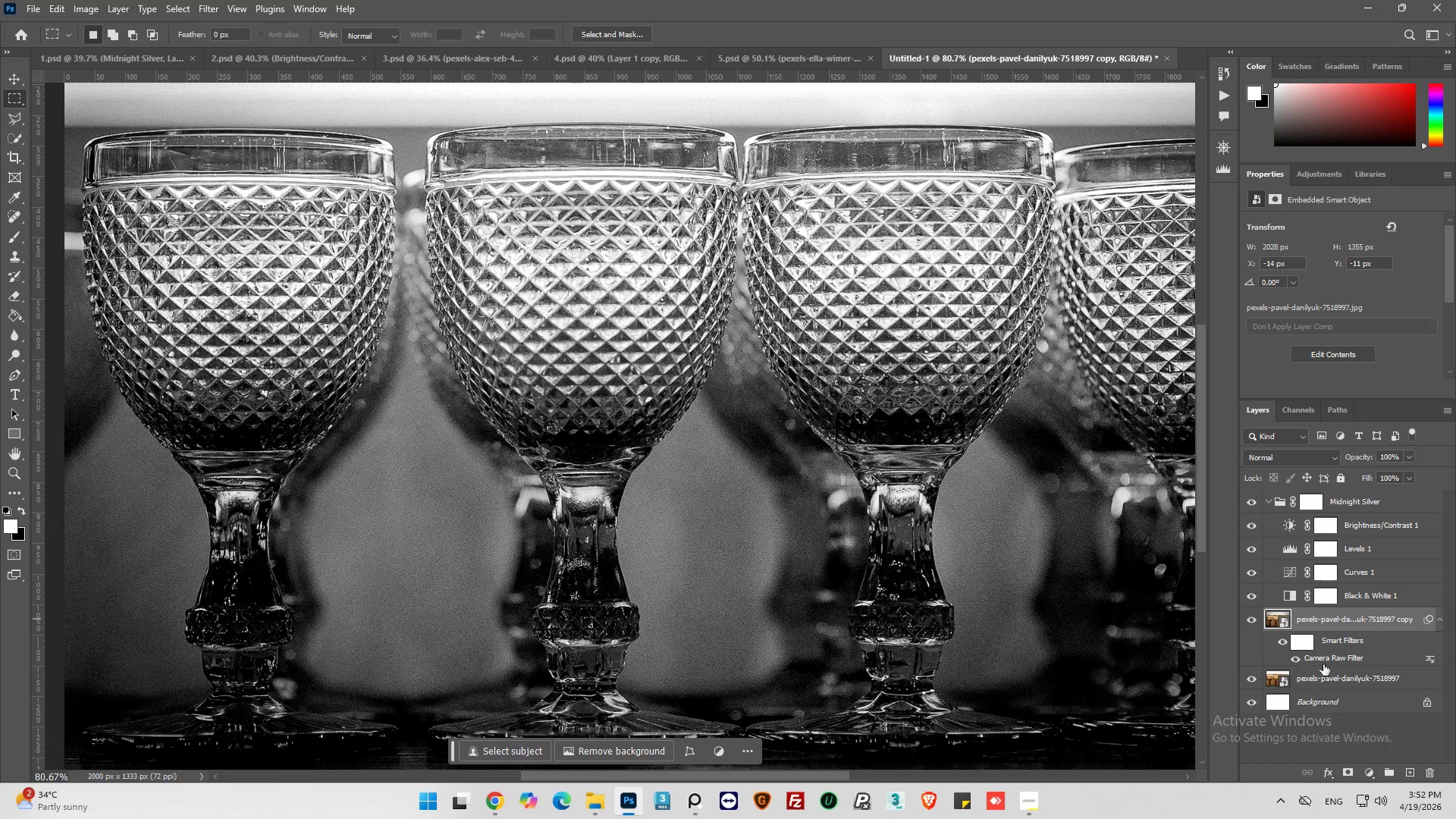 
double_click([1326, 660])
 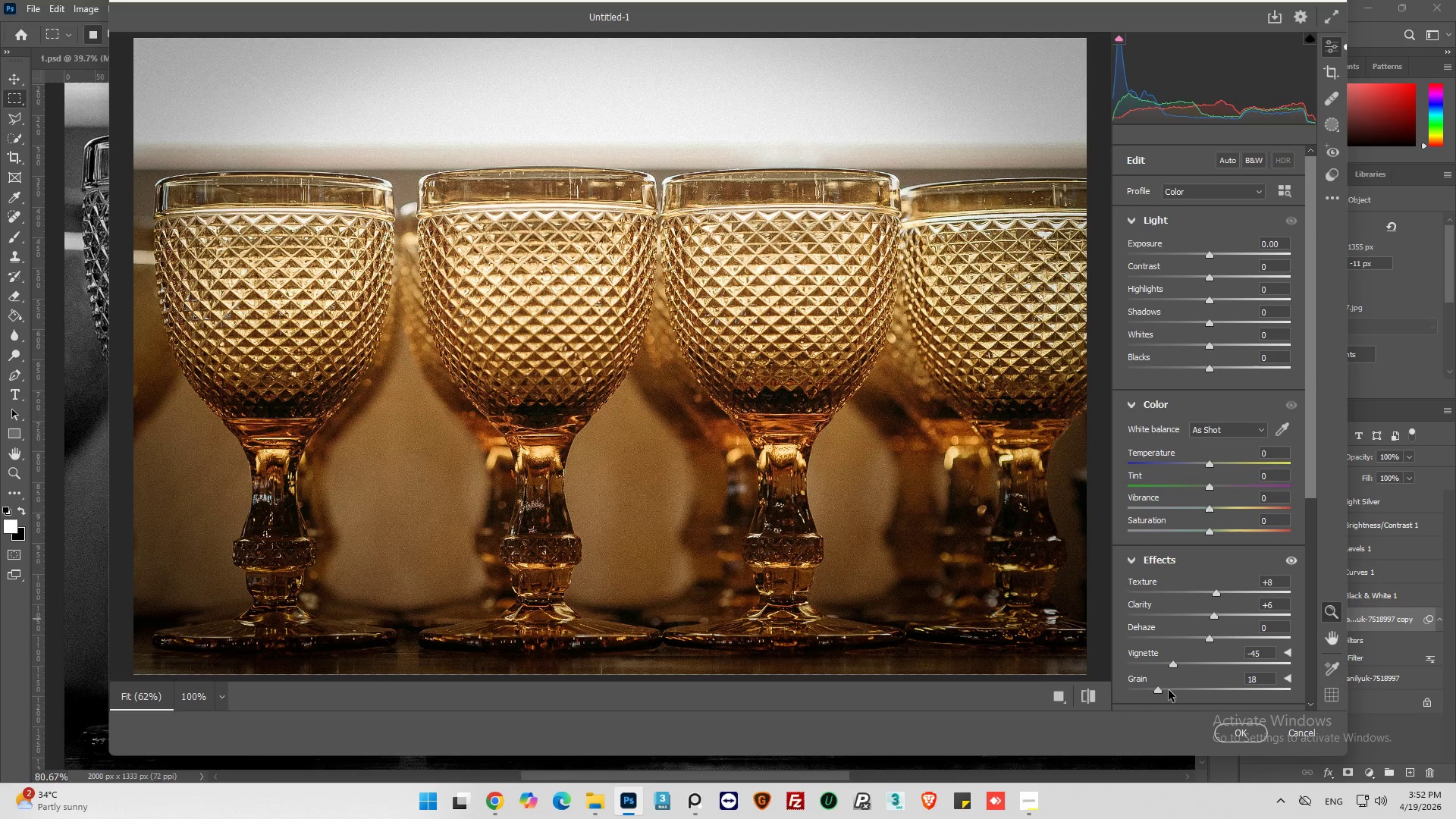 
left_click_drag(start_coordinate=[1153, 689], to_coordinate=[1147, 690])
 